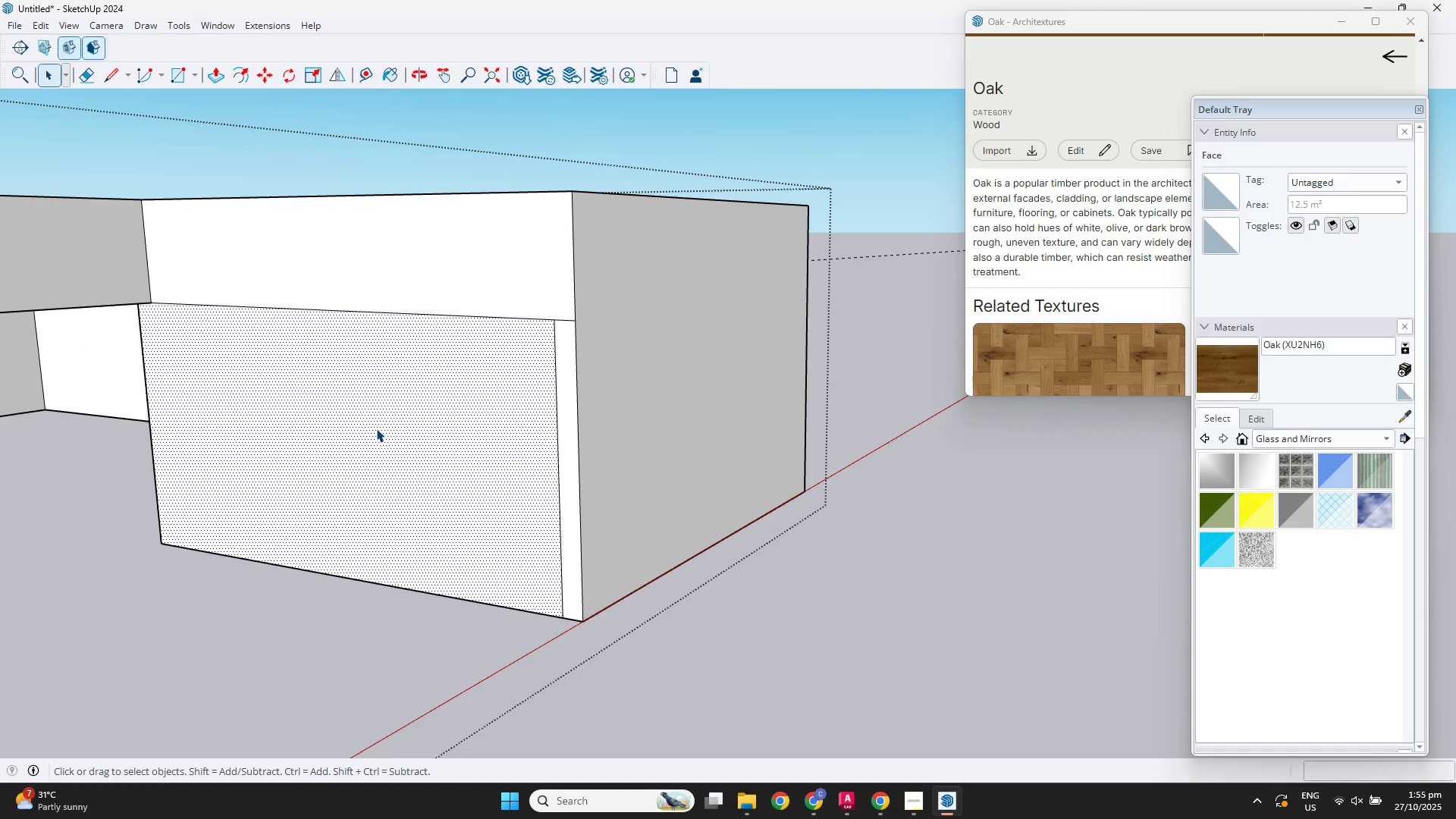 
key(P)
 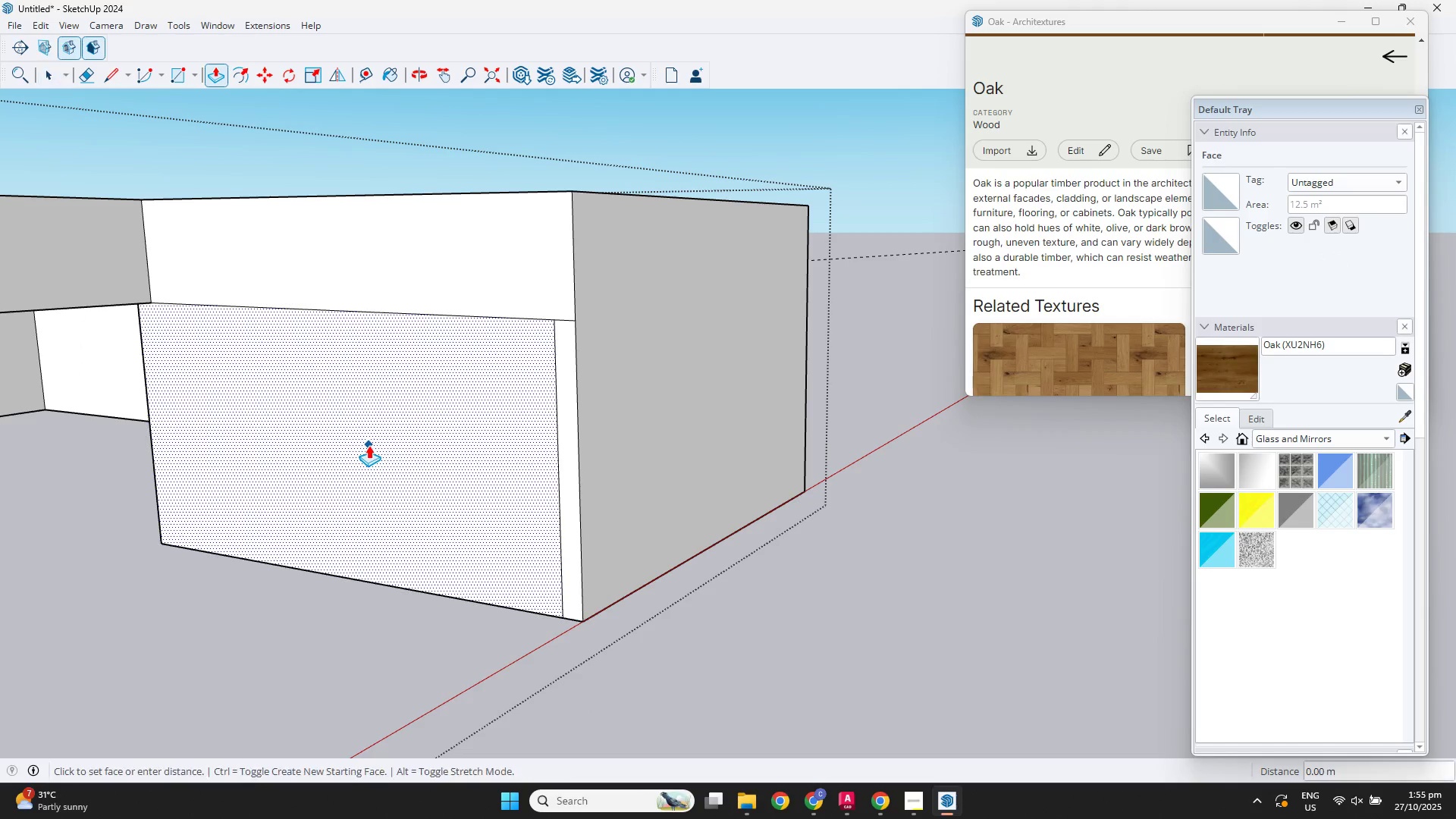 
left_click([369, 445])
 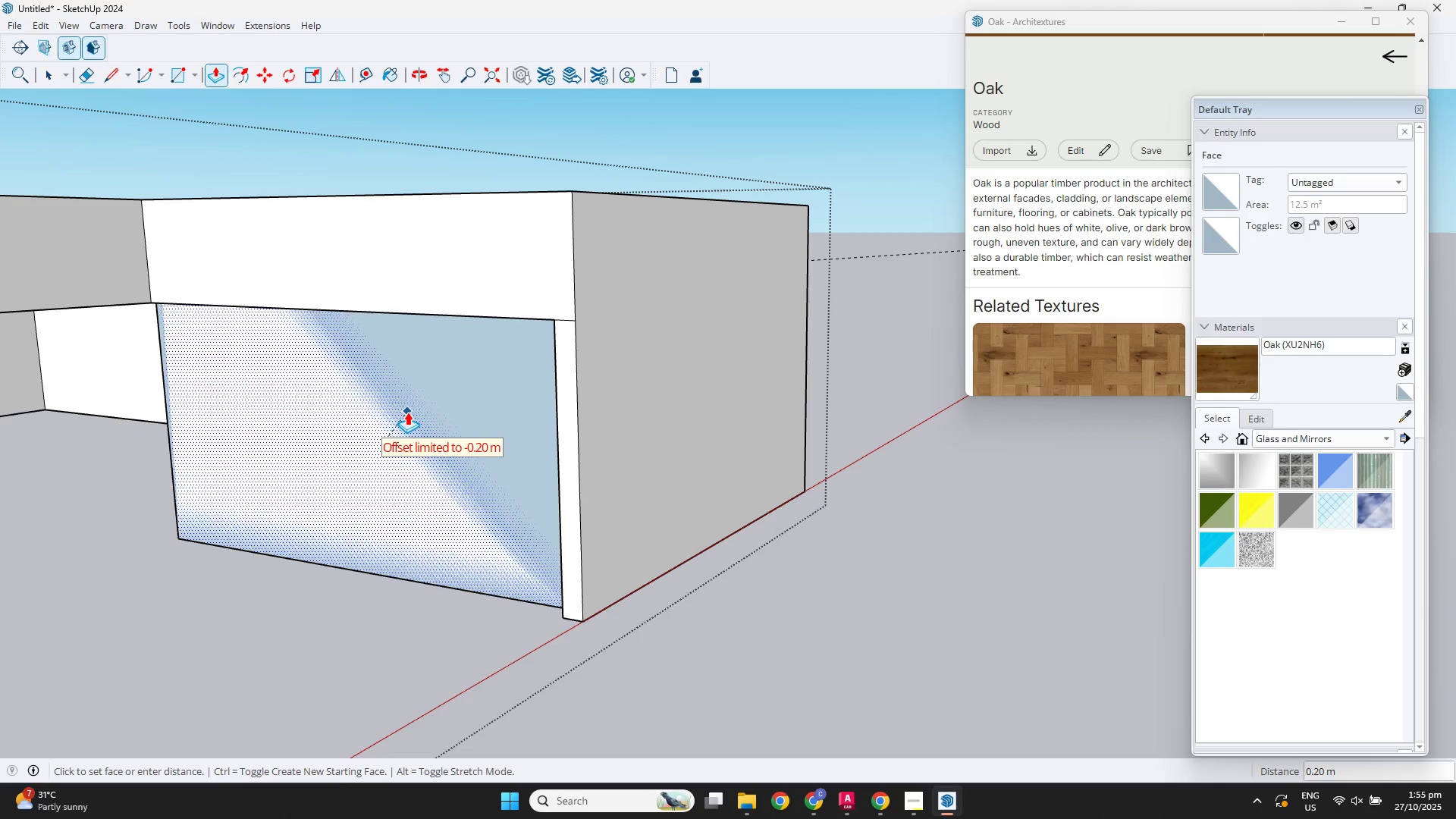 
left_click([407, 412])
 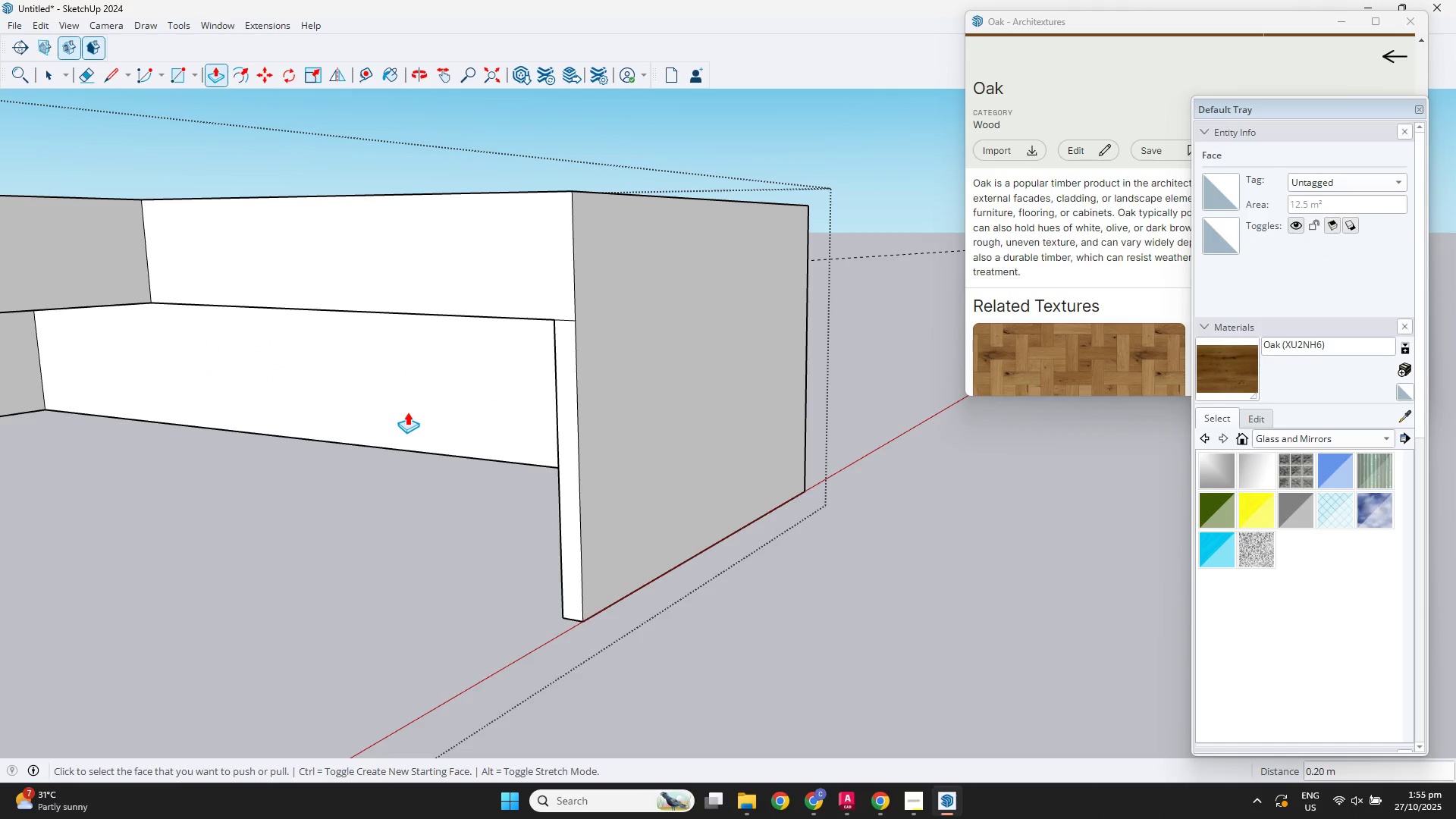 
scroll: coordinate [407, 412], scroll_direction: down, amount: 4.0
 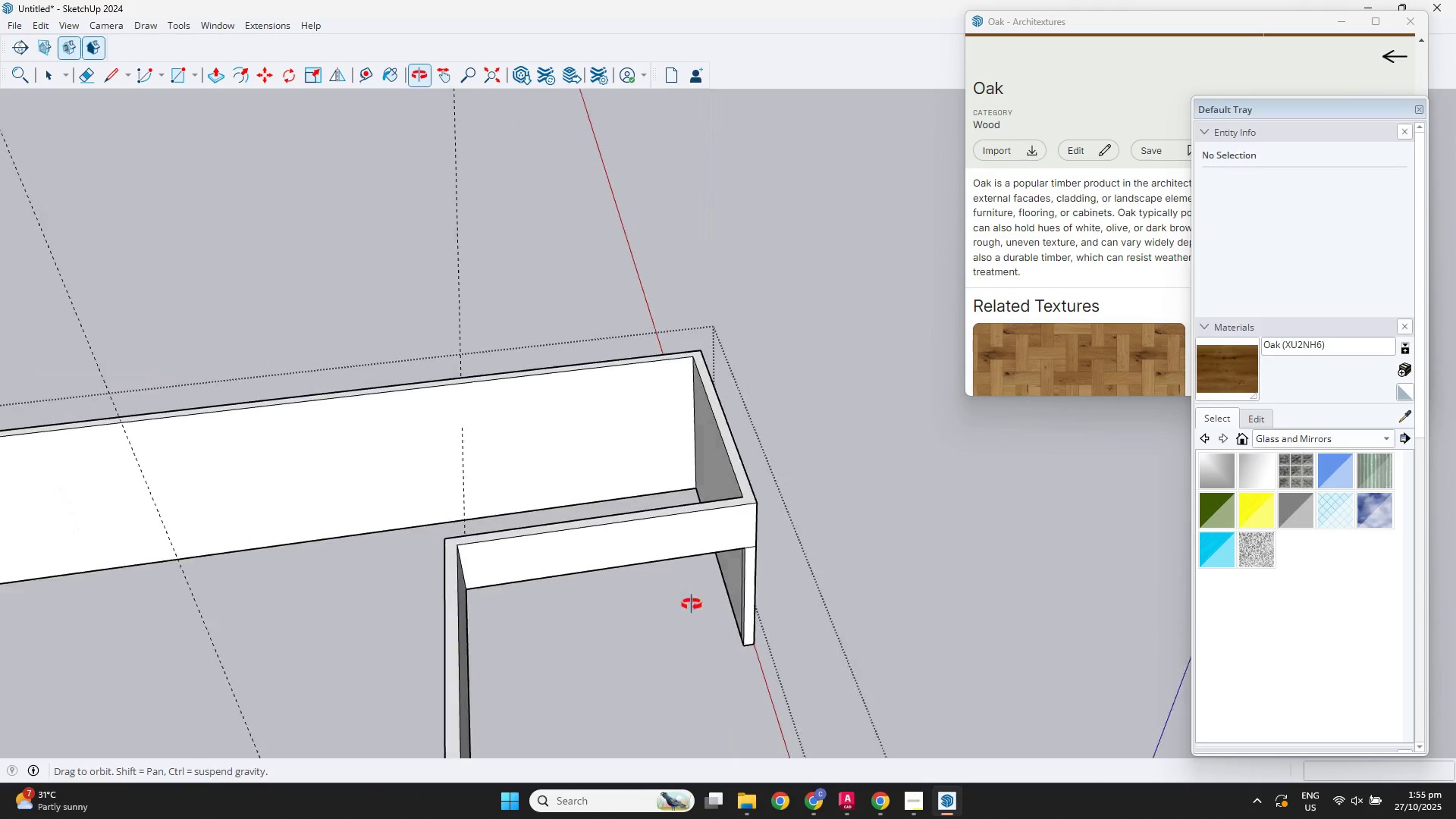 
key(Space)
 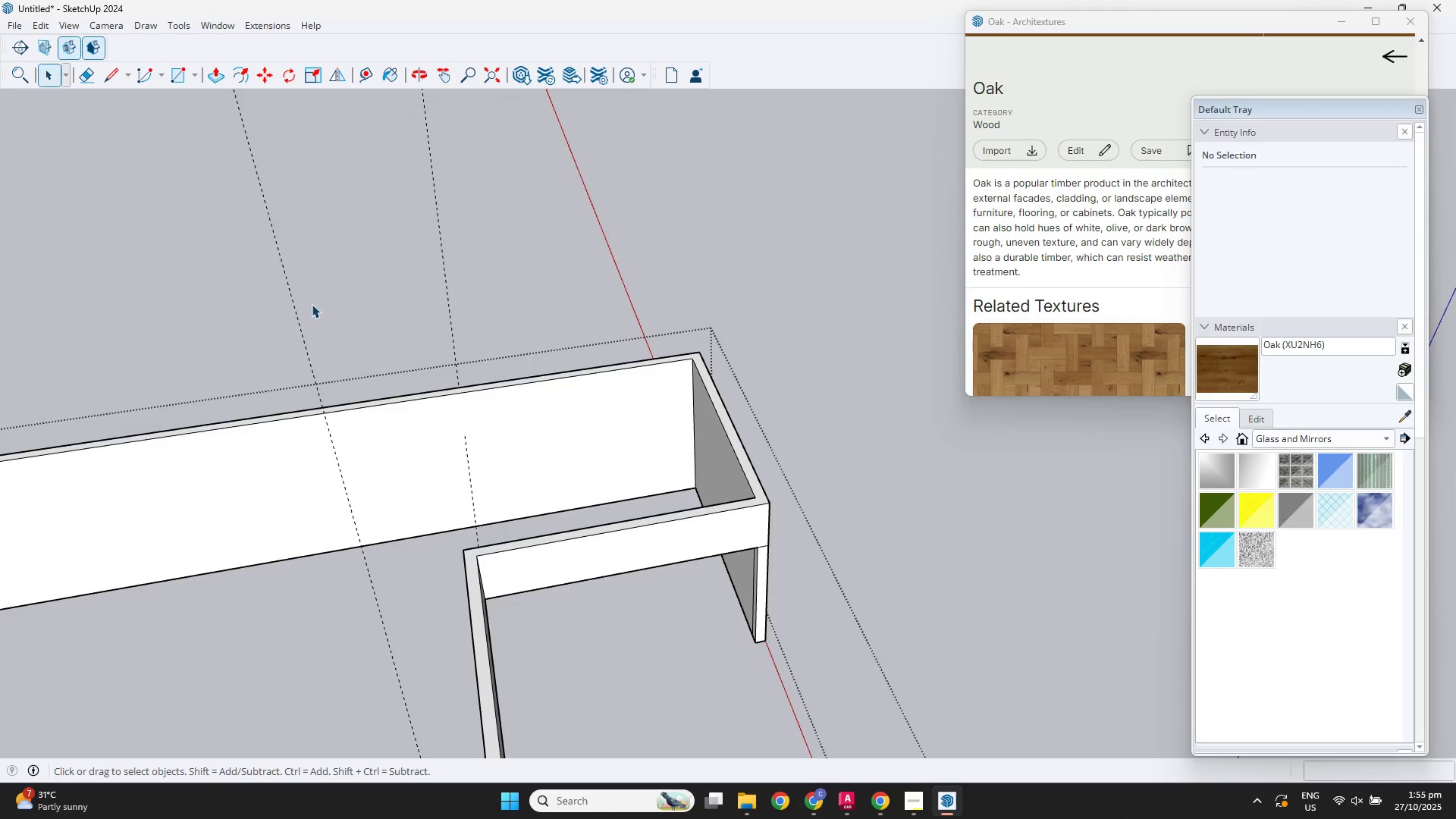 
left_click([312, 304])
 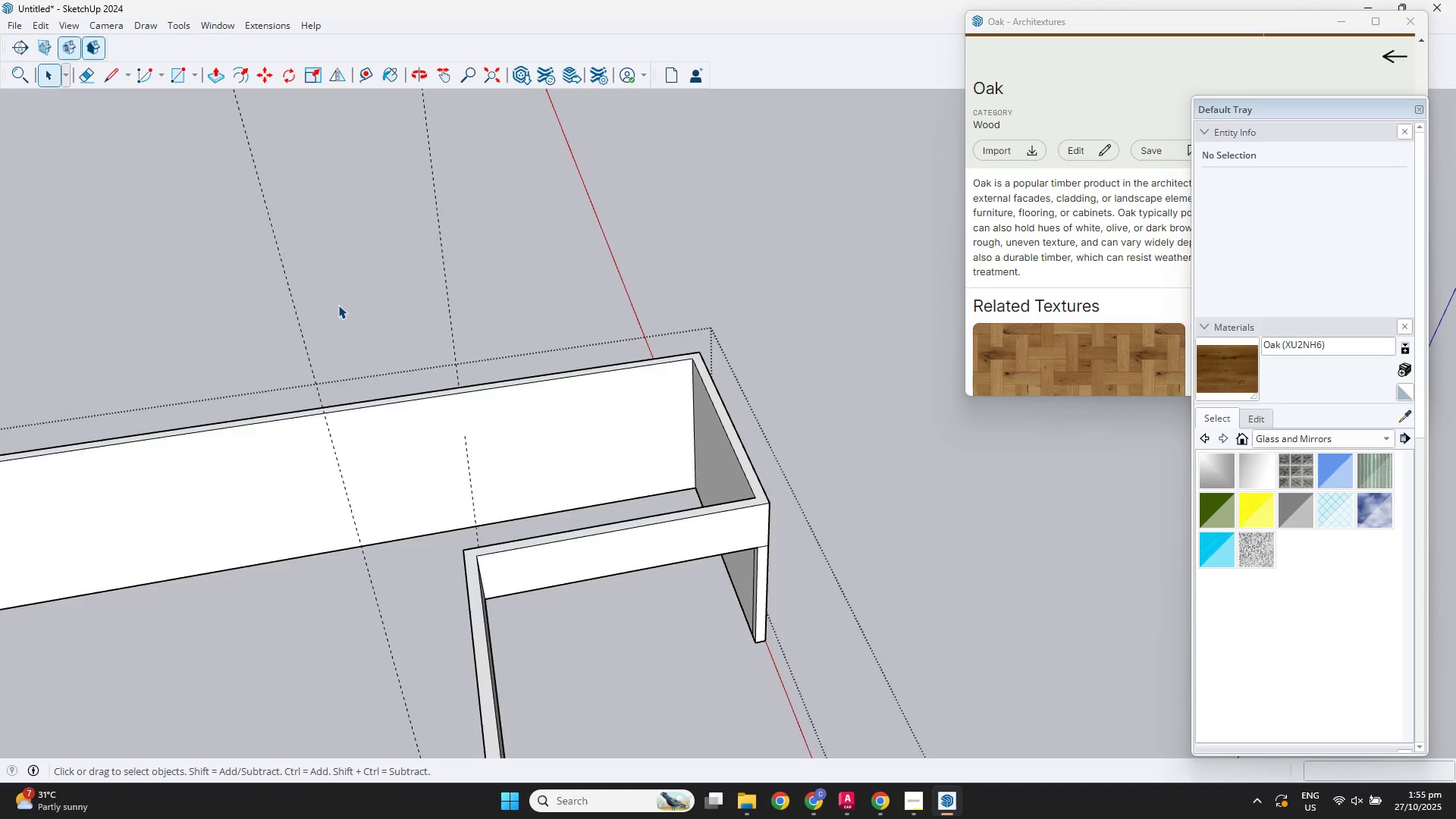 
double_click([338, 305])
 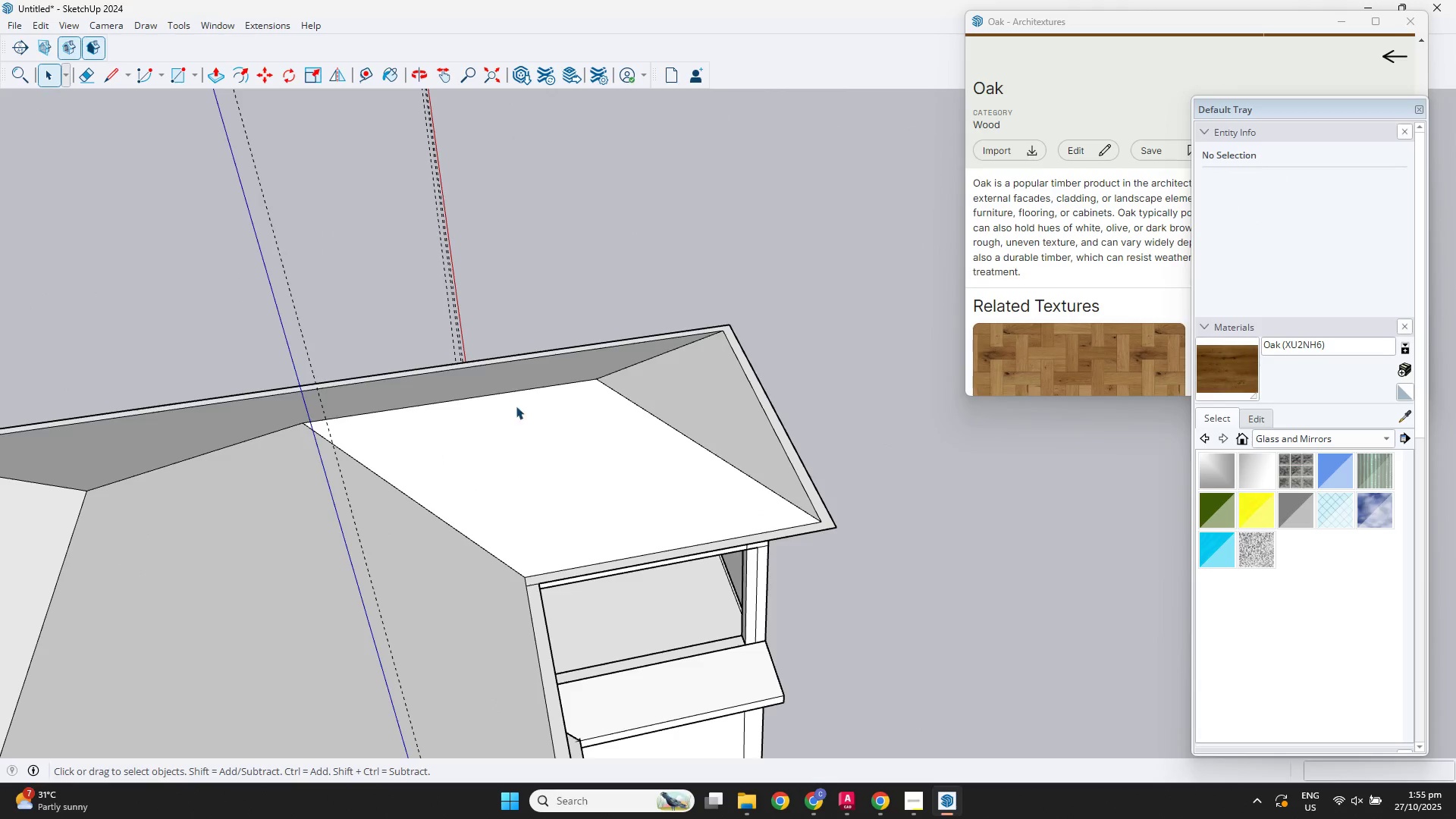 
scroll: coordinate [632, 491], scroll_direction: down, amount: 2.0
 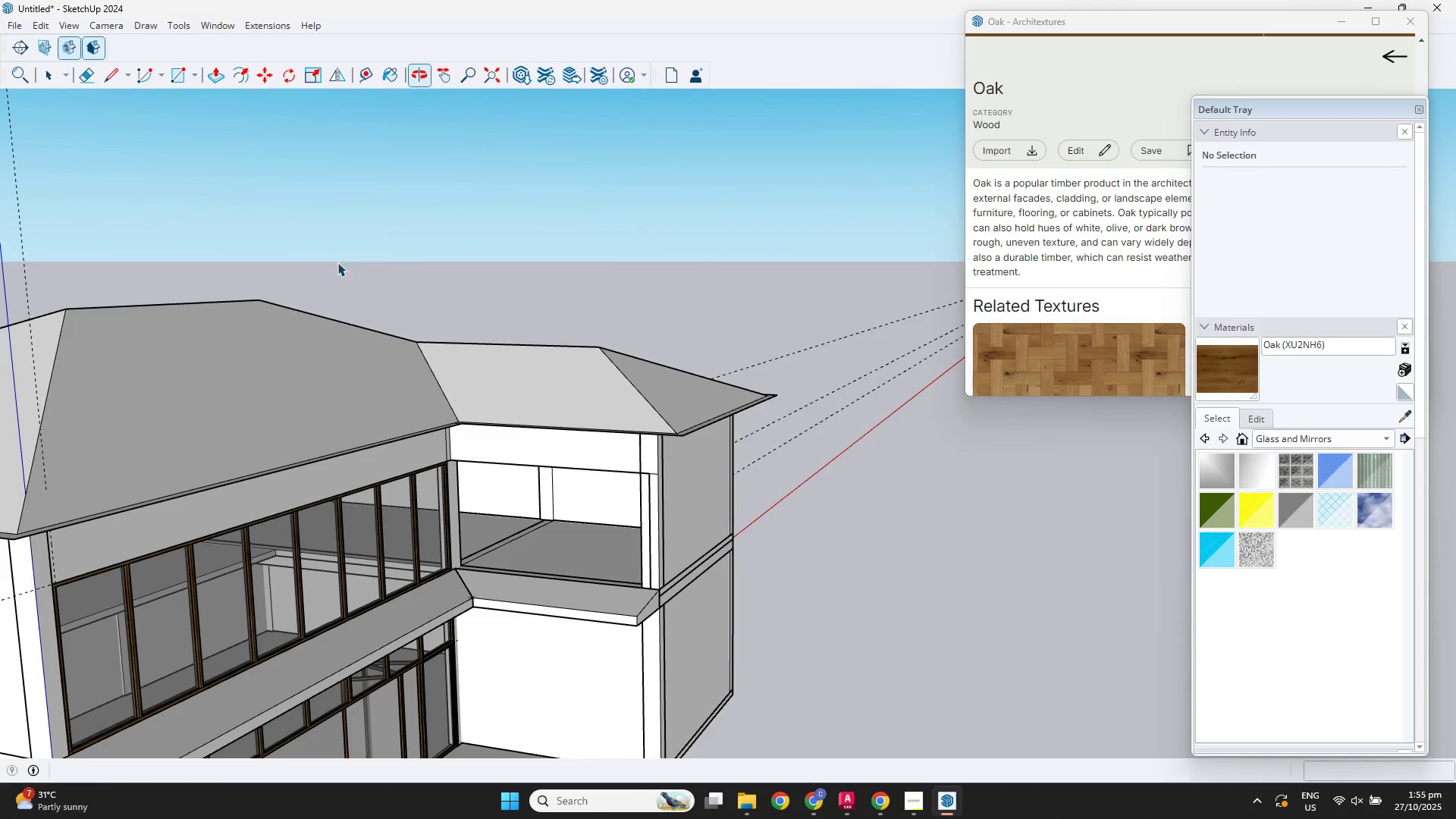 
scroll: coordinate [520, 556], scroll_direction: up, amount: 4.0
 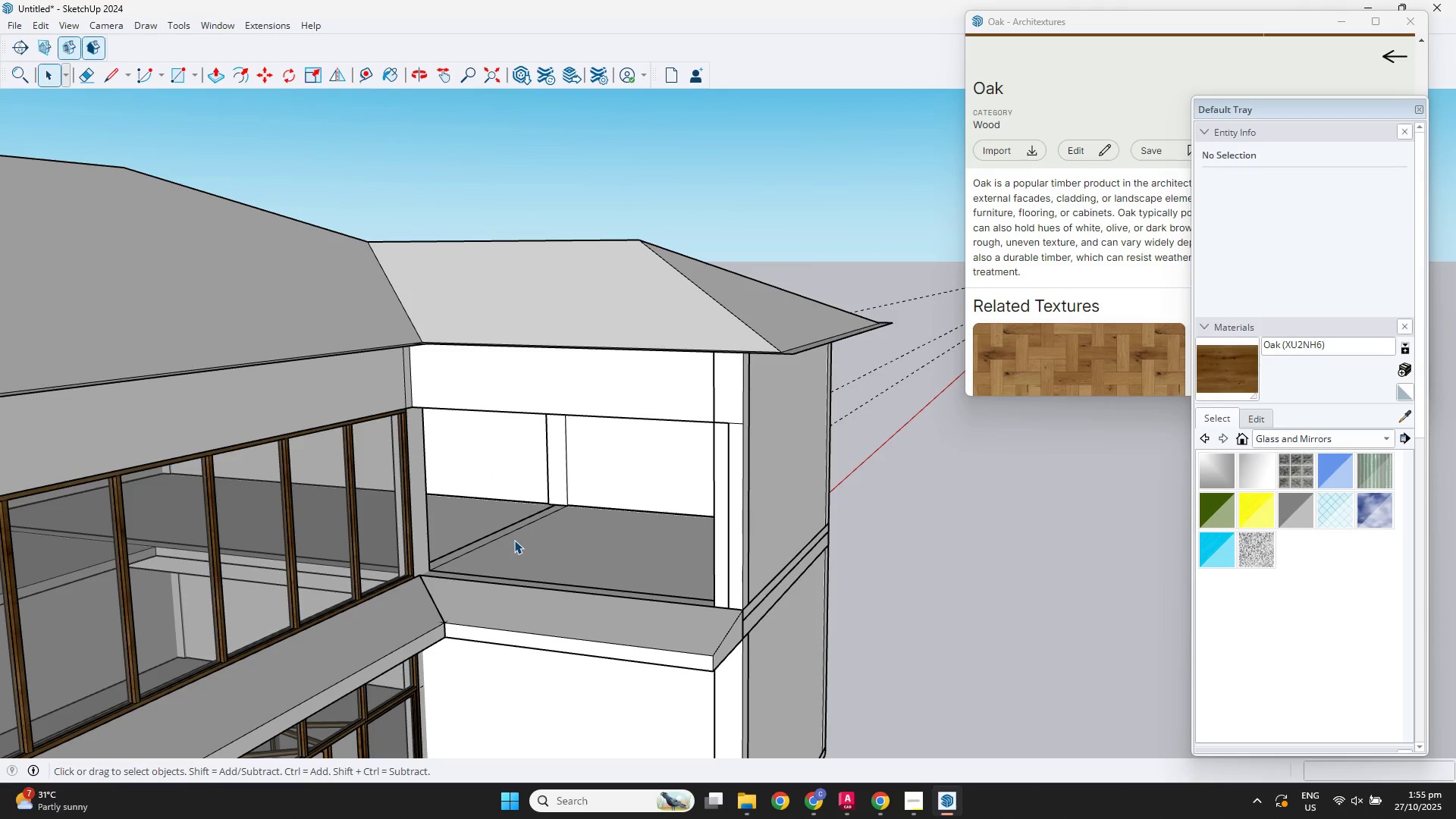 
key(R)
 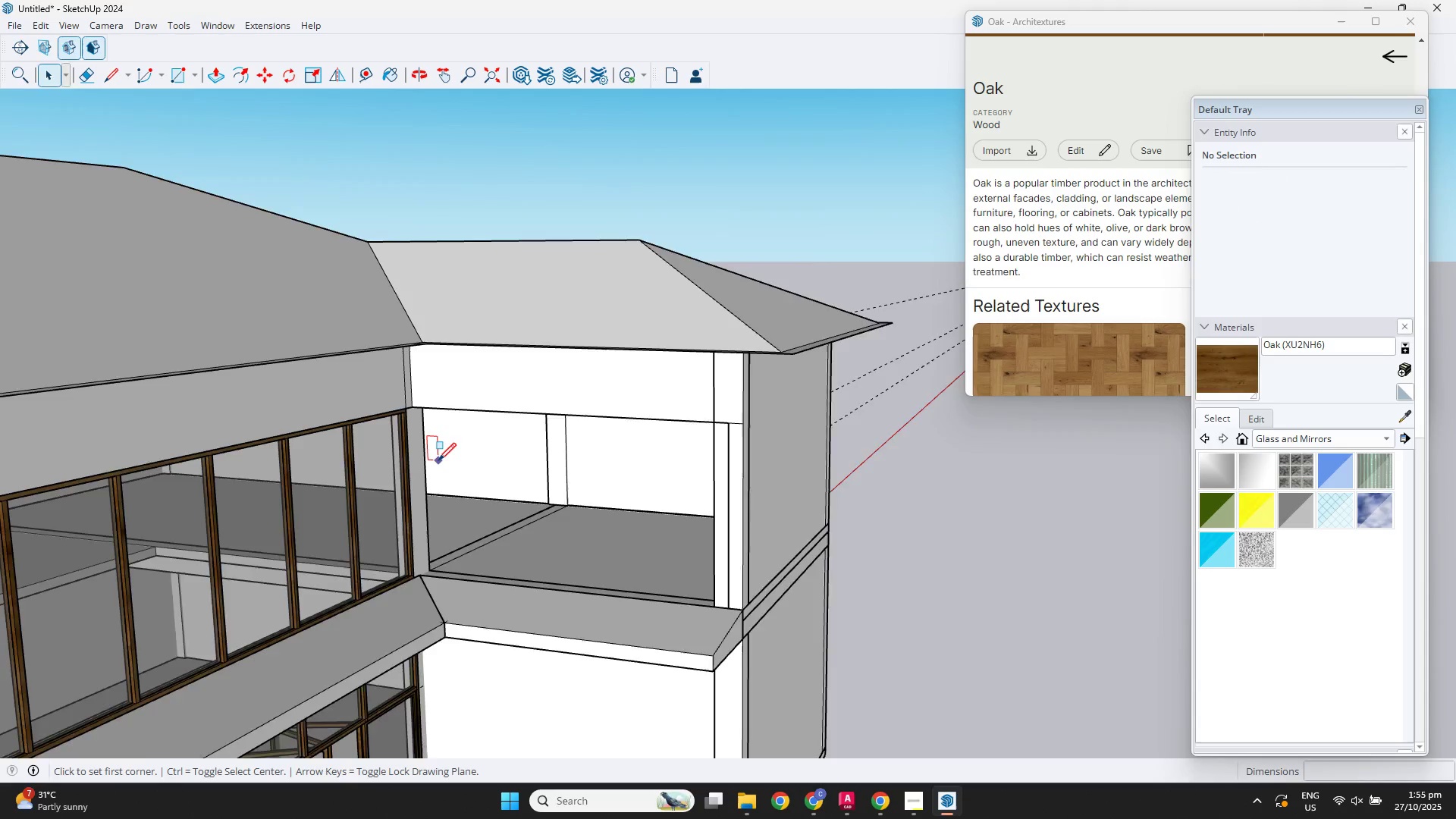 
scroll: coordinate [856, 656], scroll_direction: up, amount: 5.0
 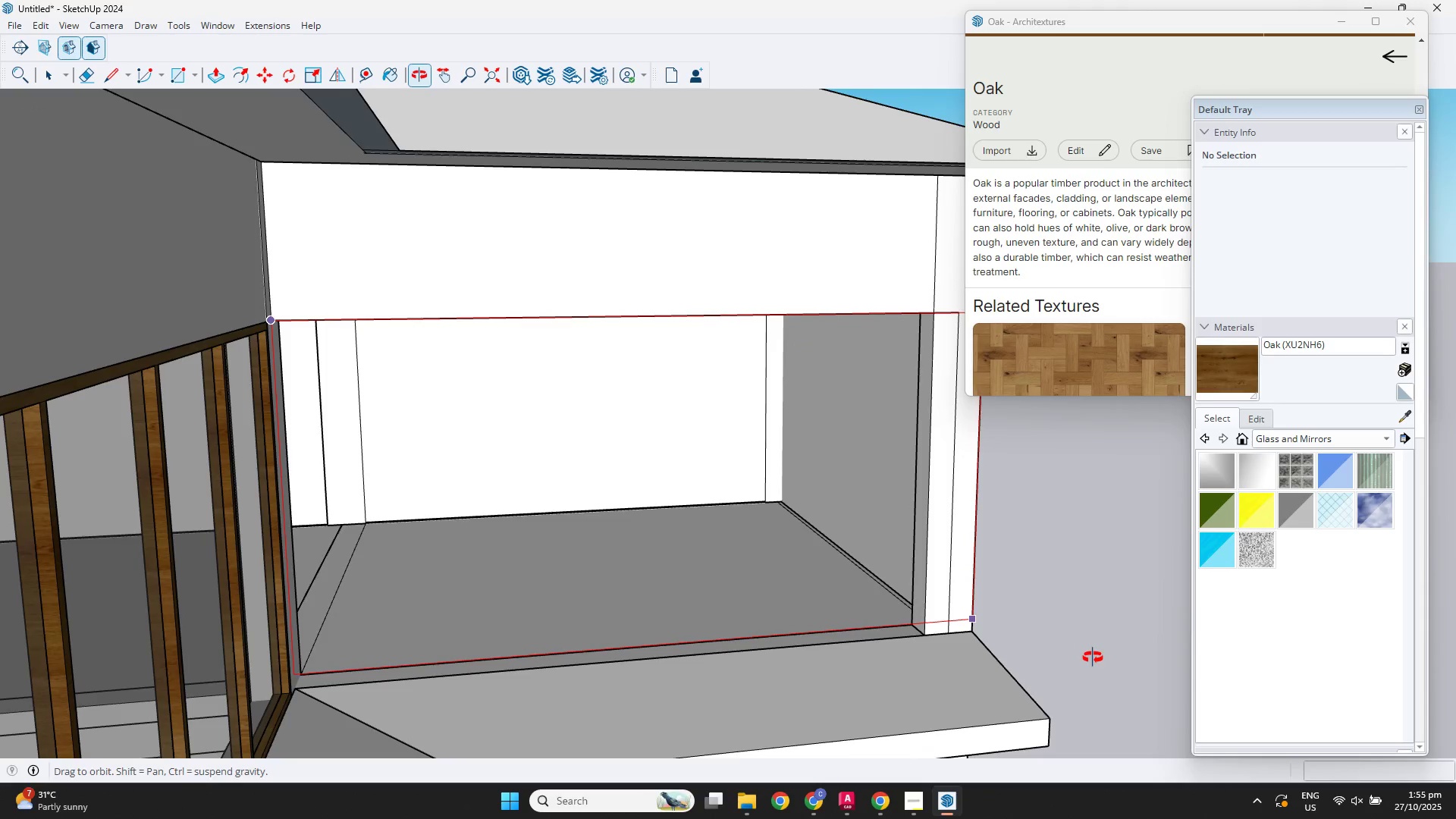 
key(Space)
 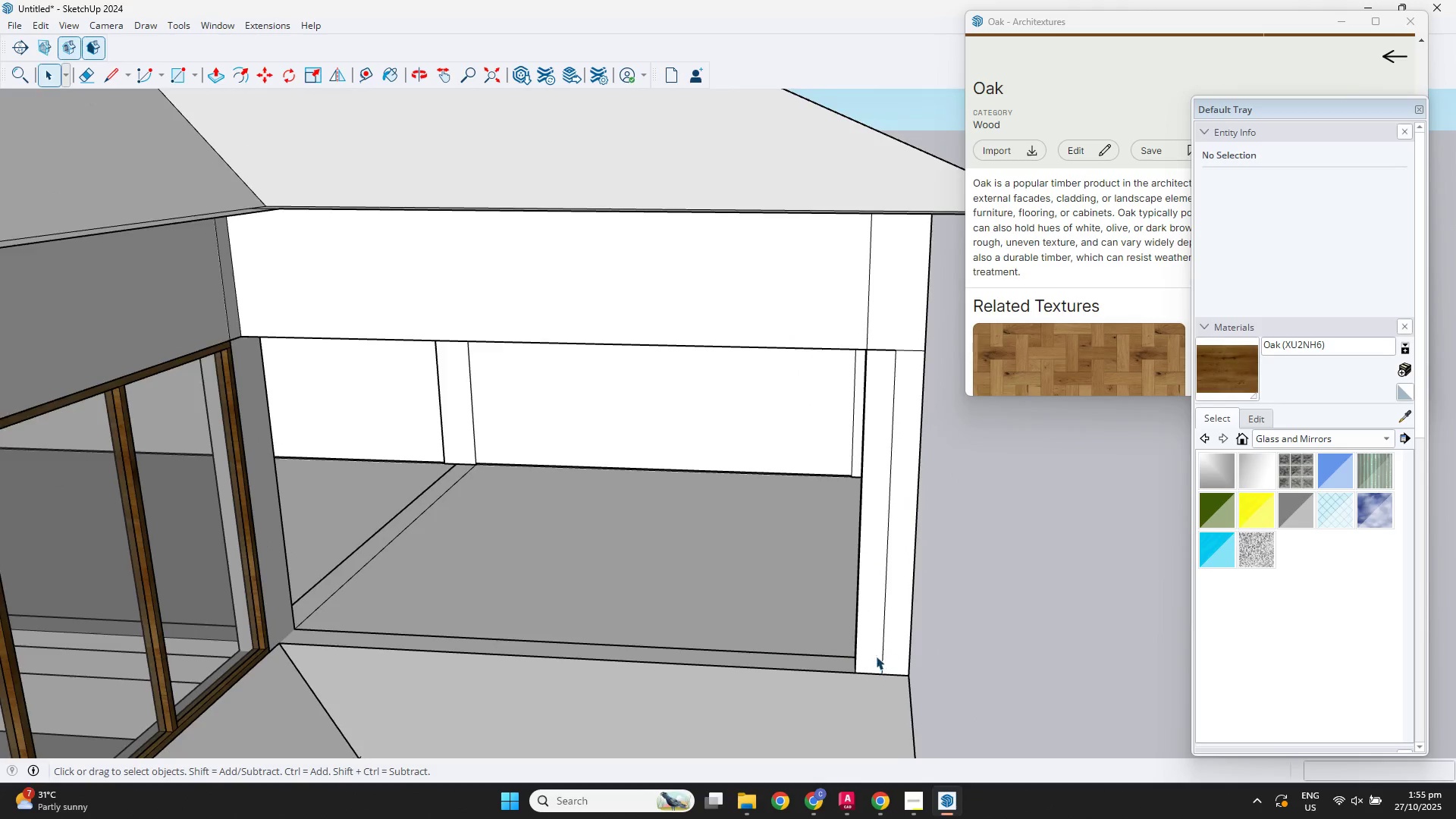 
scroll: coordinate [876, 656], scroll_direction: up, amount: 2.0
 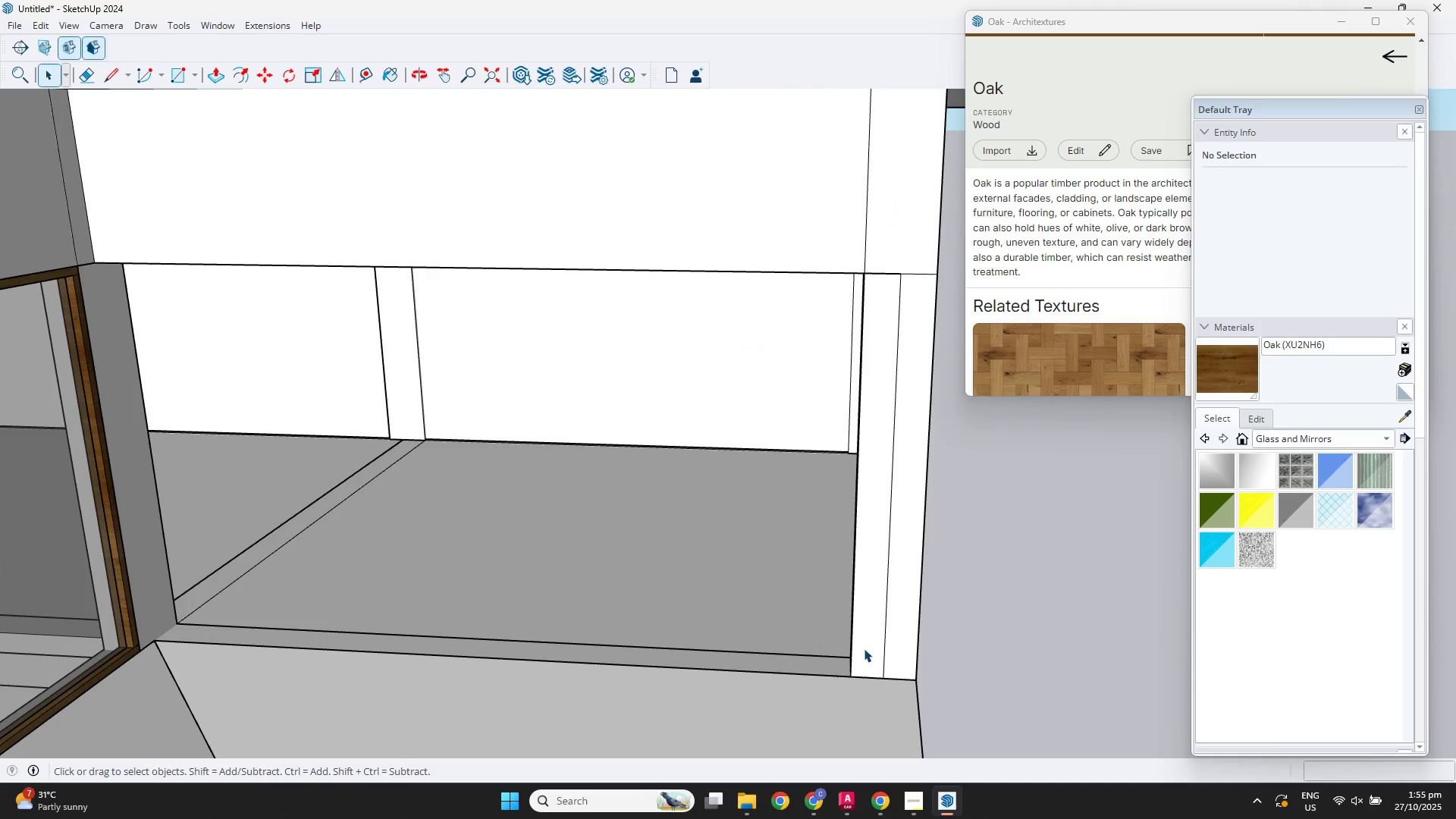 
left_click([864, 648])
 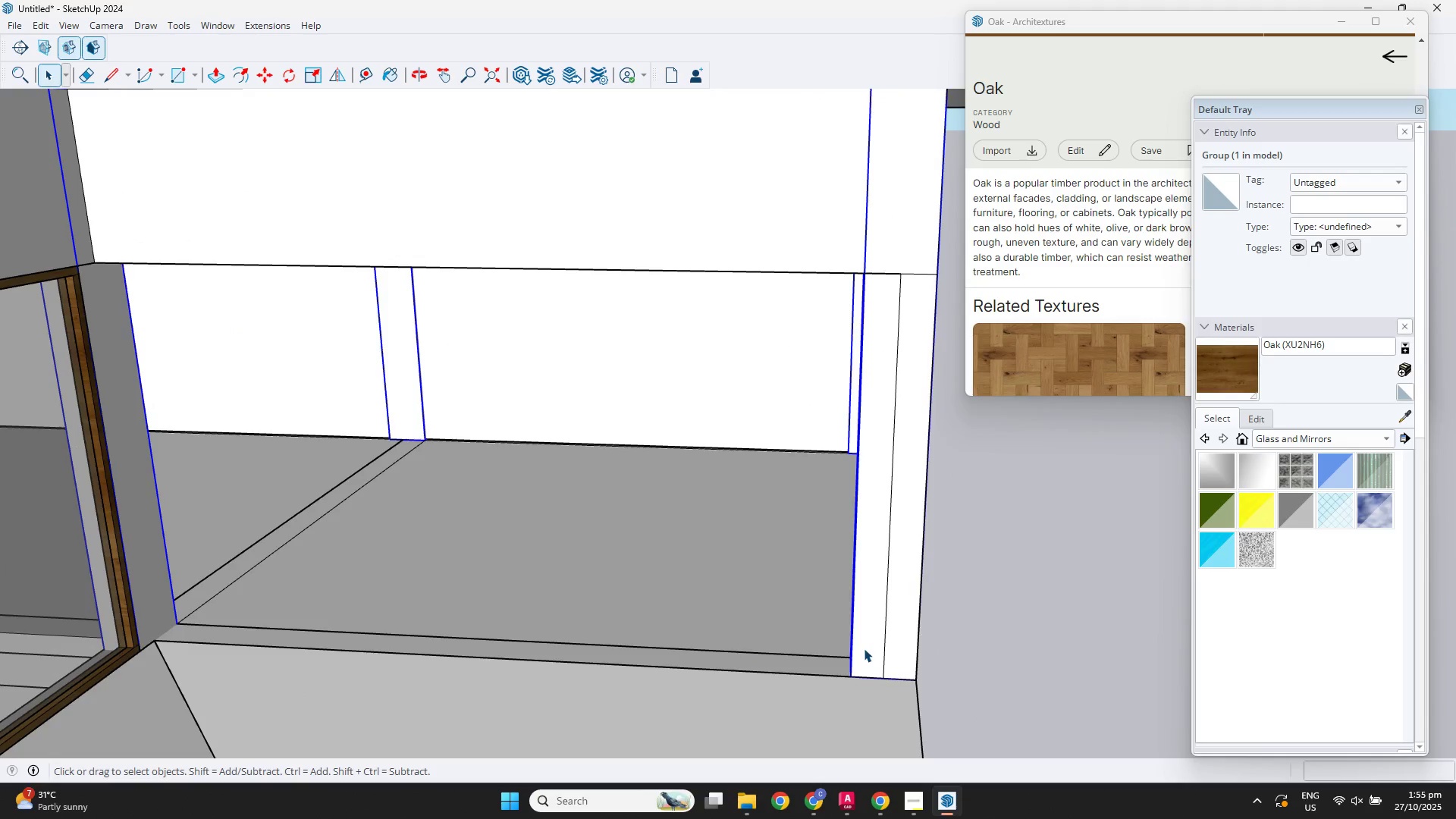 
double_click([864, 648])
 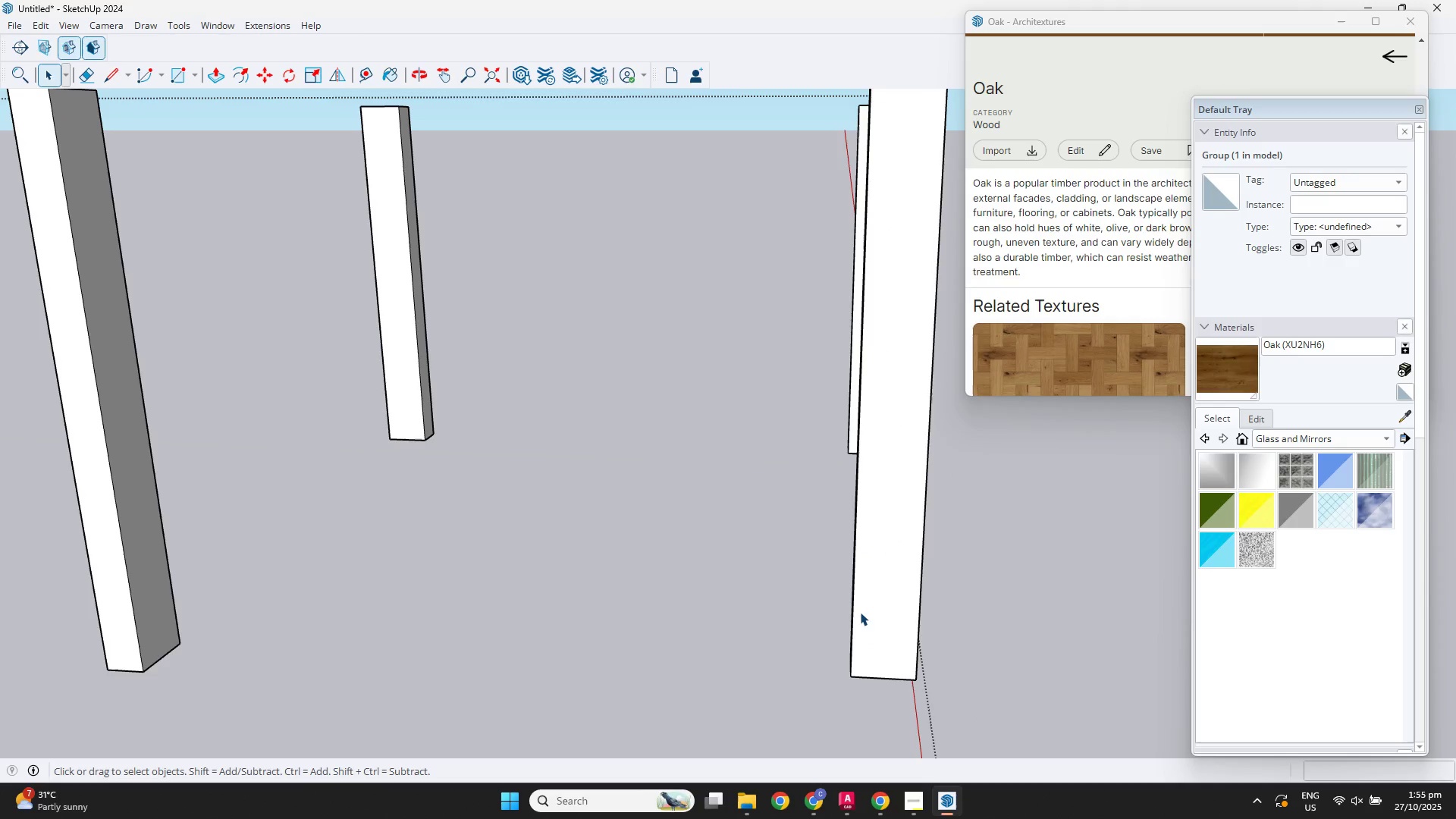 
triple_click([860, 612])
 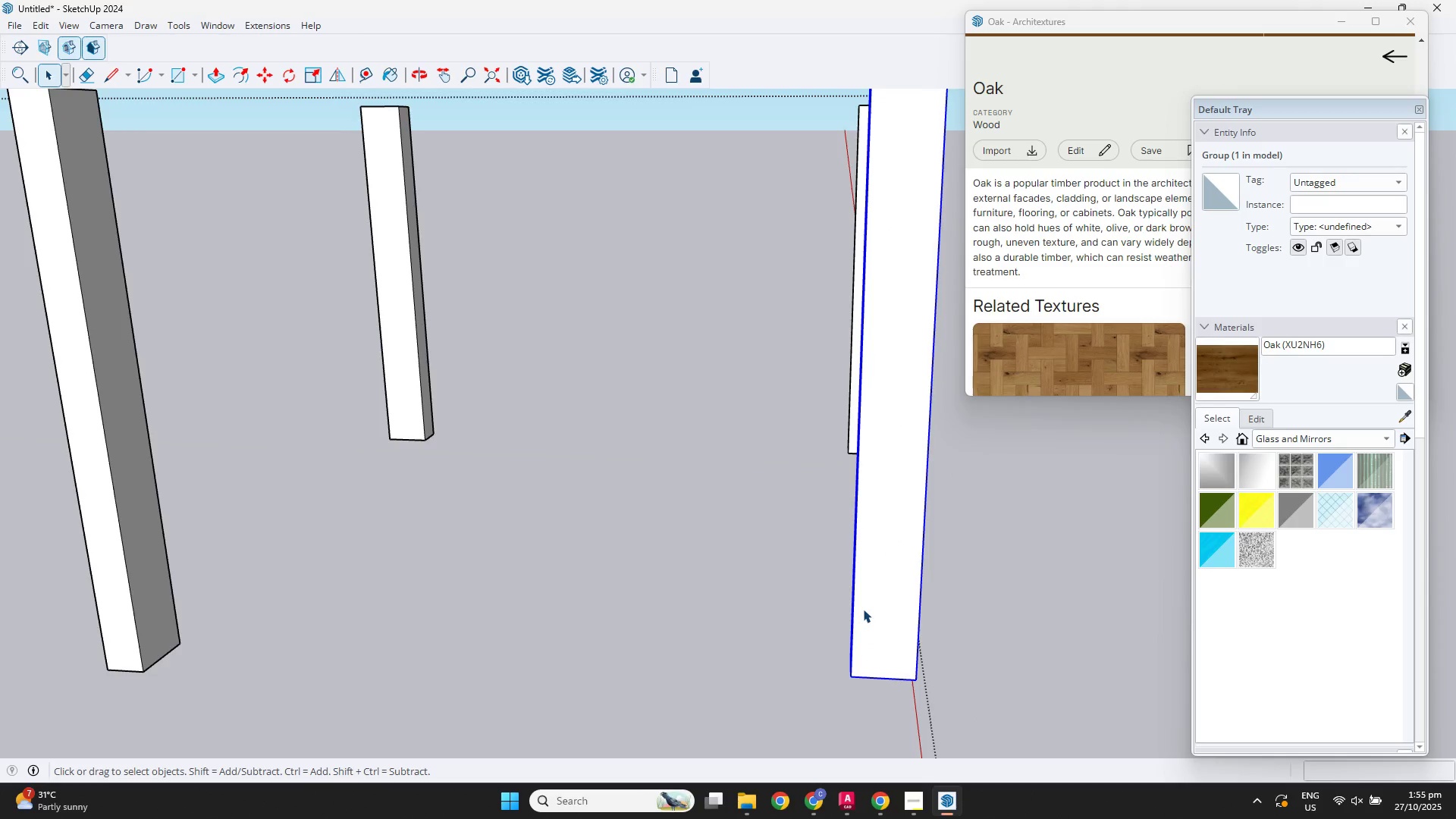 
scroll: coordinate [864, 606], scroll_direction: down, amount: 3.0
 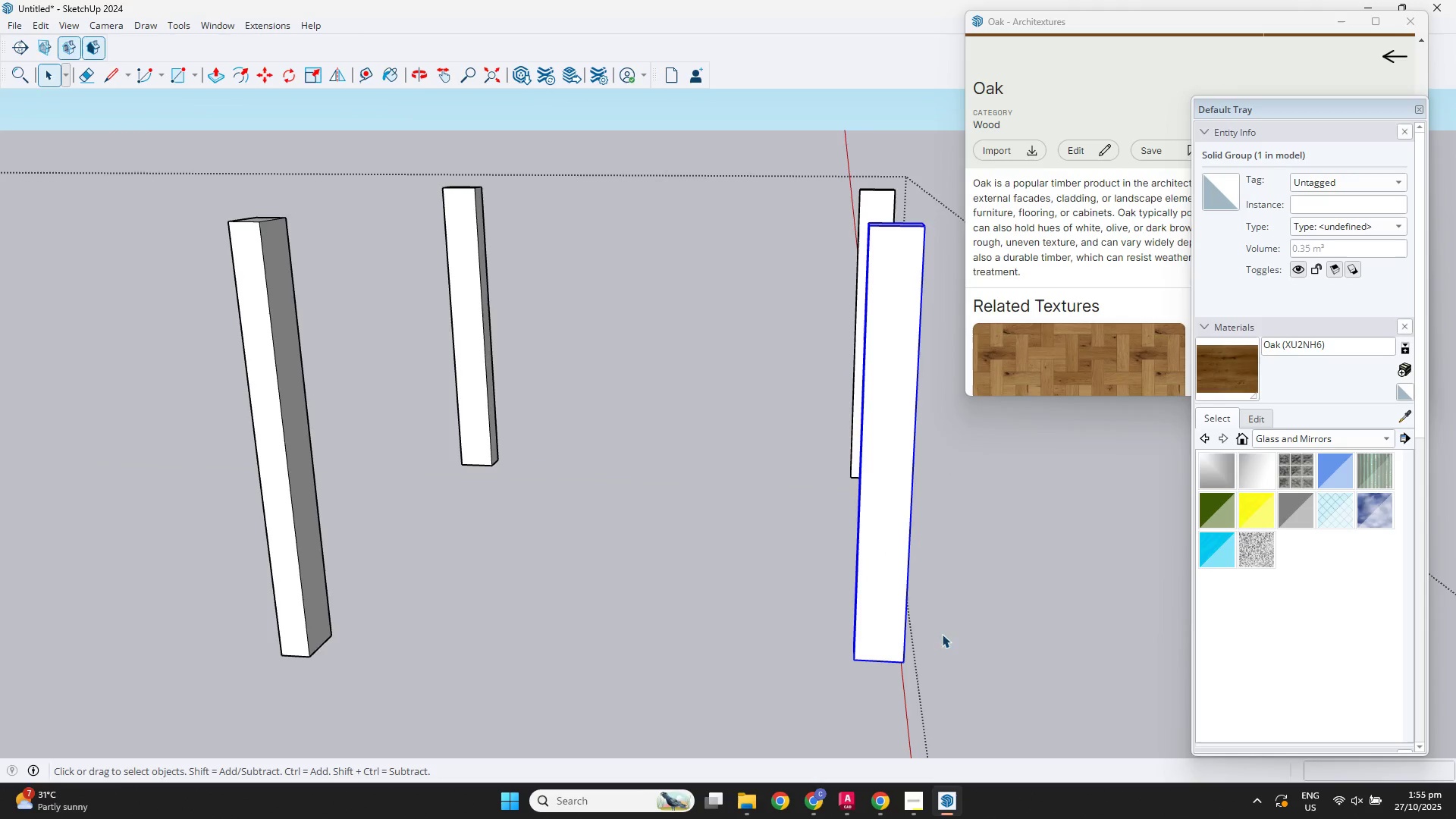 
key(Escape)
 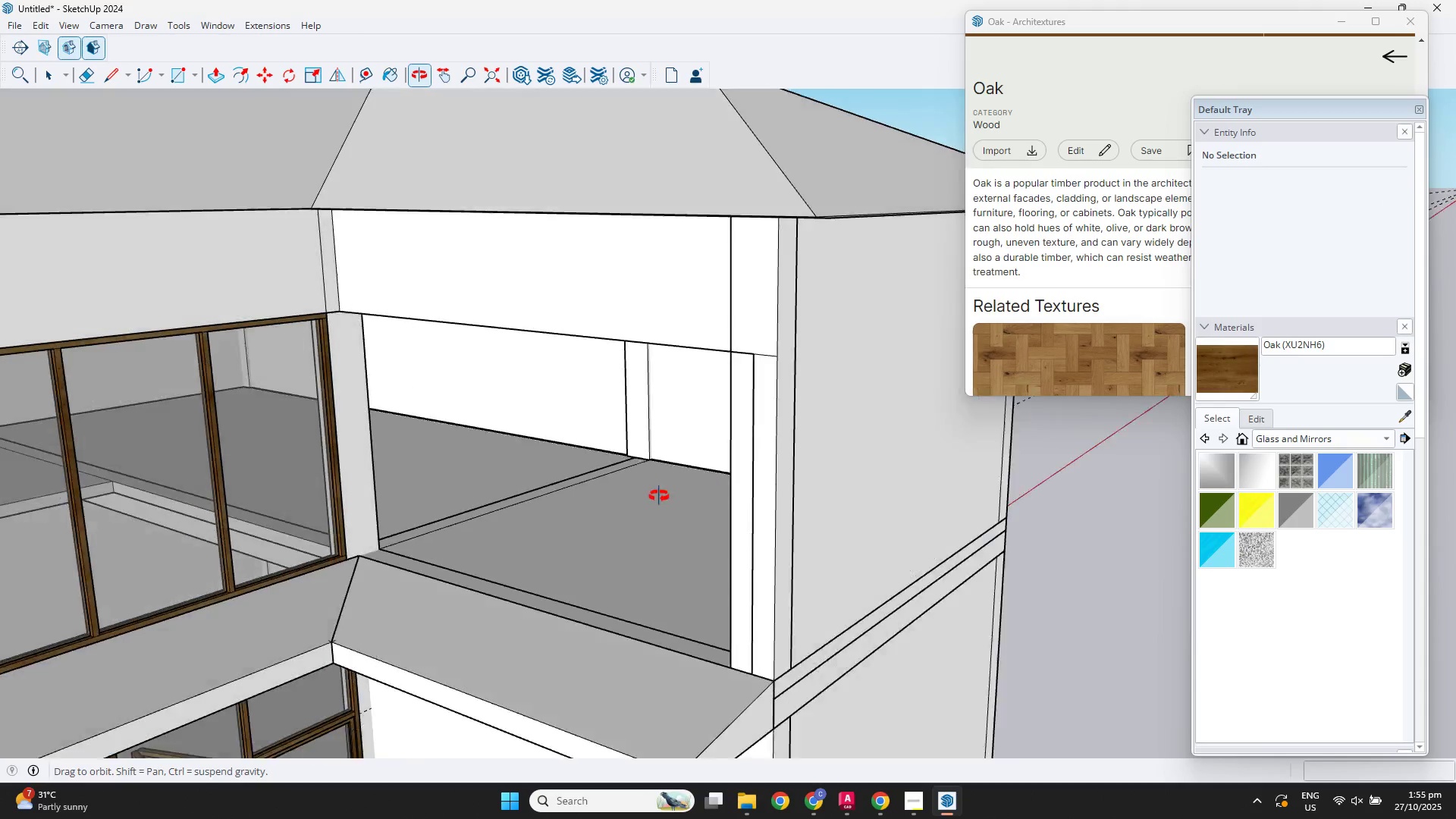 
scroll: coordinate [631, 613], scroll_direction: up, amount: 1.0
 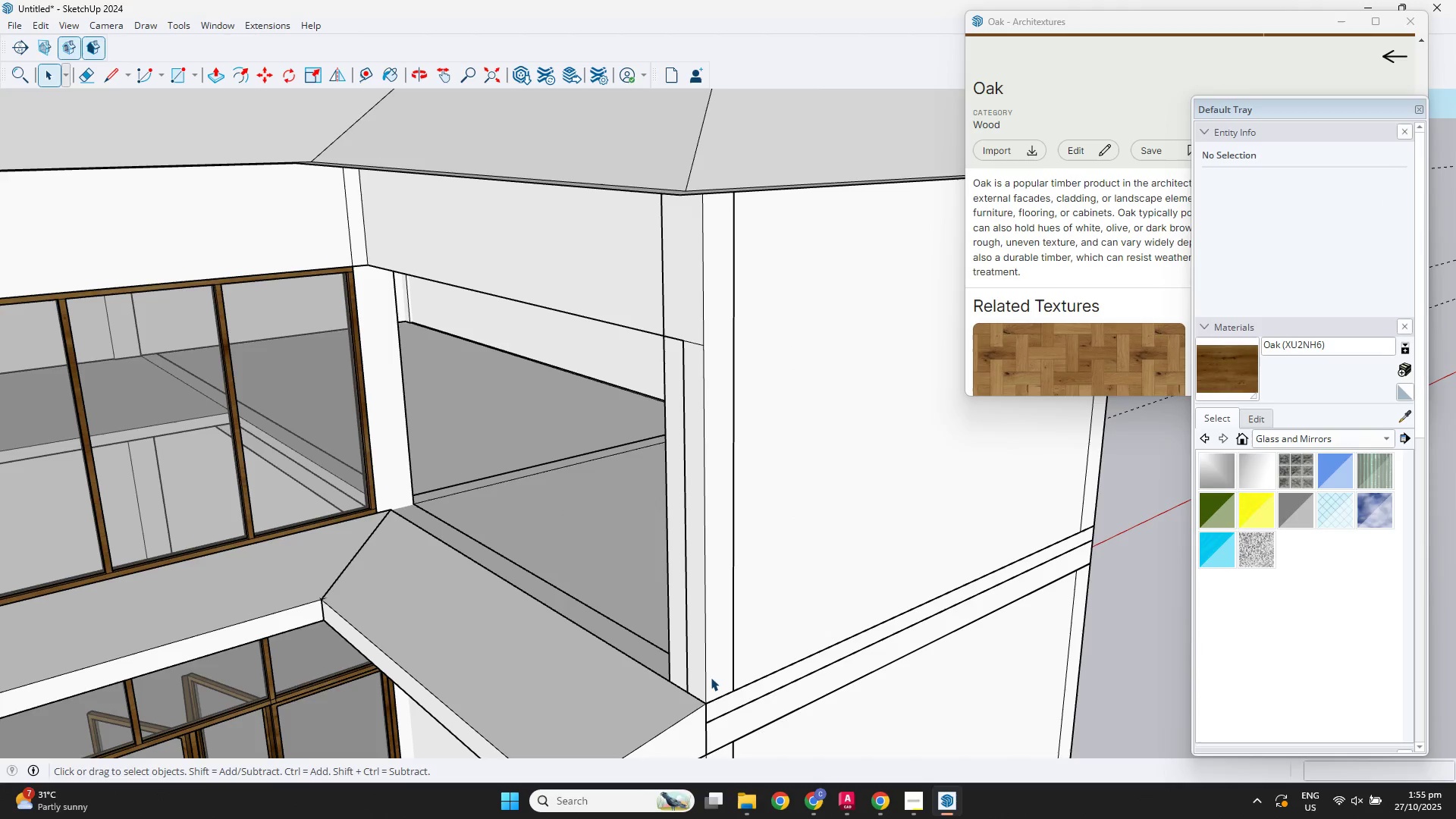 
left_click([711, 677])
 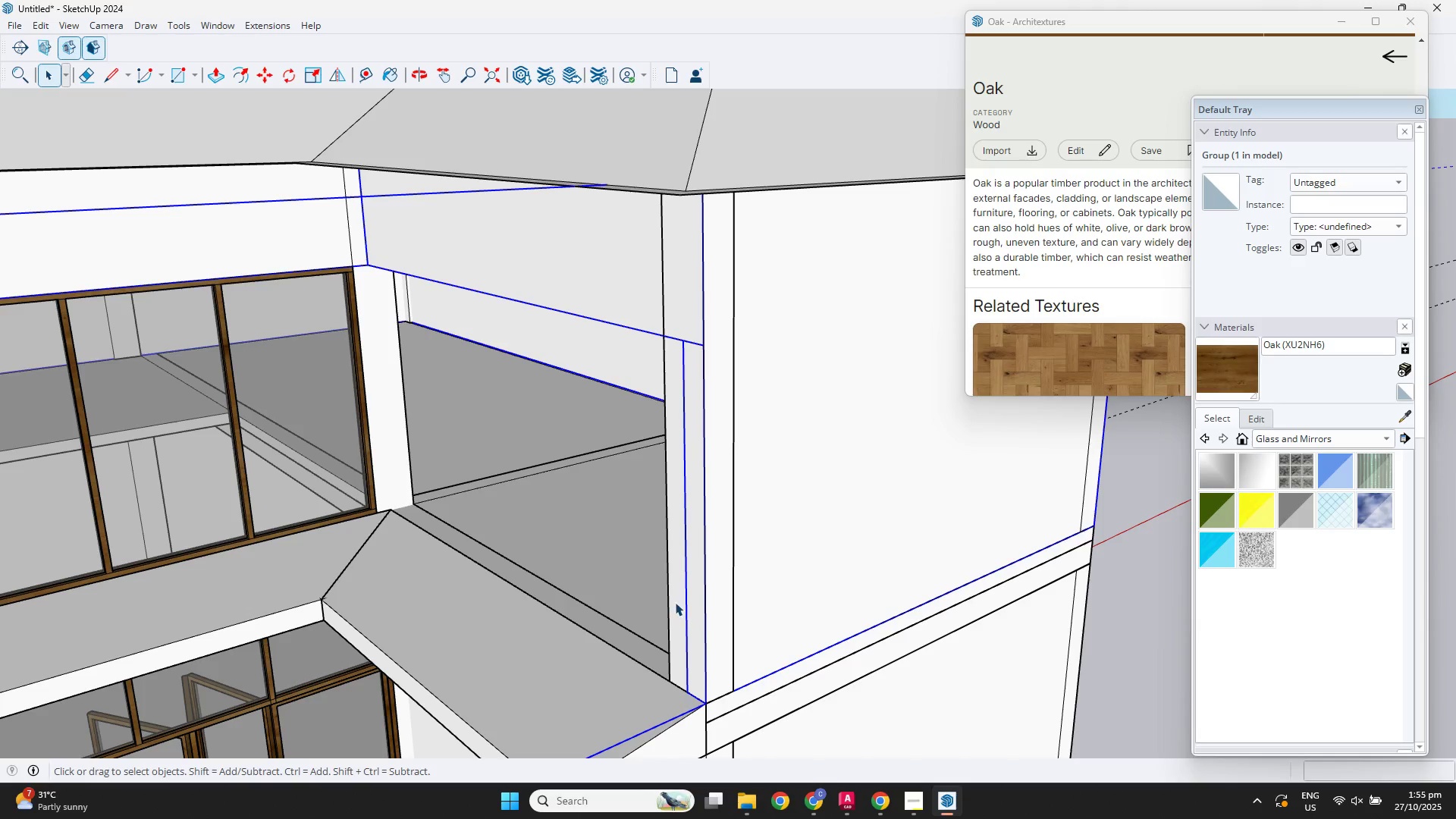 
left_click([675, 602])
 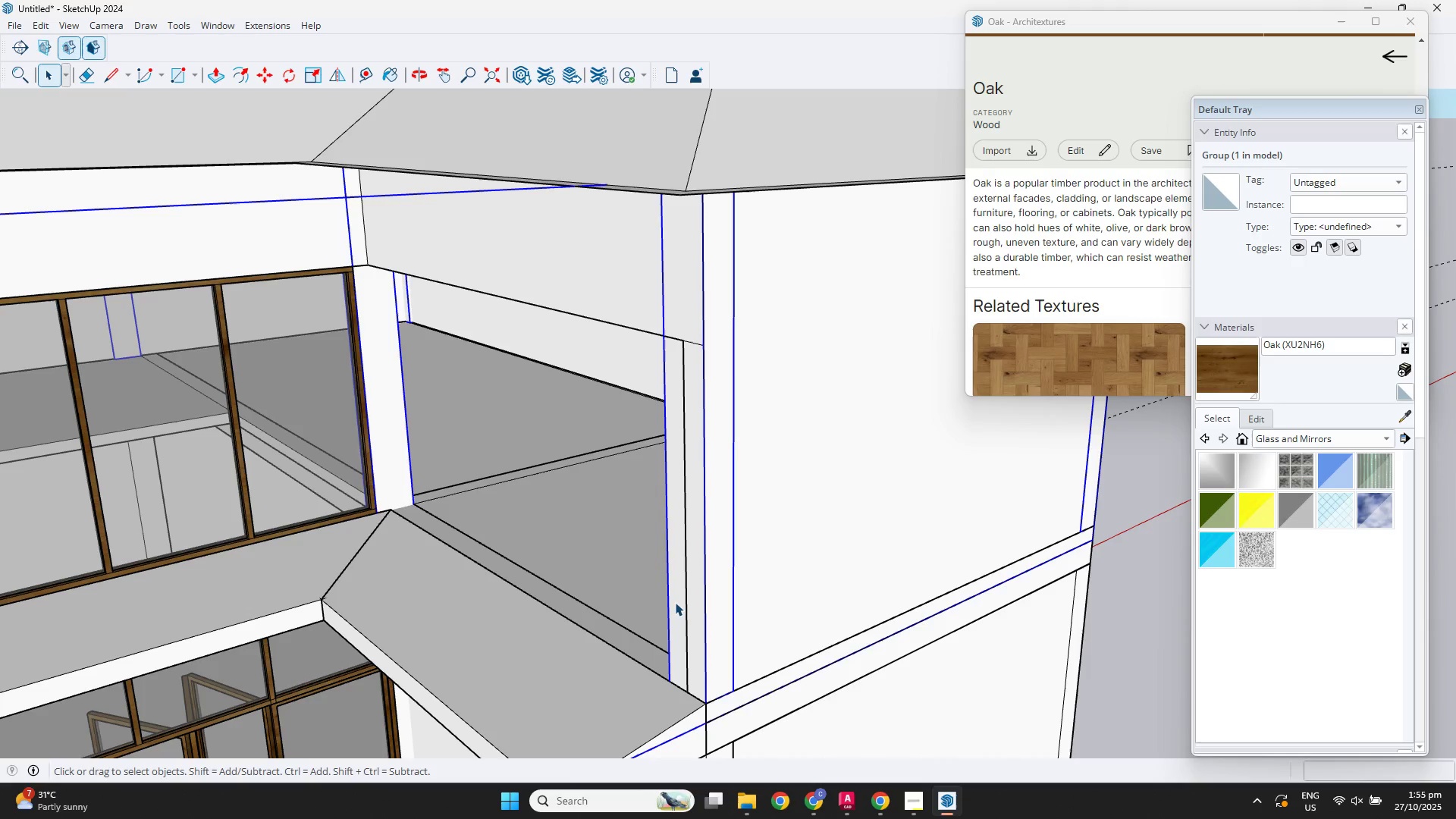 
left_click([675, 602])
 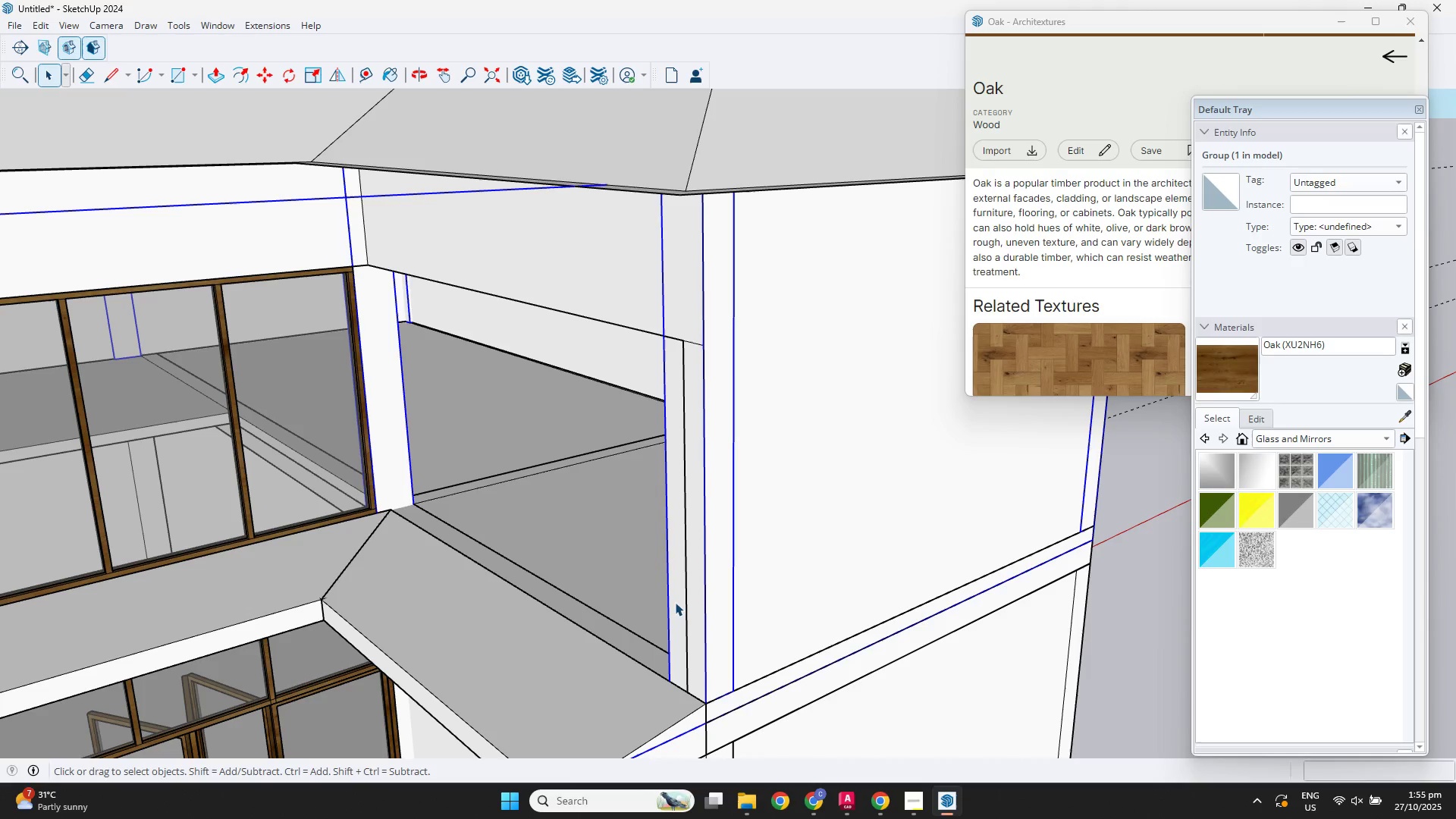 
key(Q)
 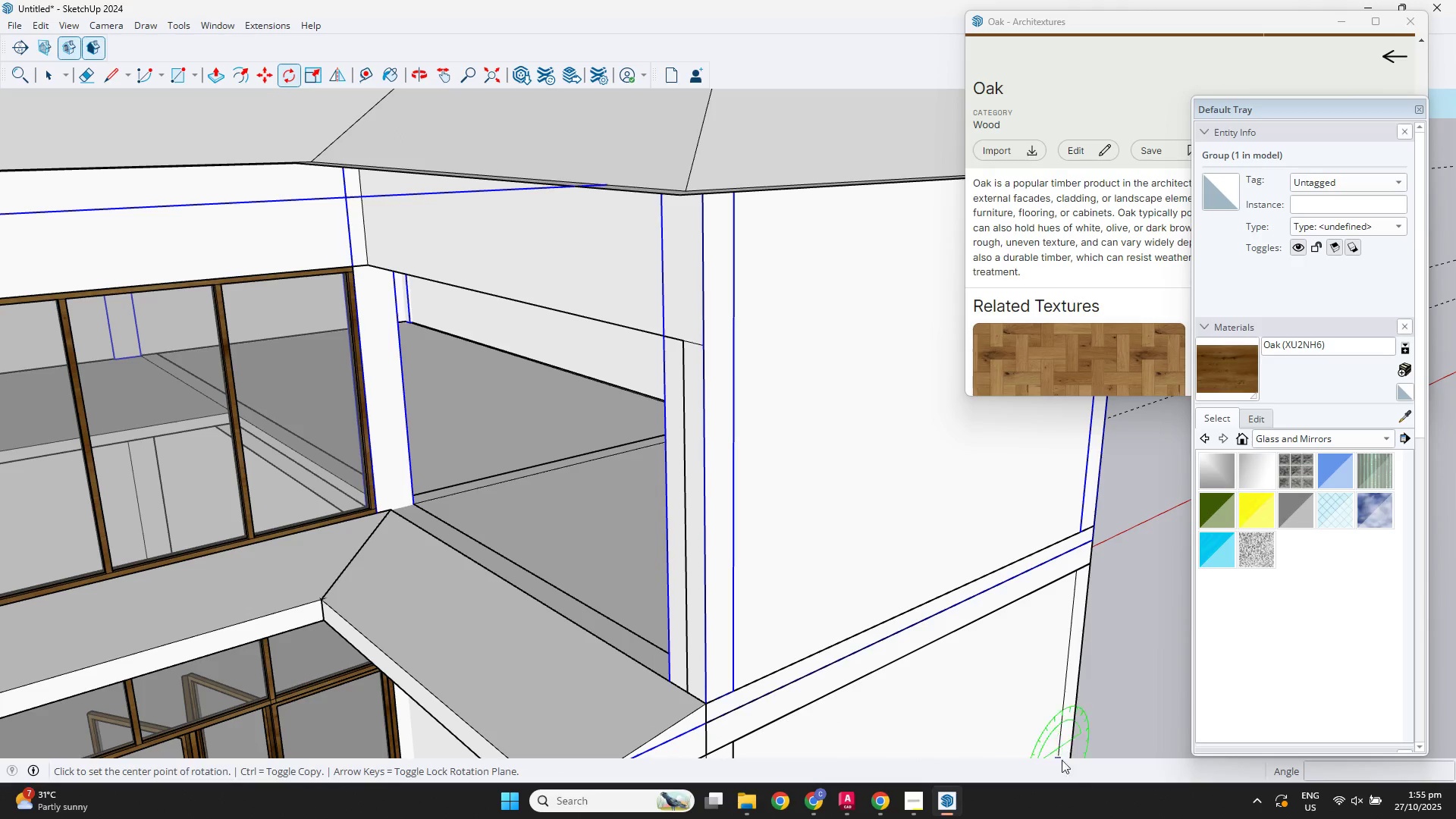 
scroll: coordinate [1024, 733], scroll_direction: down, amount: 2.0
 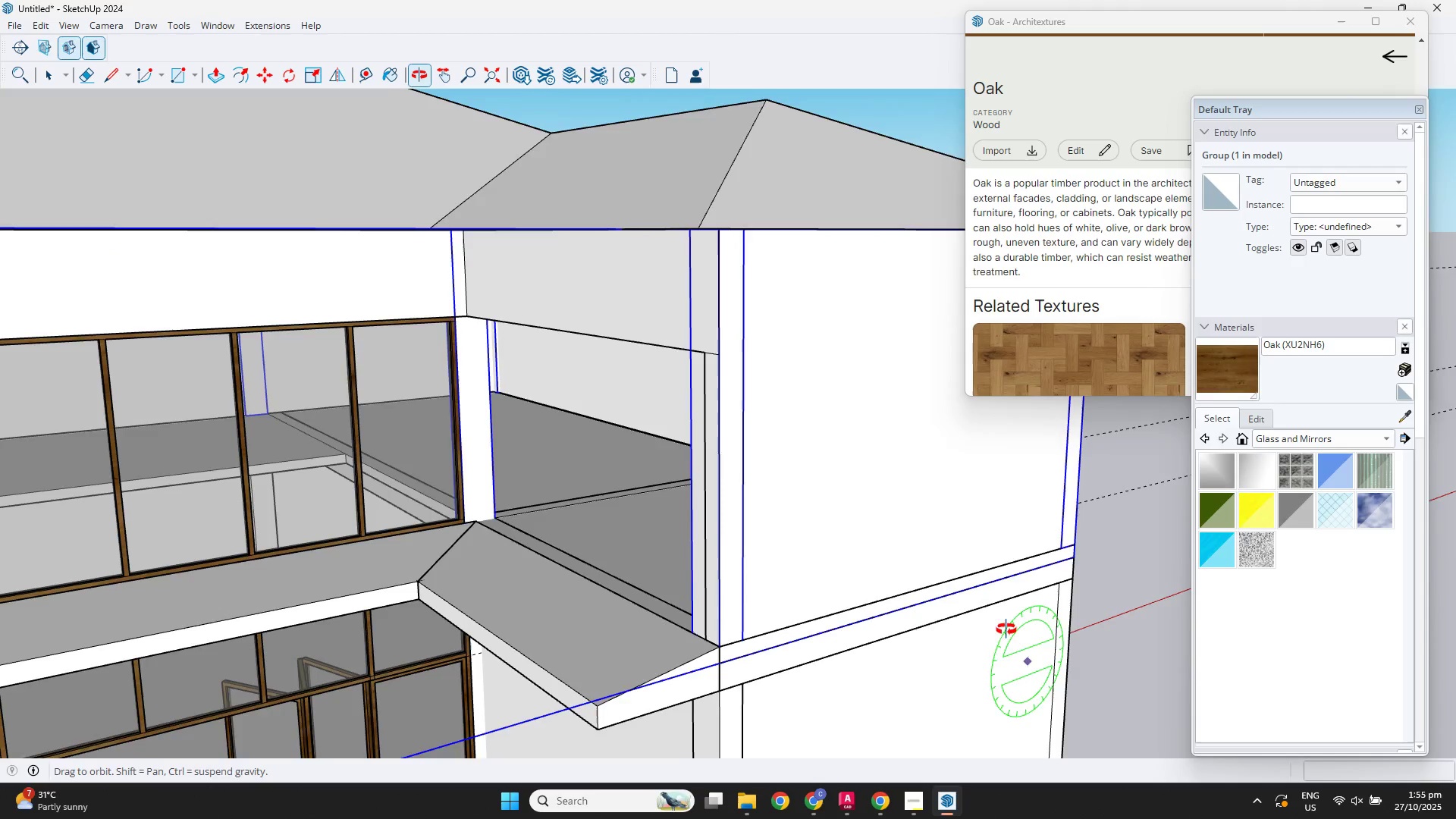 
key(ArrowUp)
 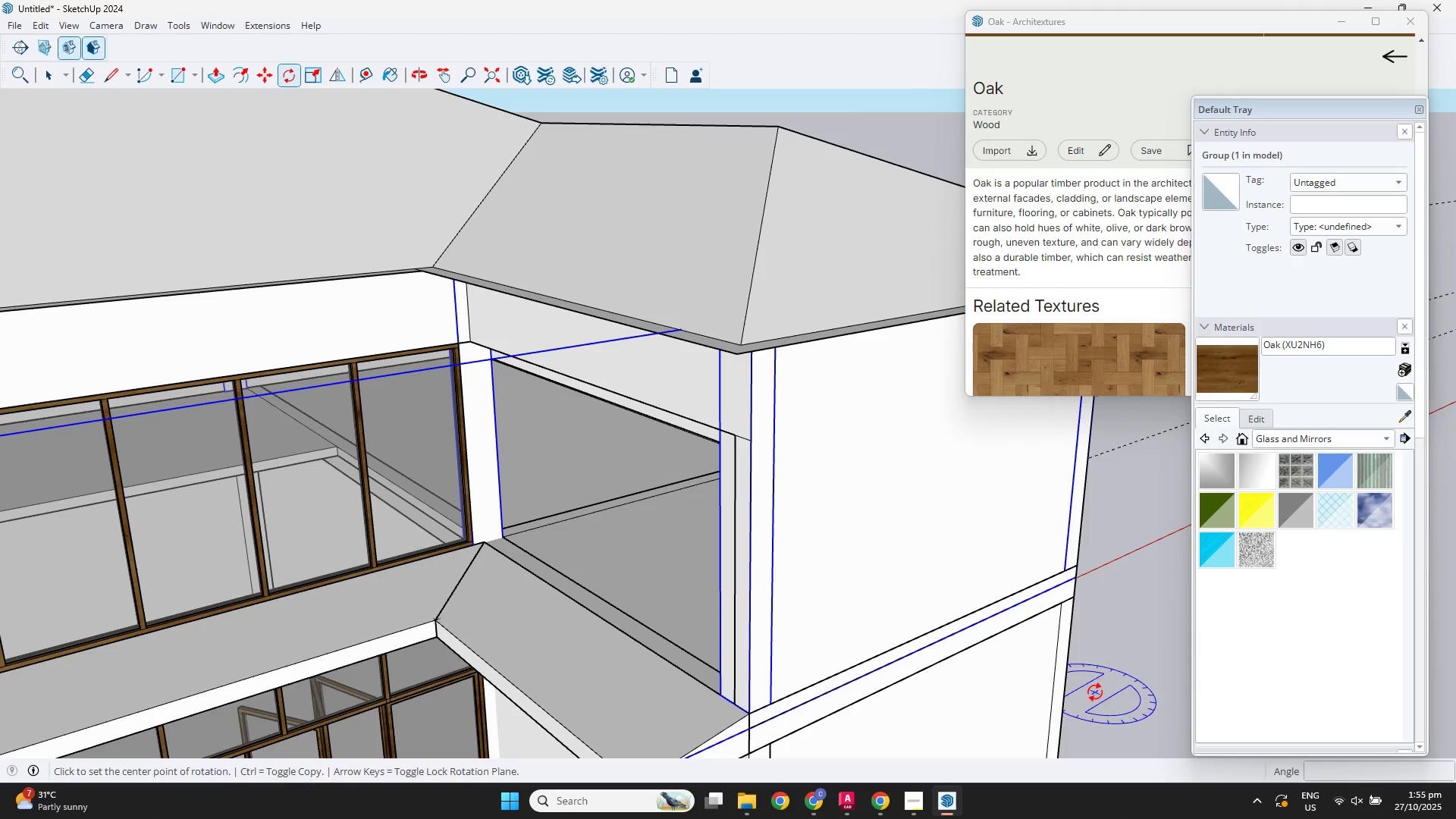 
left_click([1095, 692])
 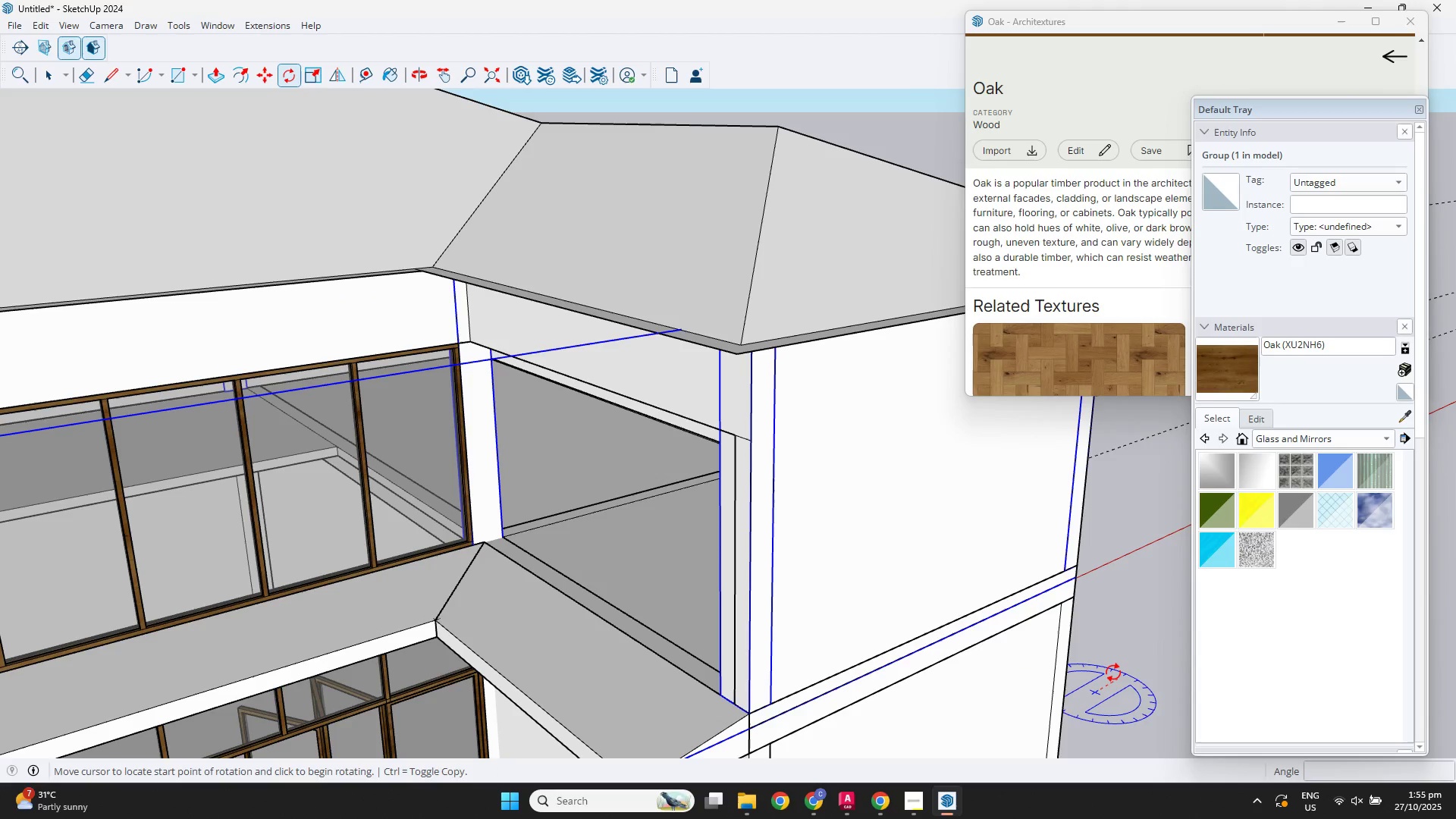 
left_click([1113, 673])
 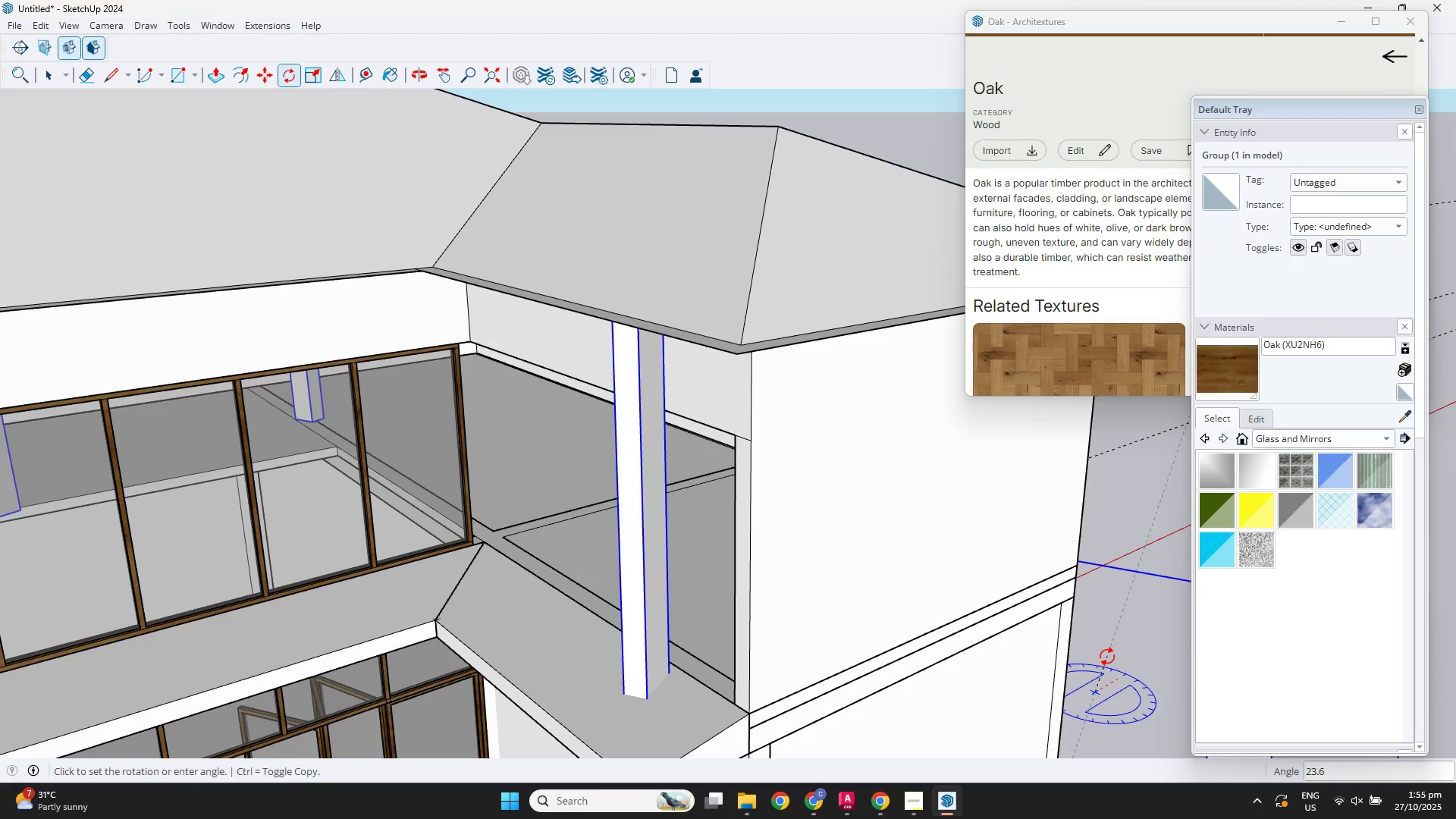 
key(Escape)
 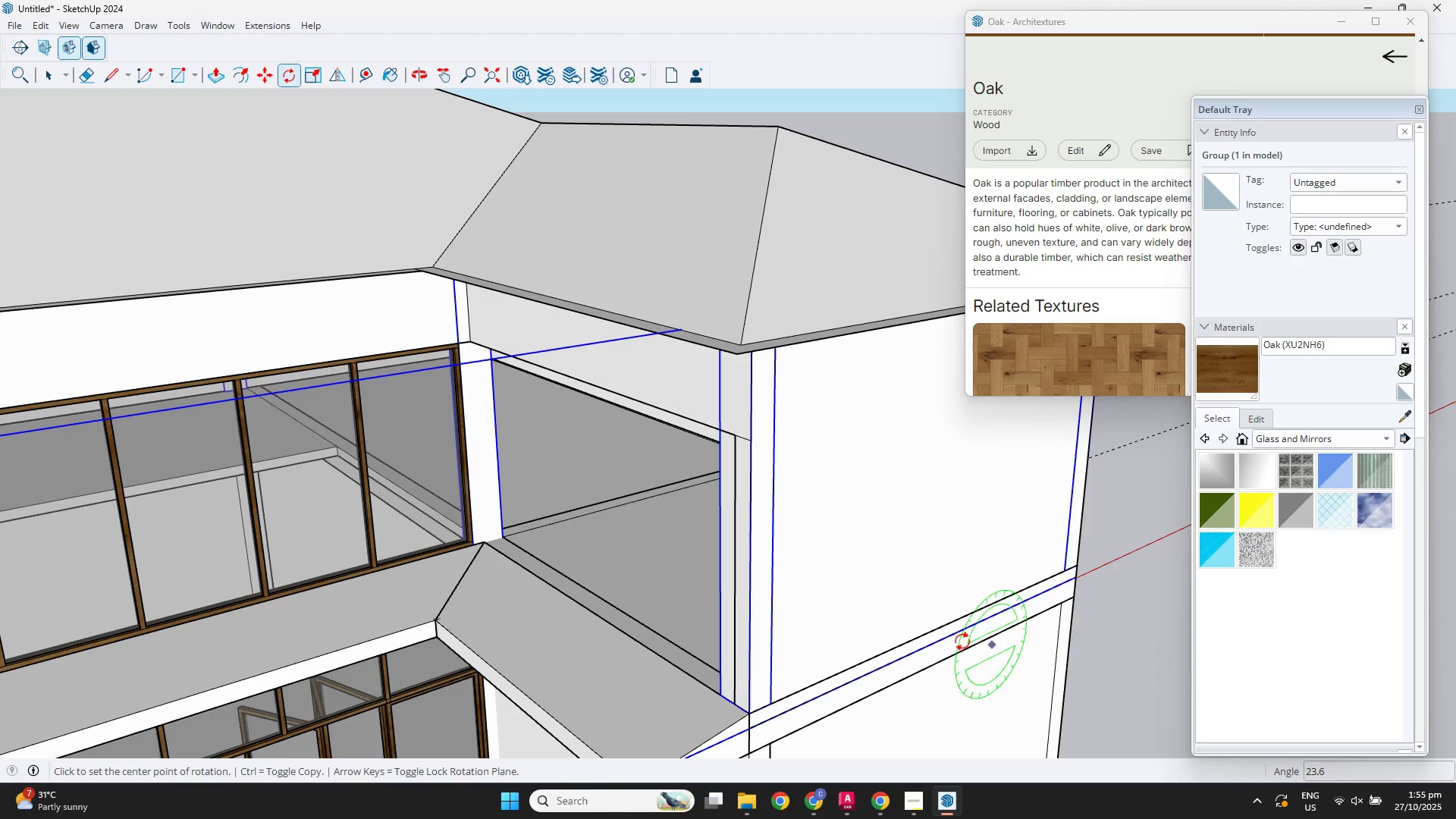 
scroll: coordinate [857, 629], scroll_direction: down, amount: 3.0
 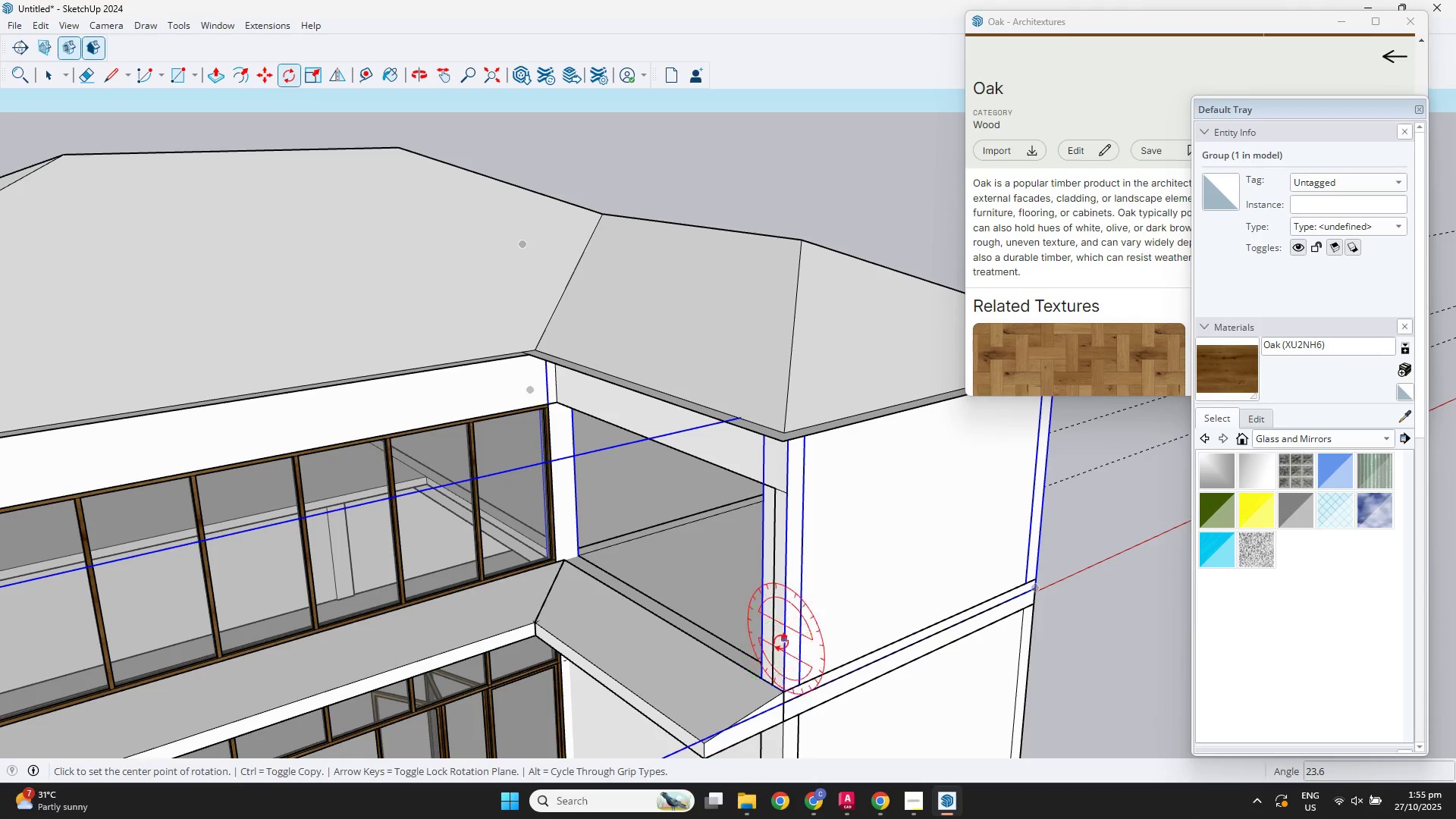 
key(Space)
 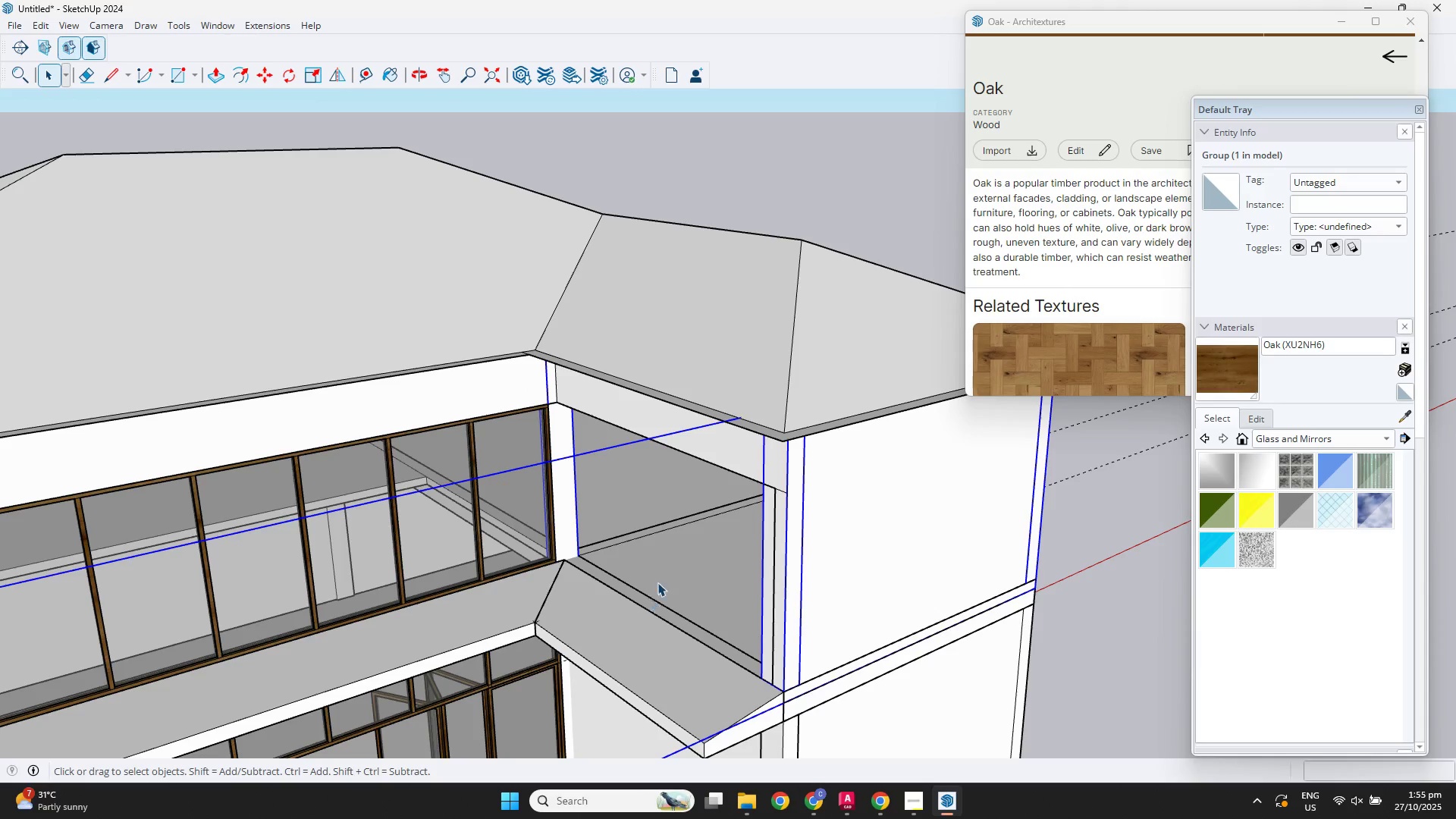 
left_click([661, 578])
 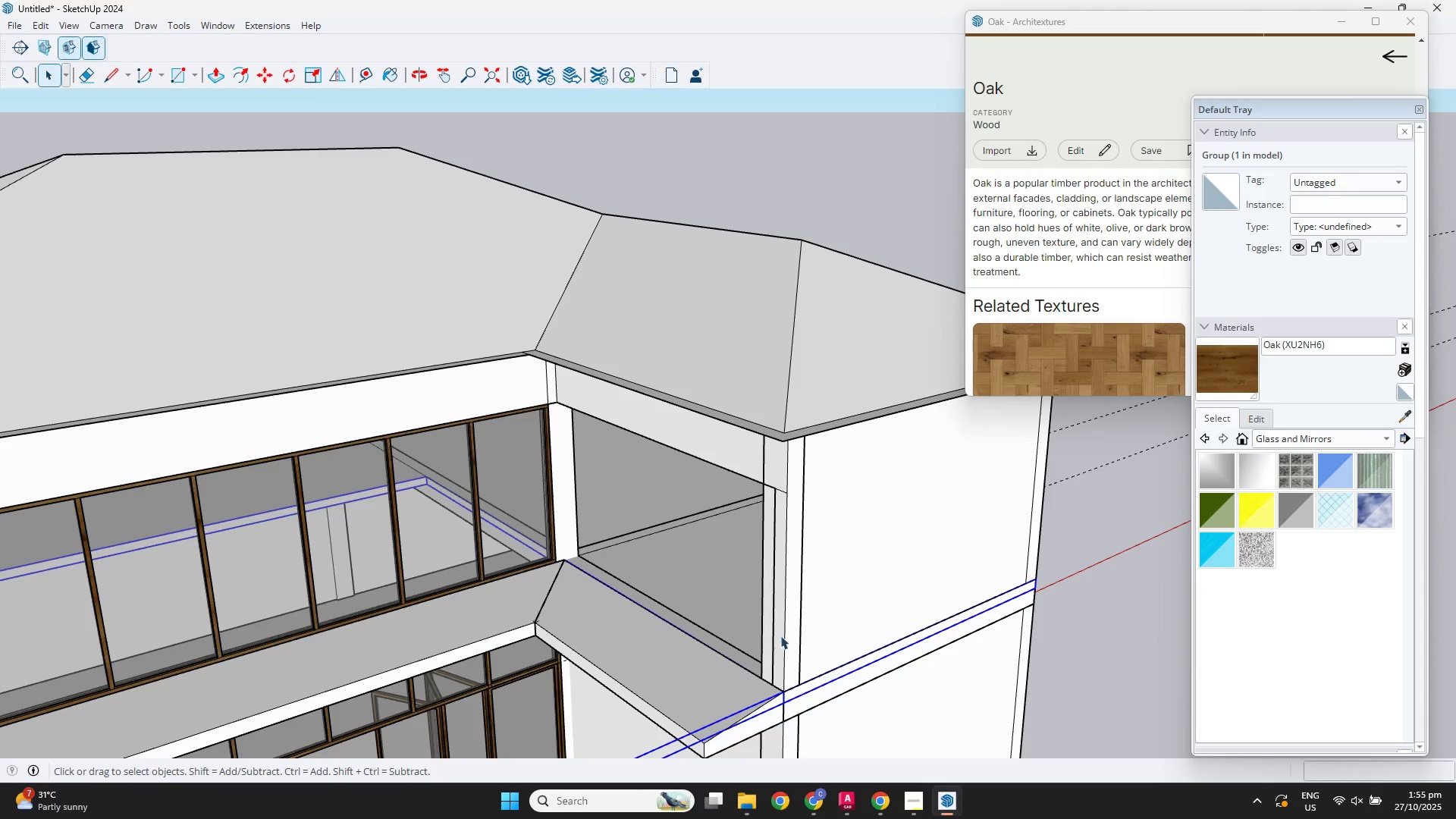 
scroll: coordinate [786, 667], scroll_direction: up, amount: 5.0
 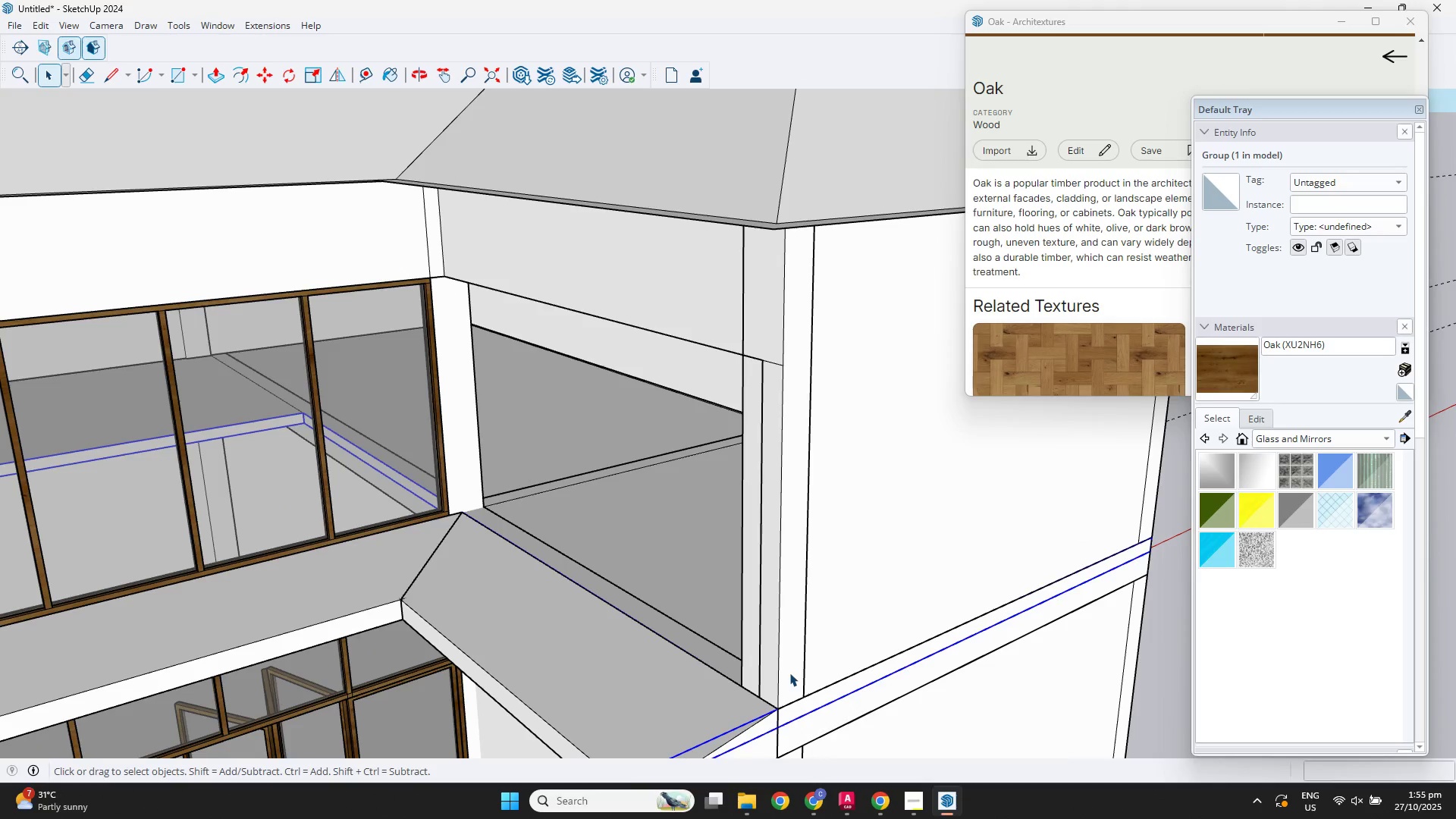 
left_click([789, 673])
 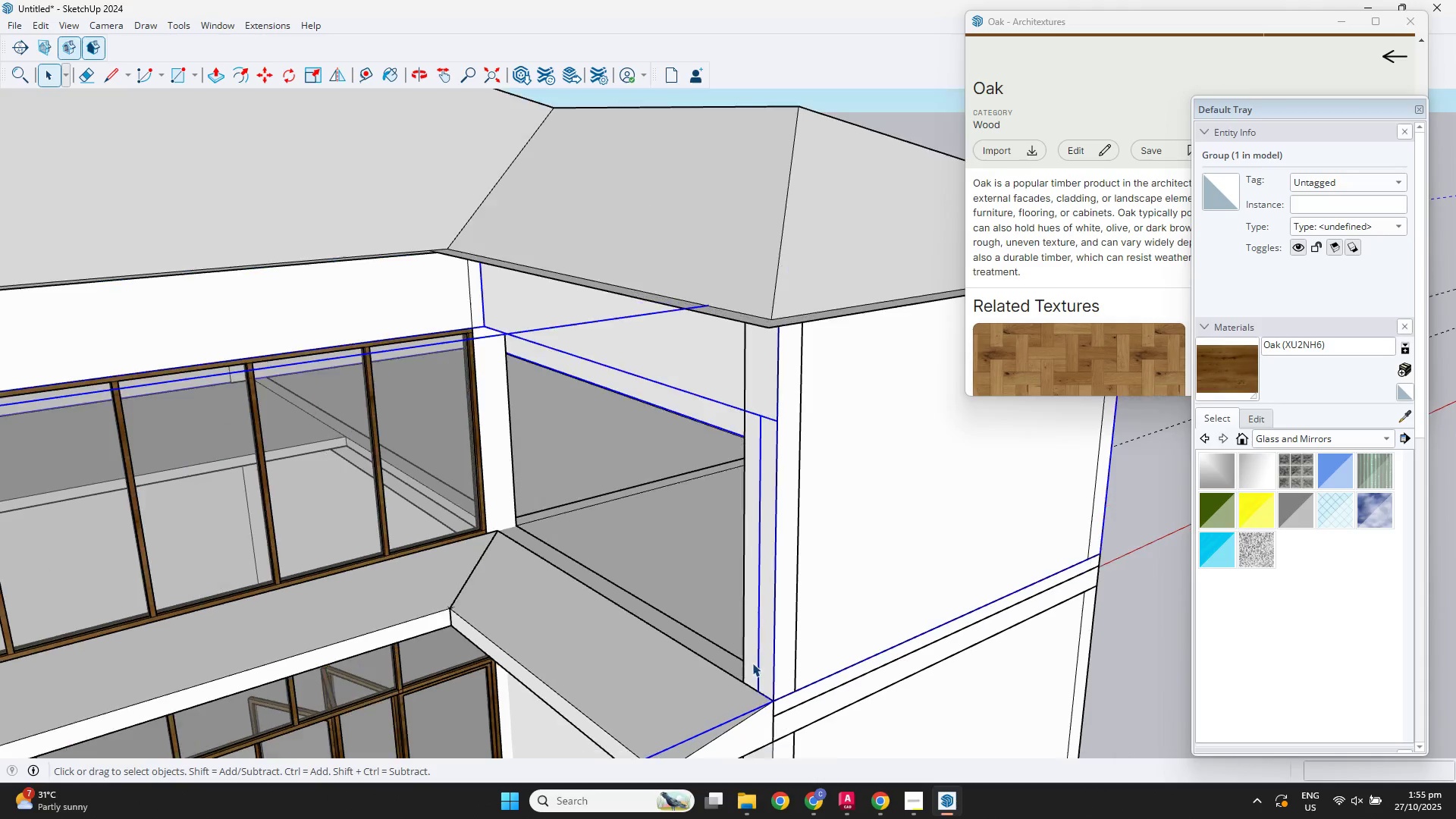 
scroll: coordinate [752, 663], scroll_direction: down, amount: 2.0
 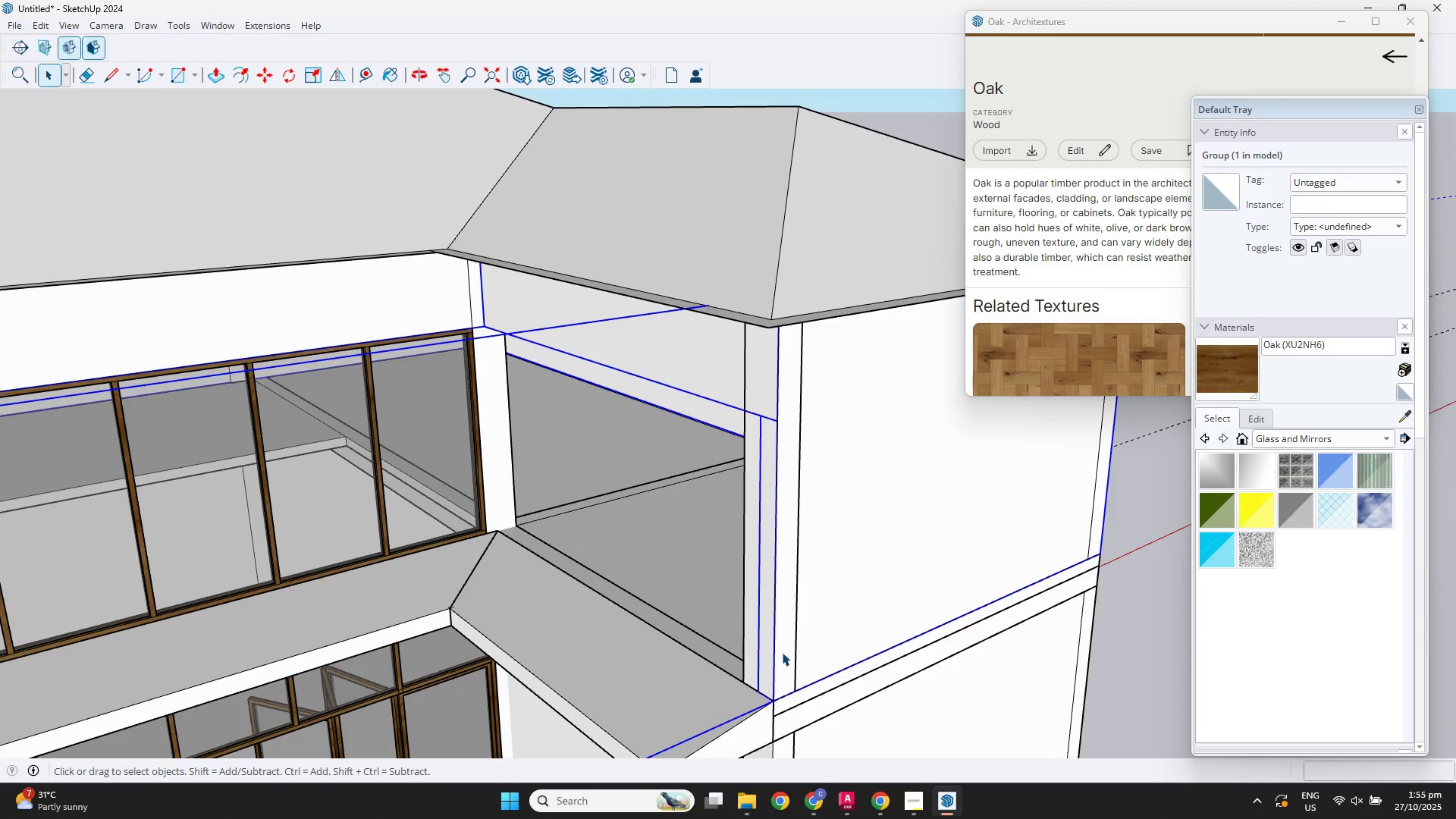 
double_click([782, 652])
 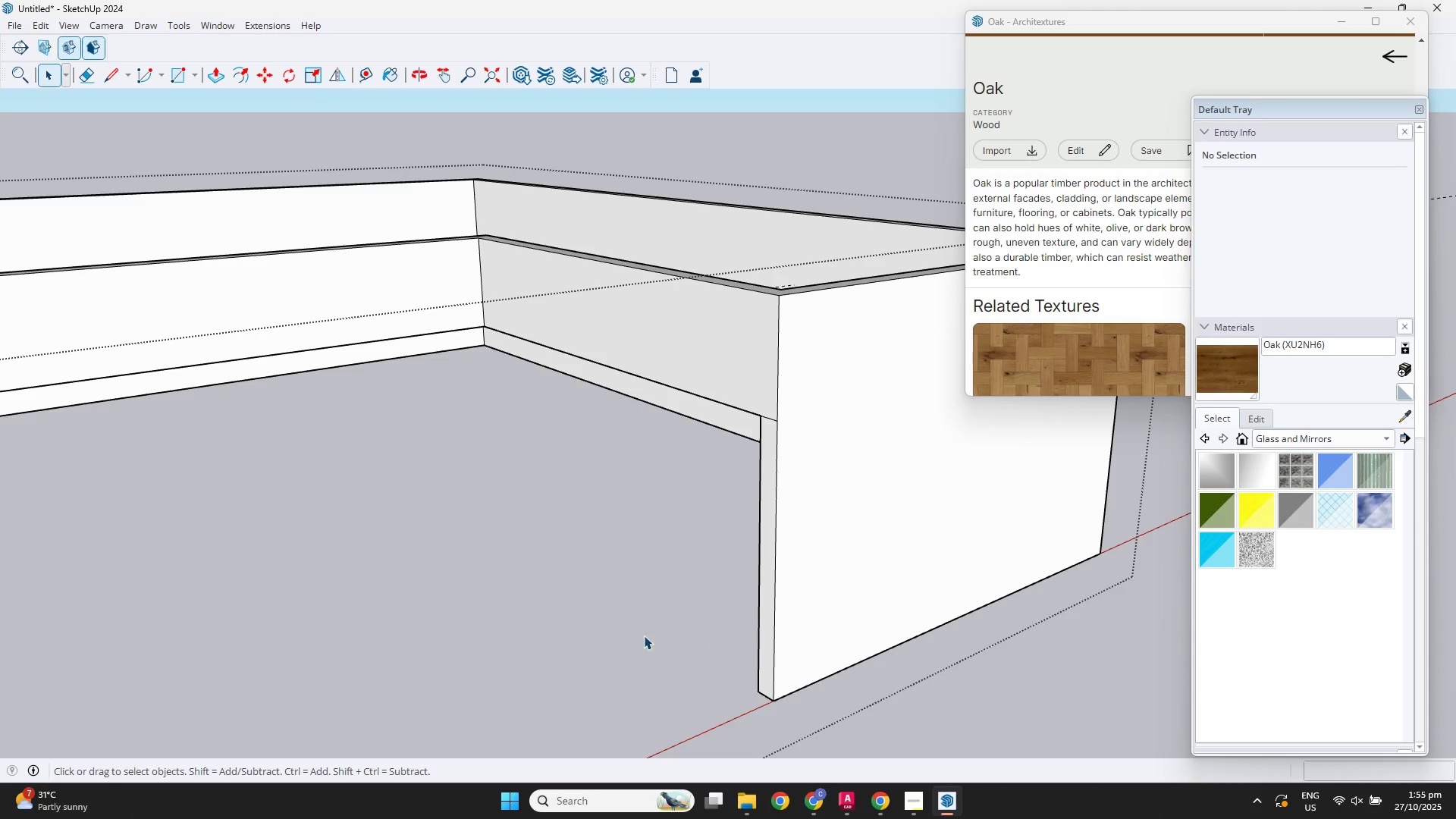 
left_click([626, 635])
 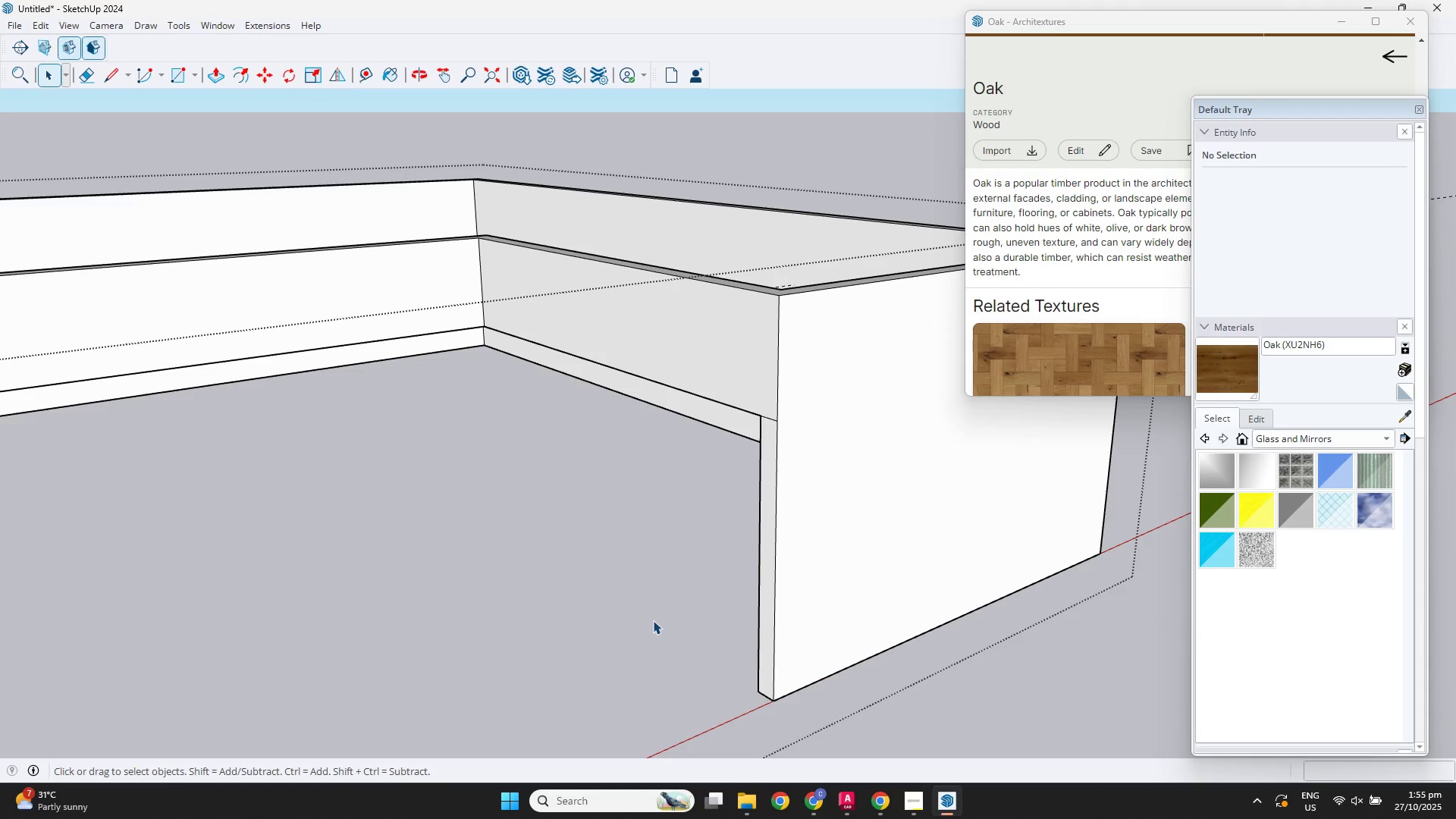 
key(Escape)
 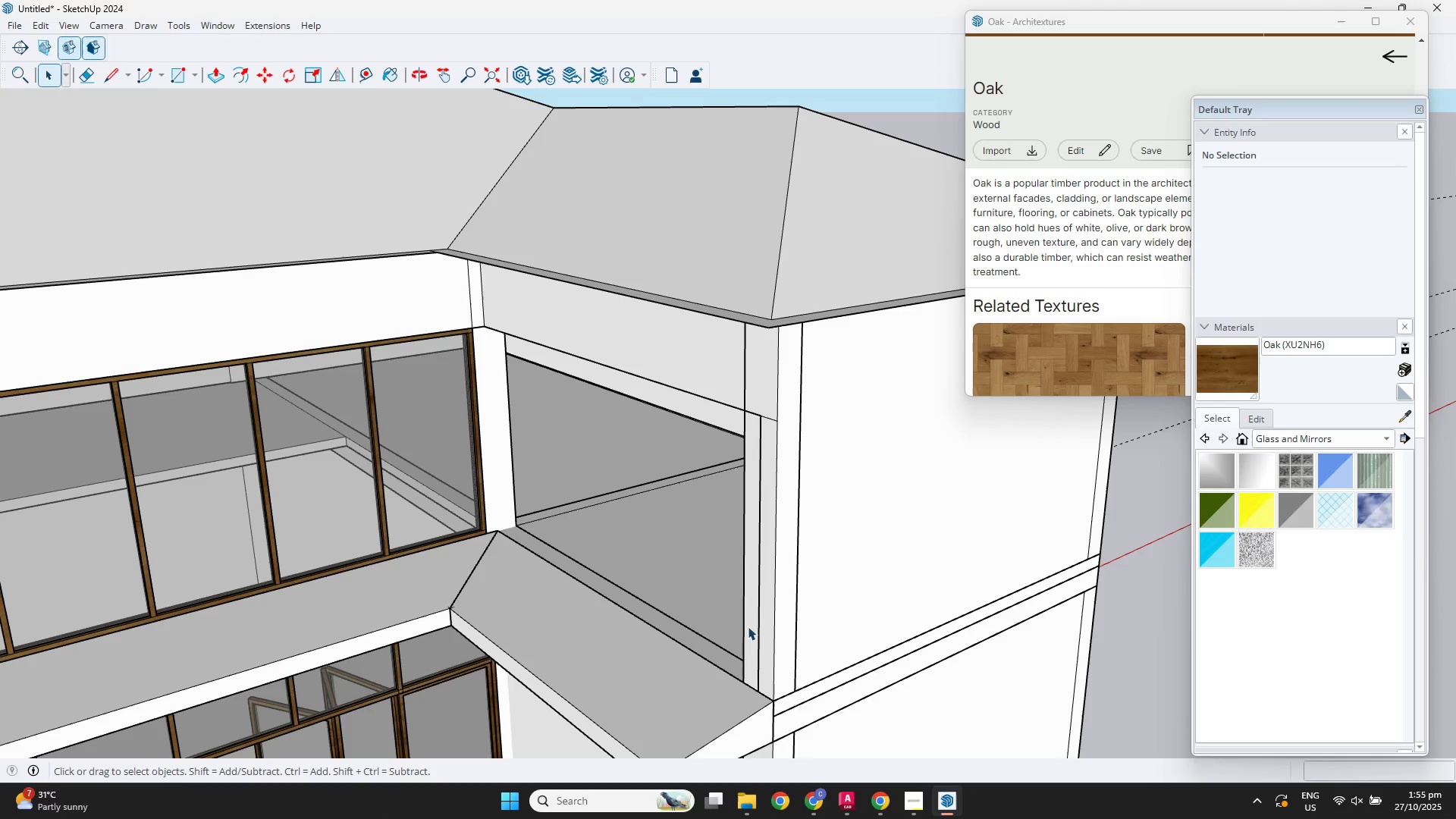 
double_click([748, 626])
 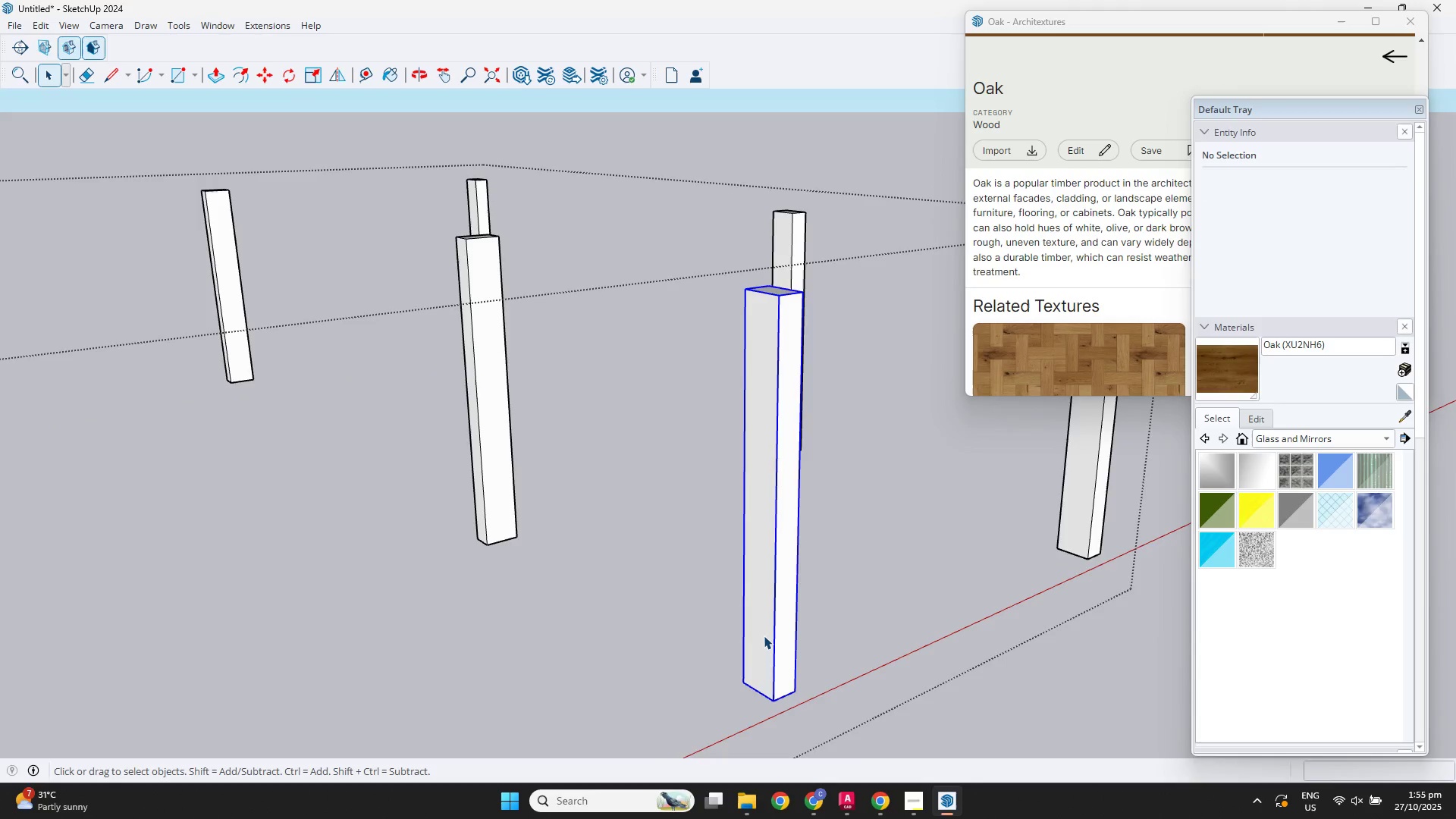 
double_click([764, 635])
 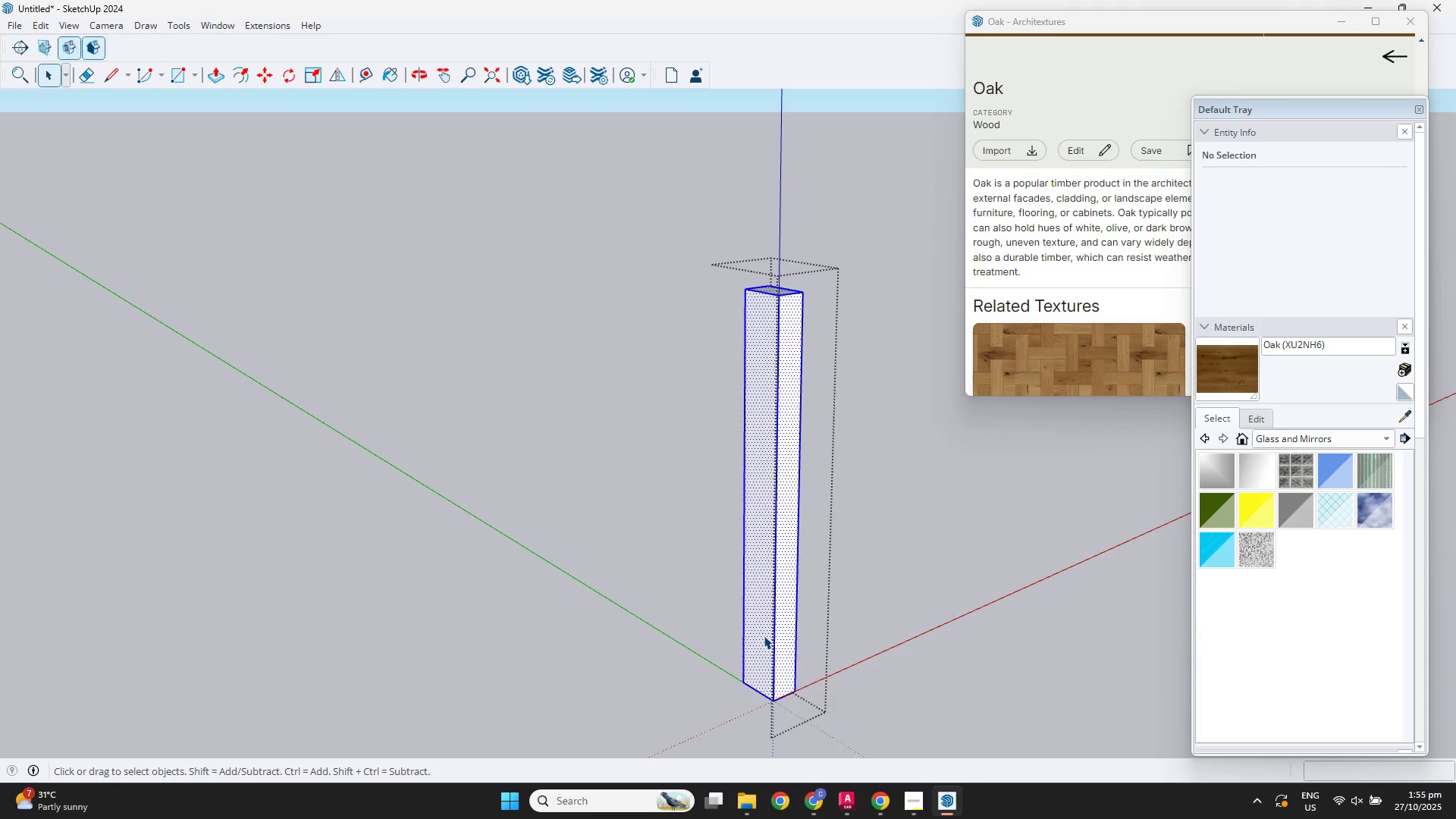 
triple_click([764, 635])
 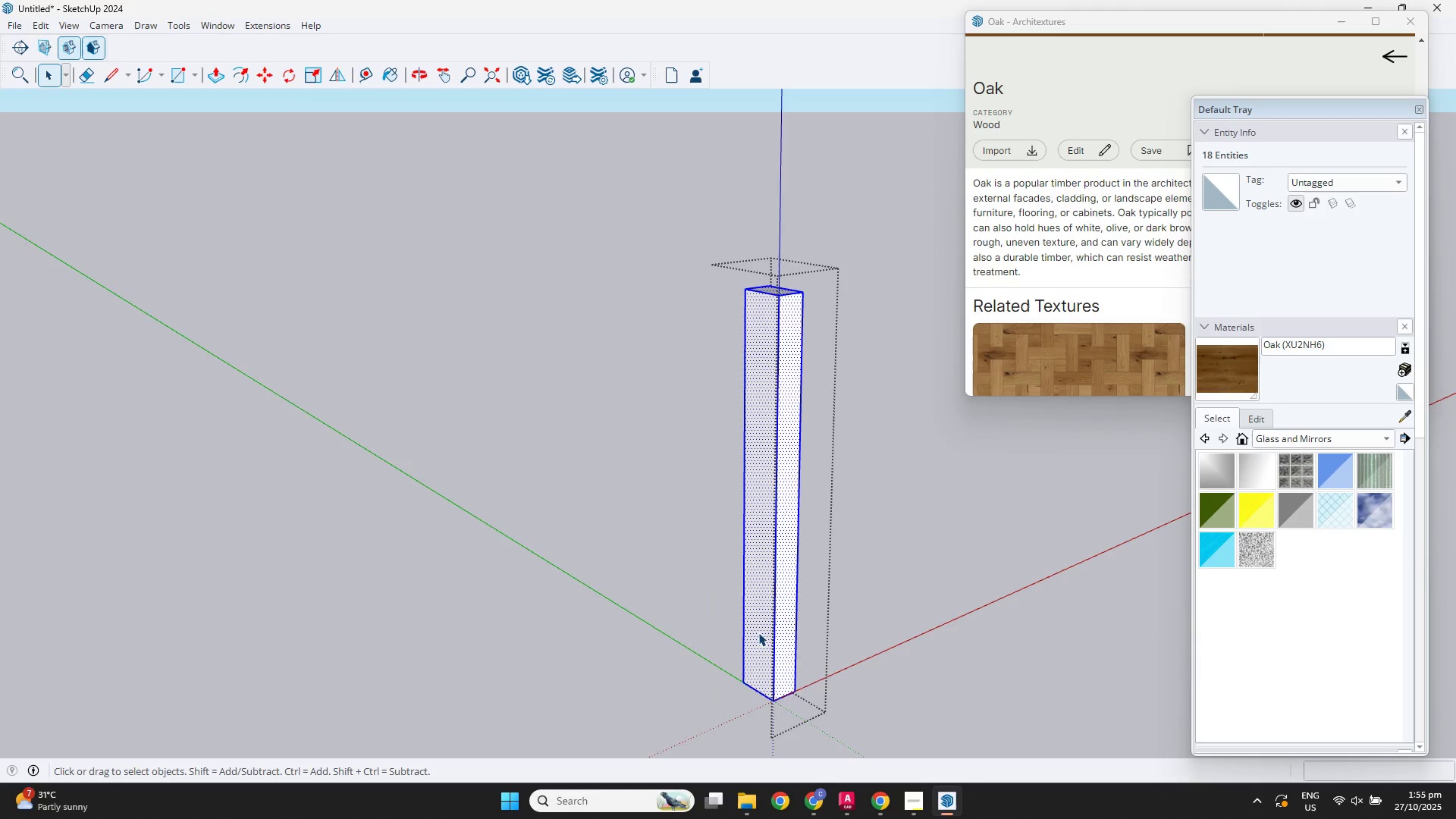 
key(Q)
 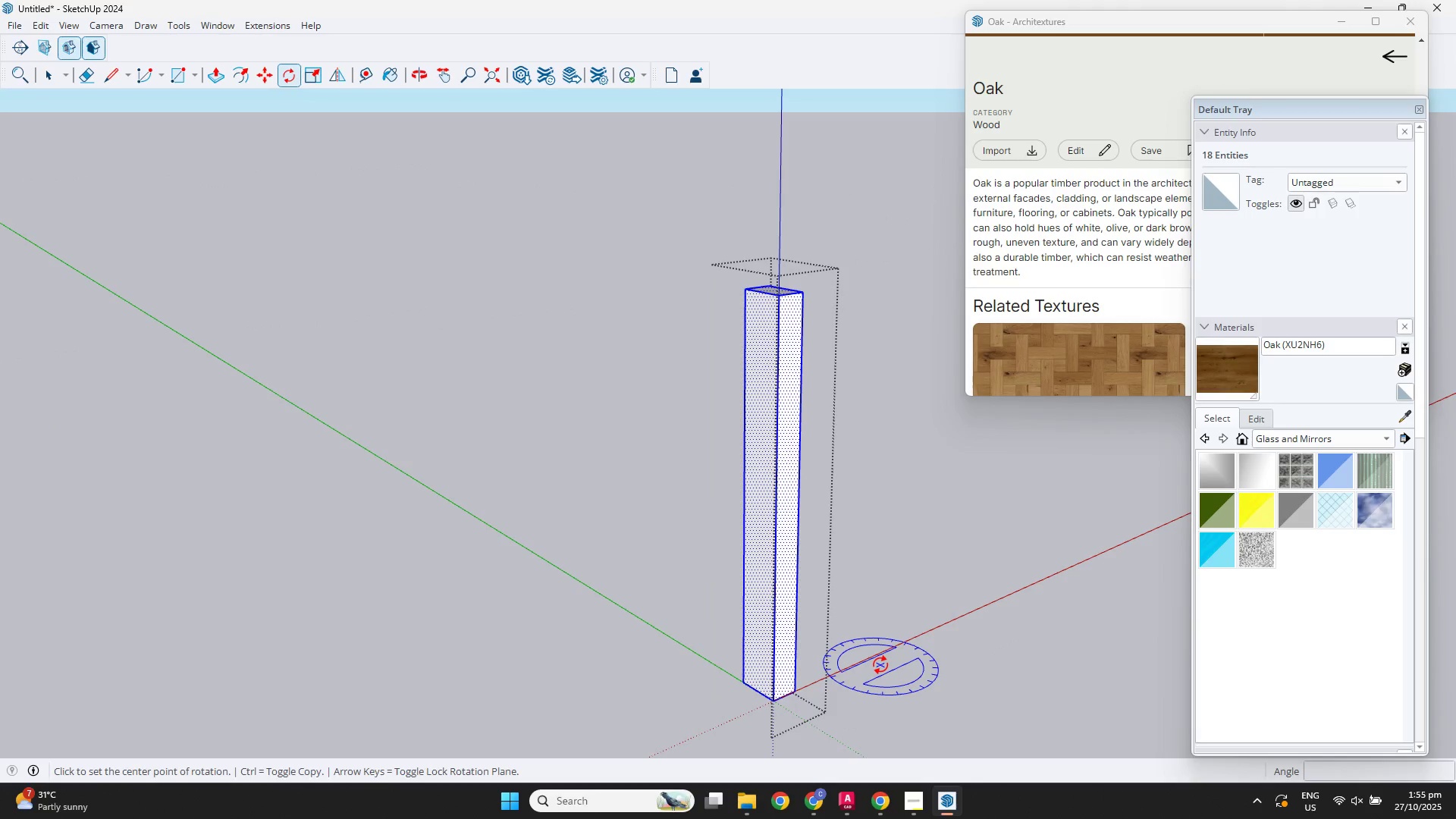 
left_click([880, 665])
 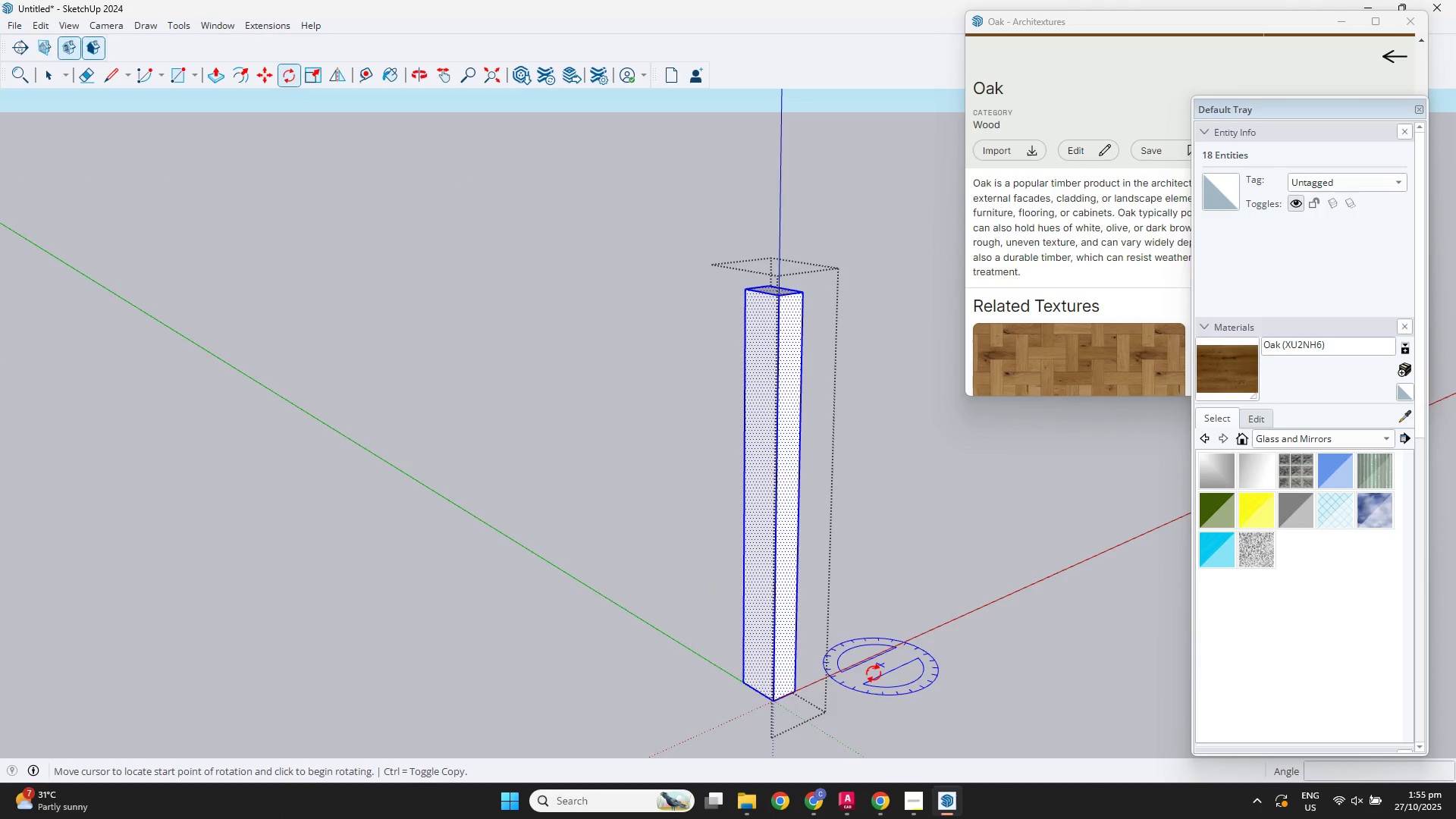 
left_click([874, 673])
 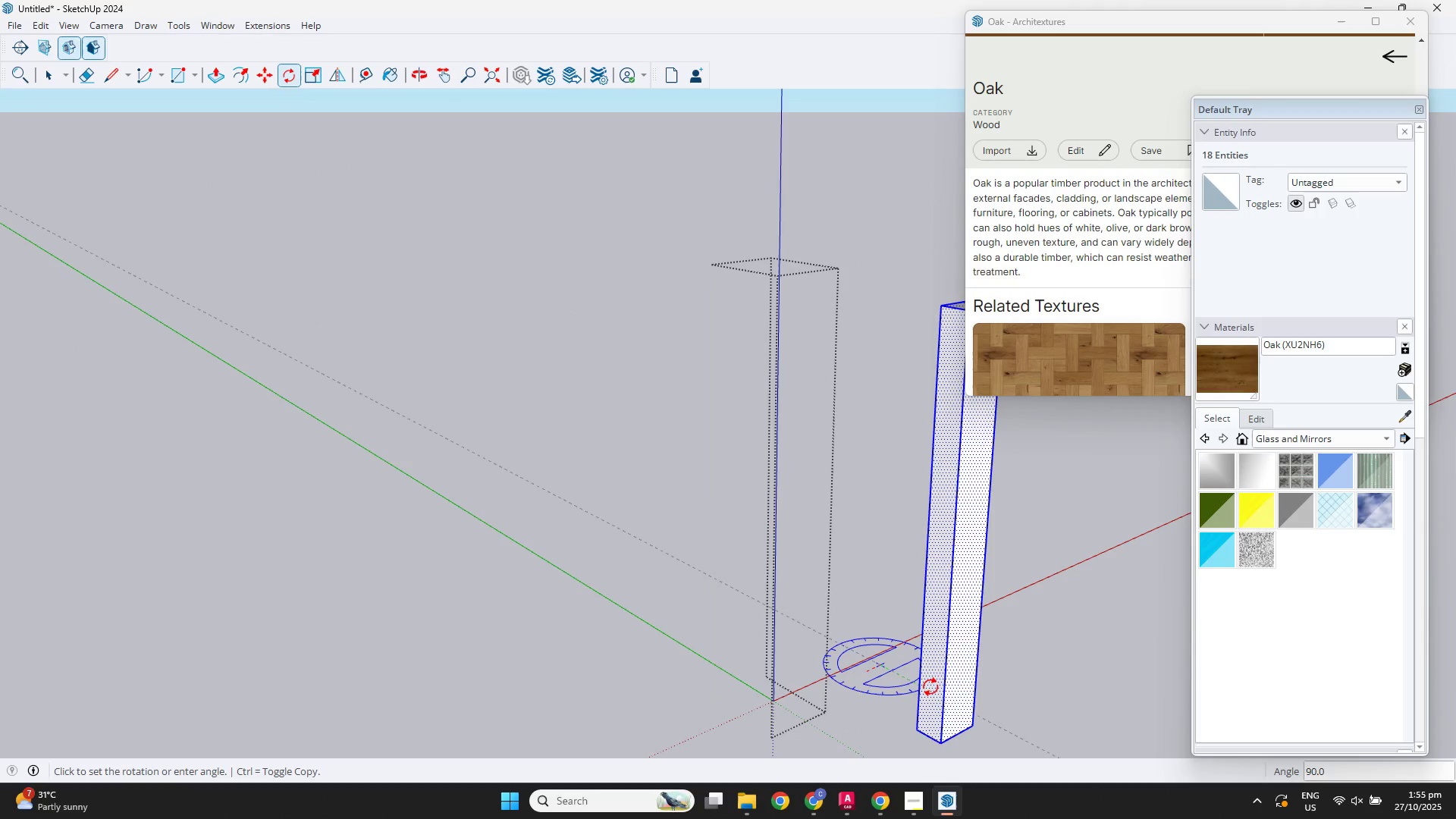 
left_click([930, 687])
 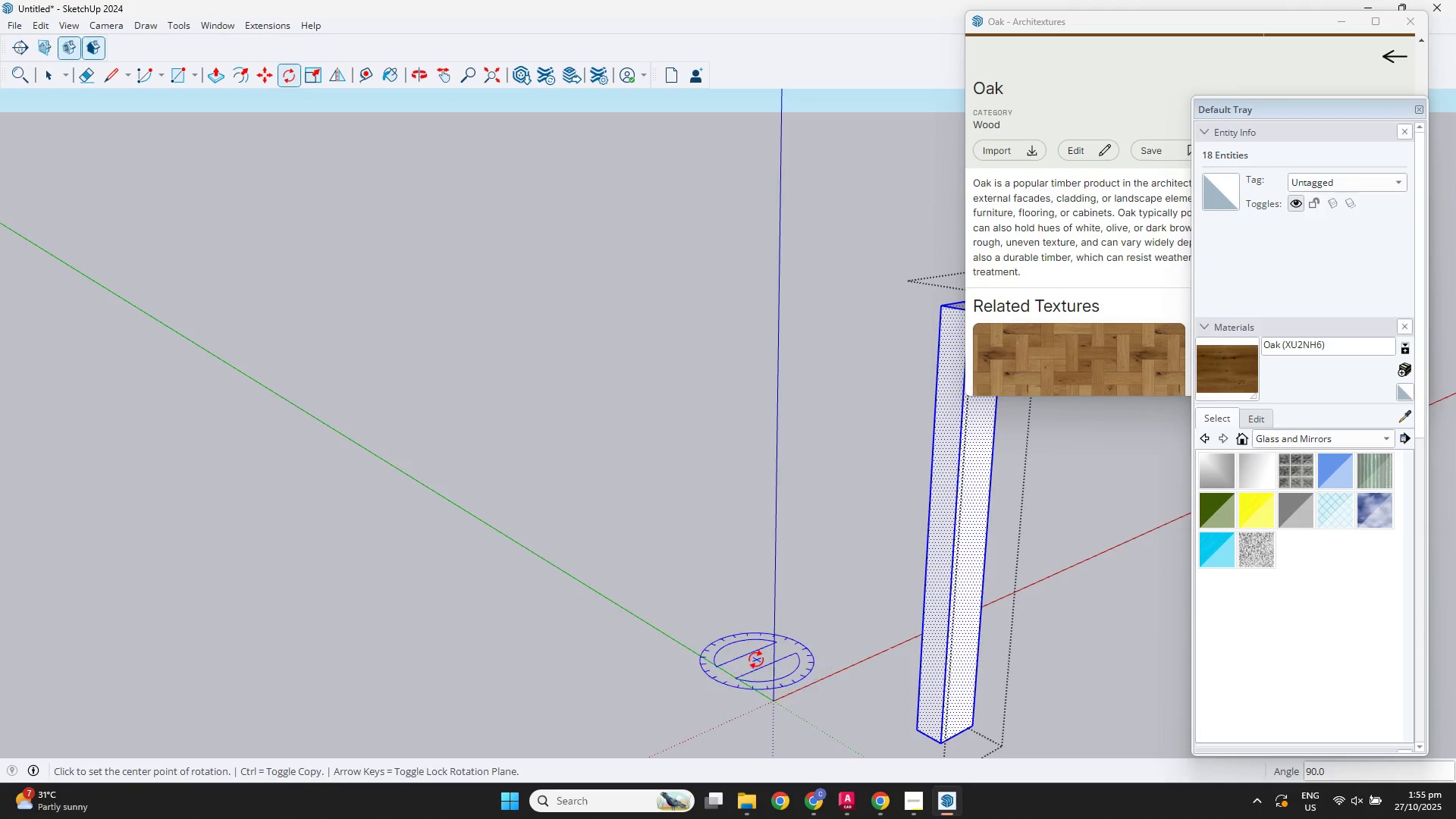 
key(Escape)
 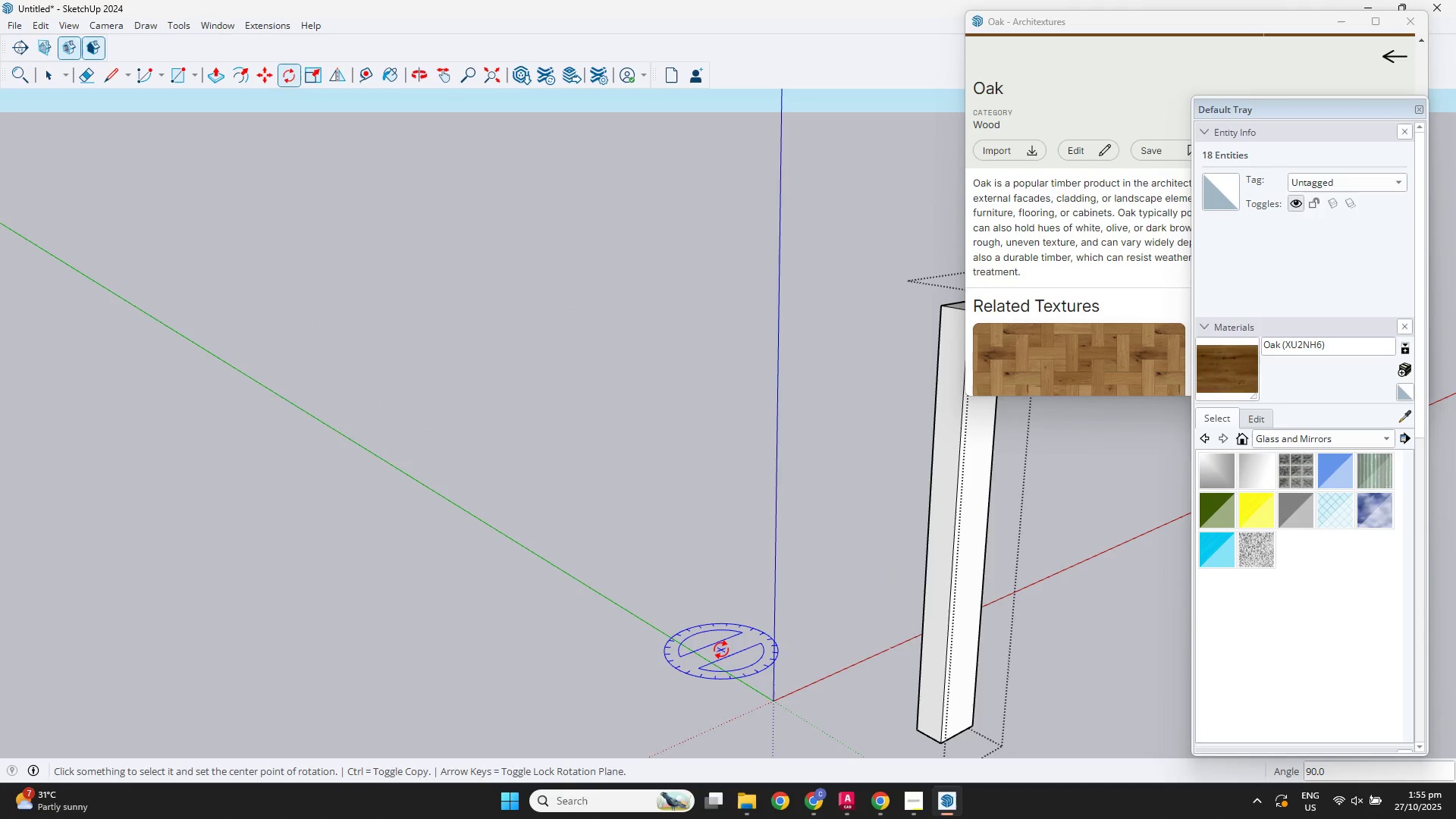 
left_click([721, 650])
 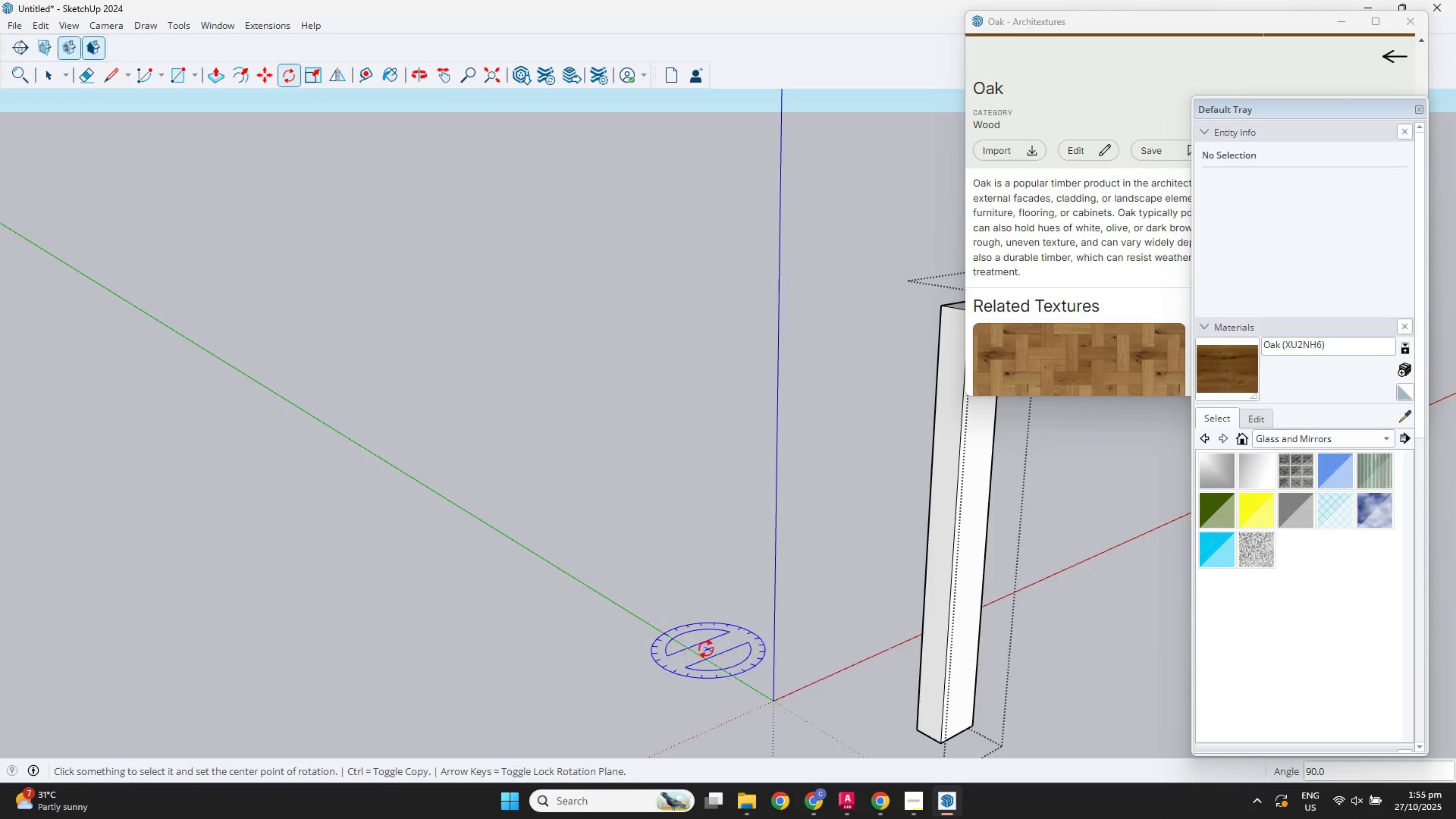 
key(Space)
 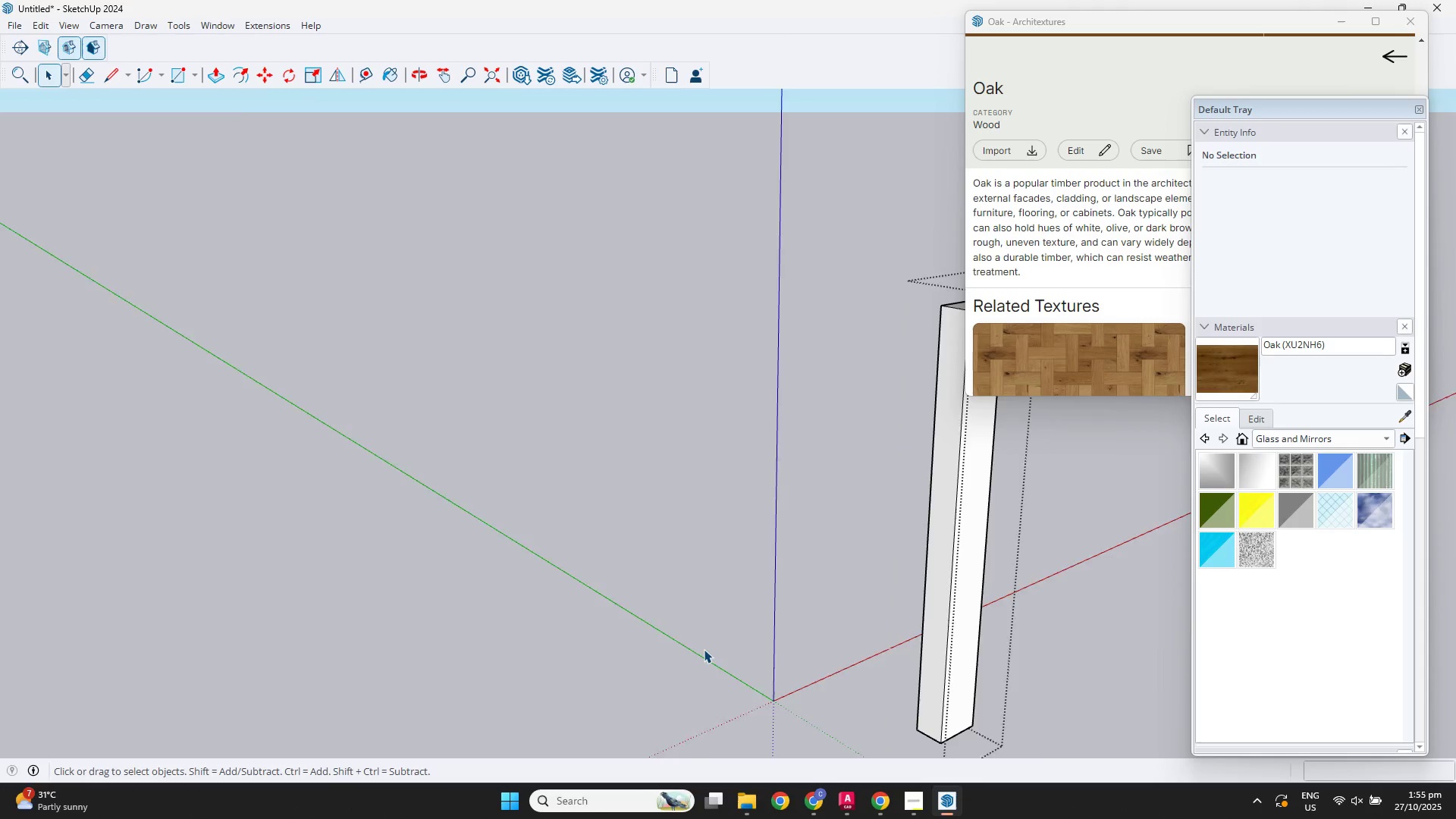 
left_click([704, 649])
 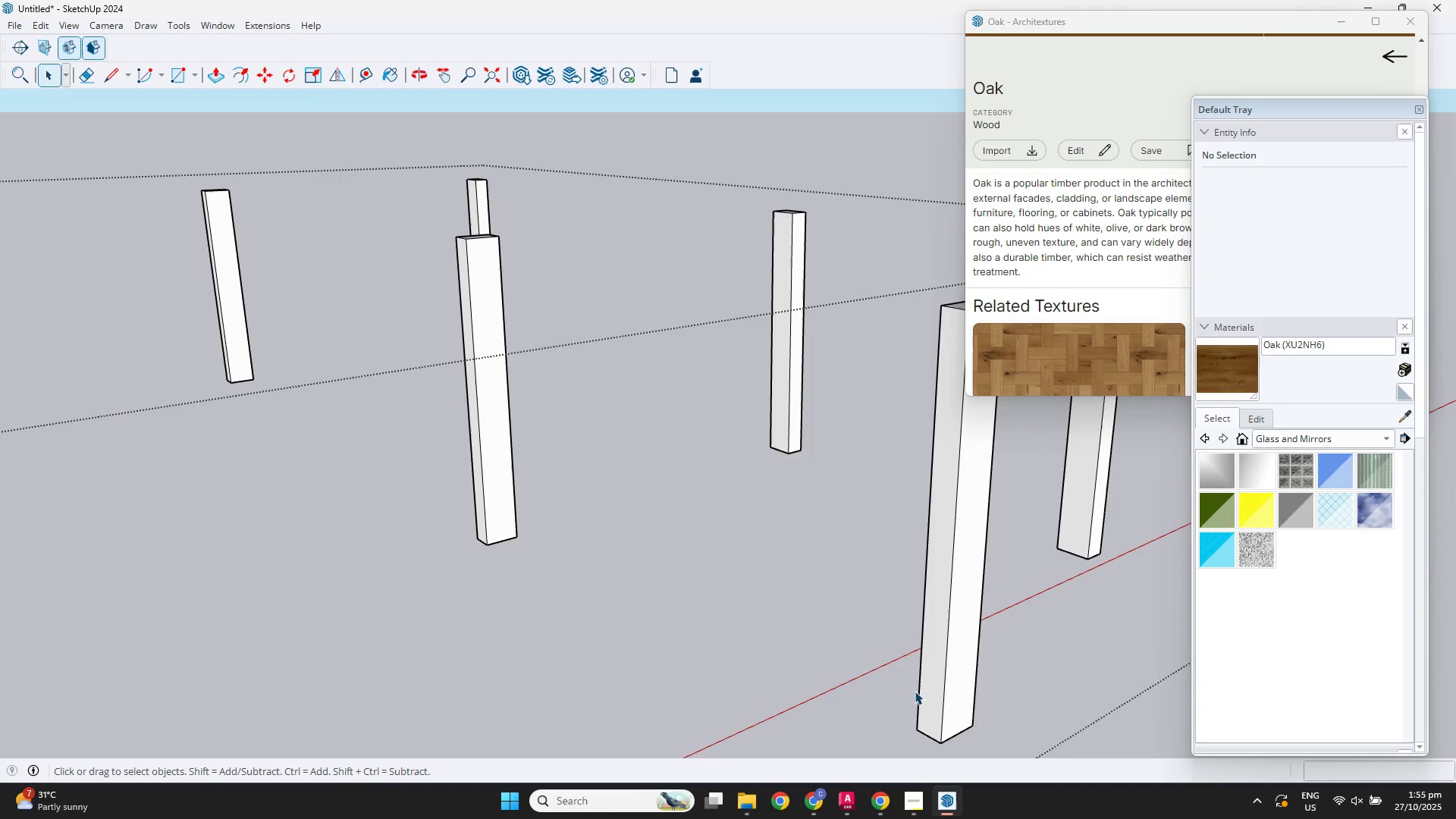 
key(Escape)
 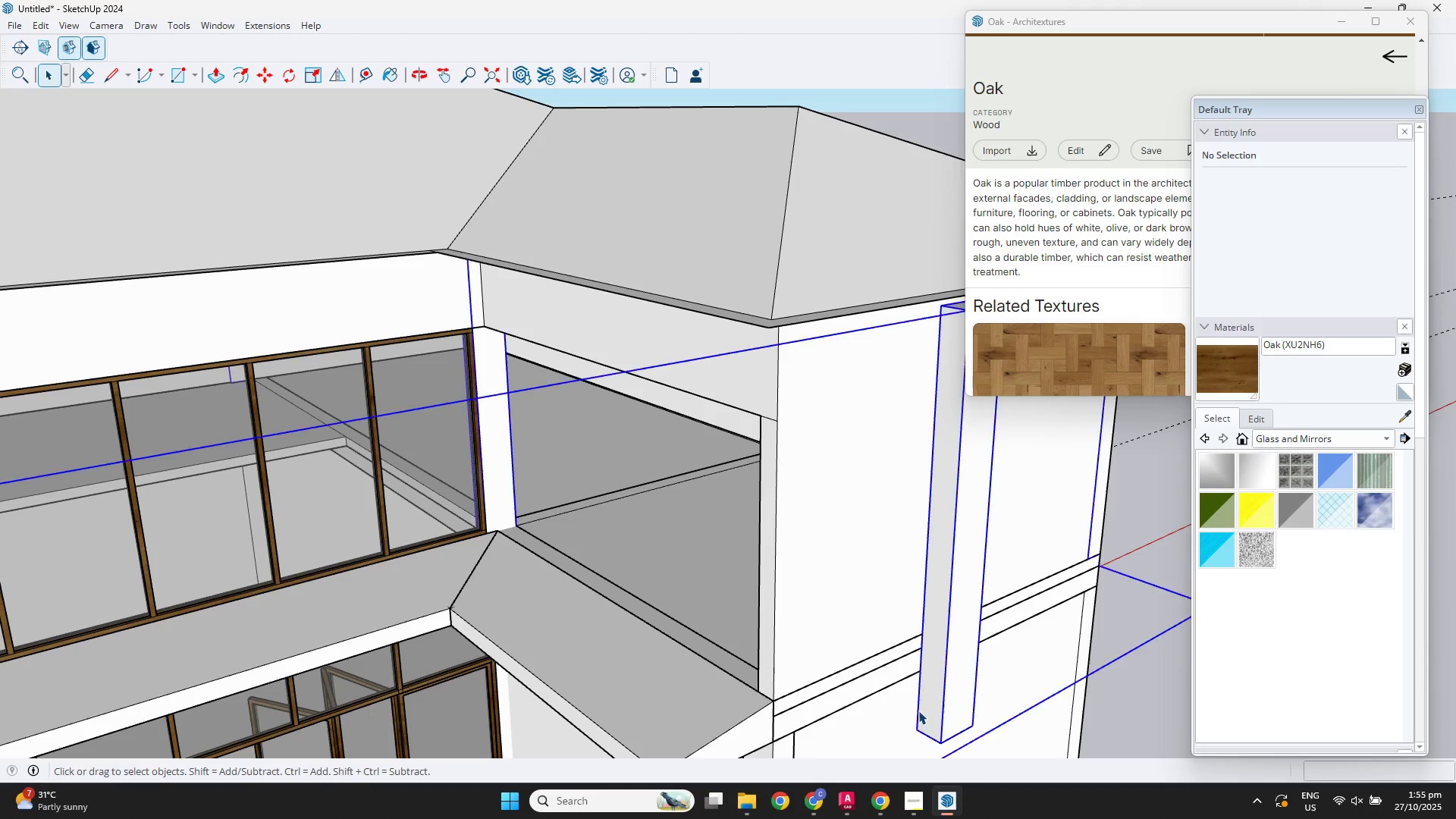 
double_click([926, 713])
 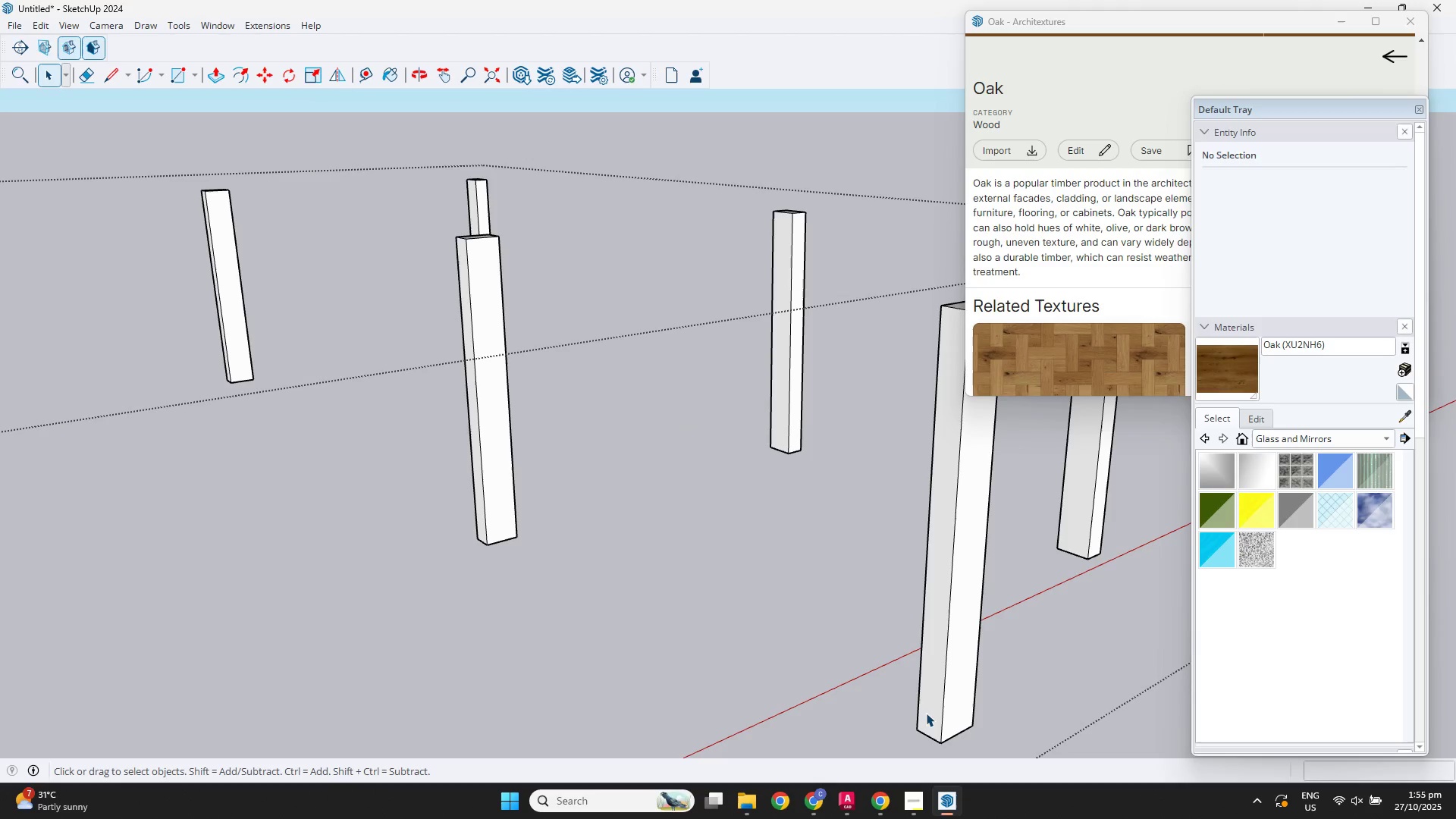 
triple_click([926, 713])
 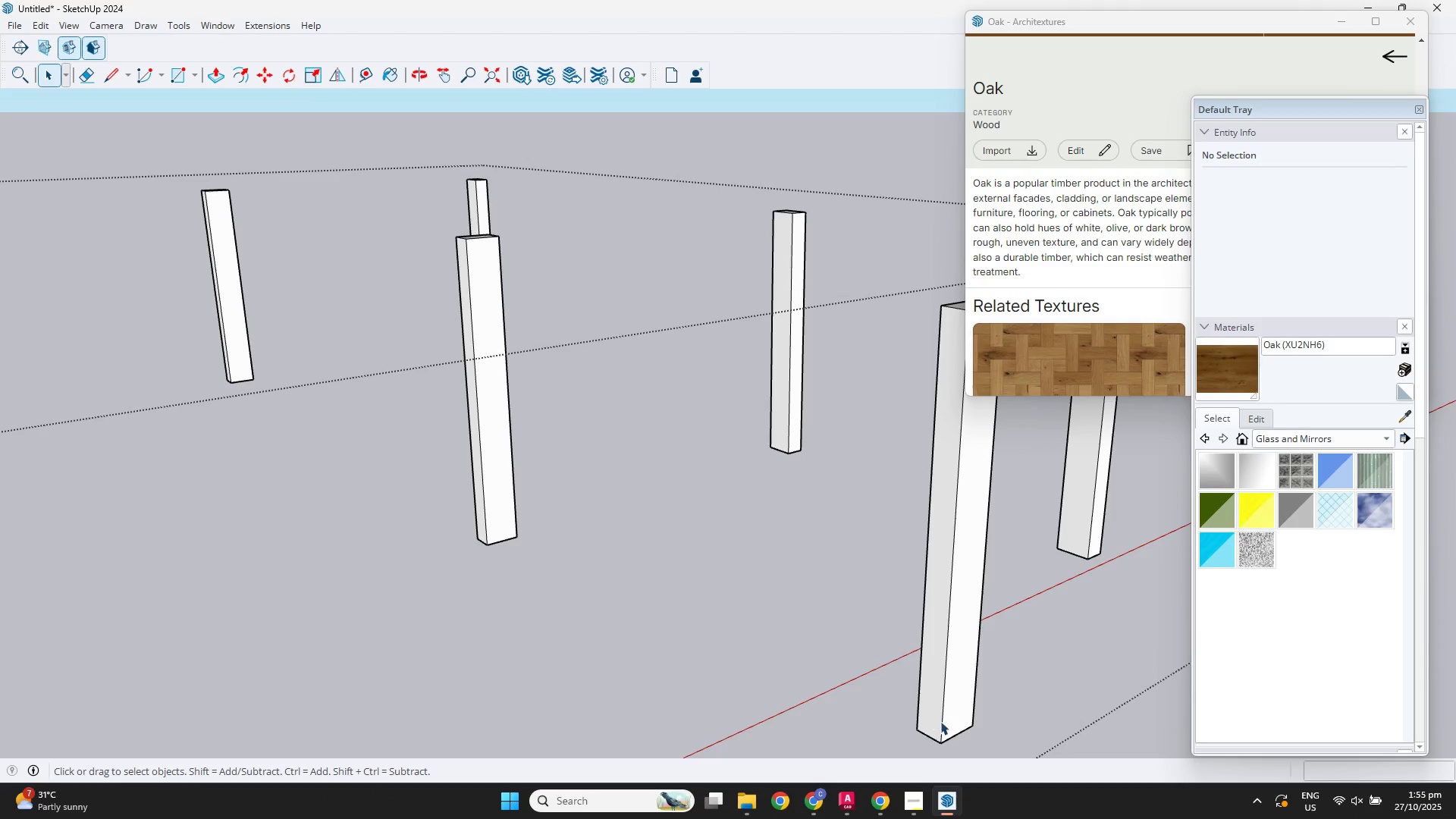 
triple_click([940, 721])
 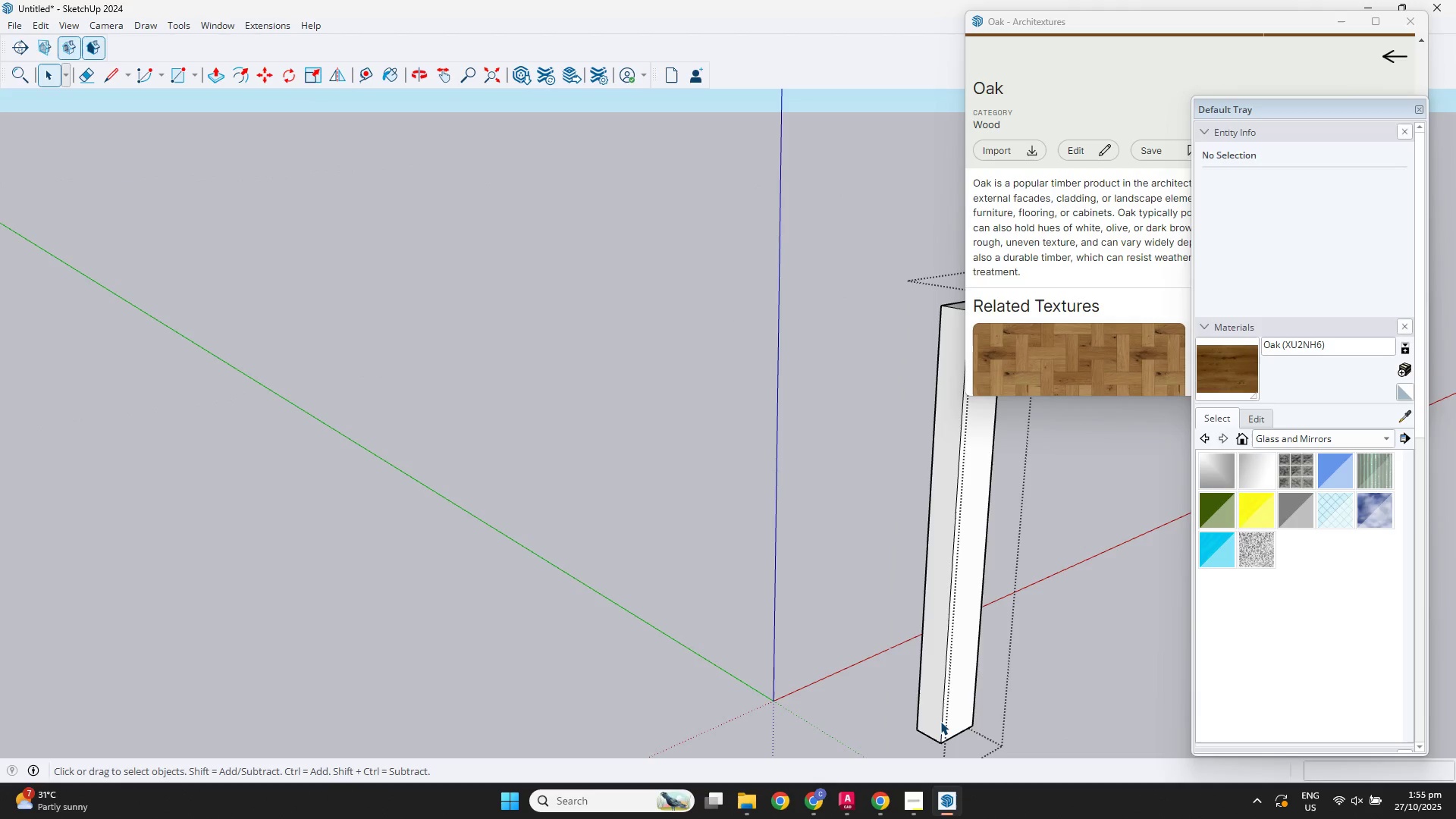 
triple_click([940, 721])
 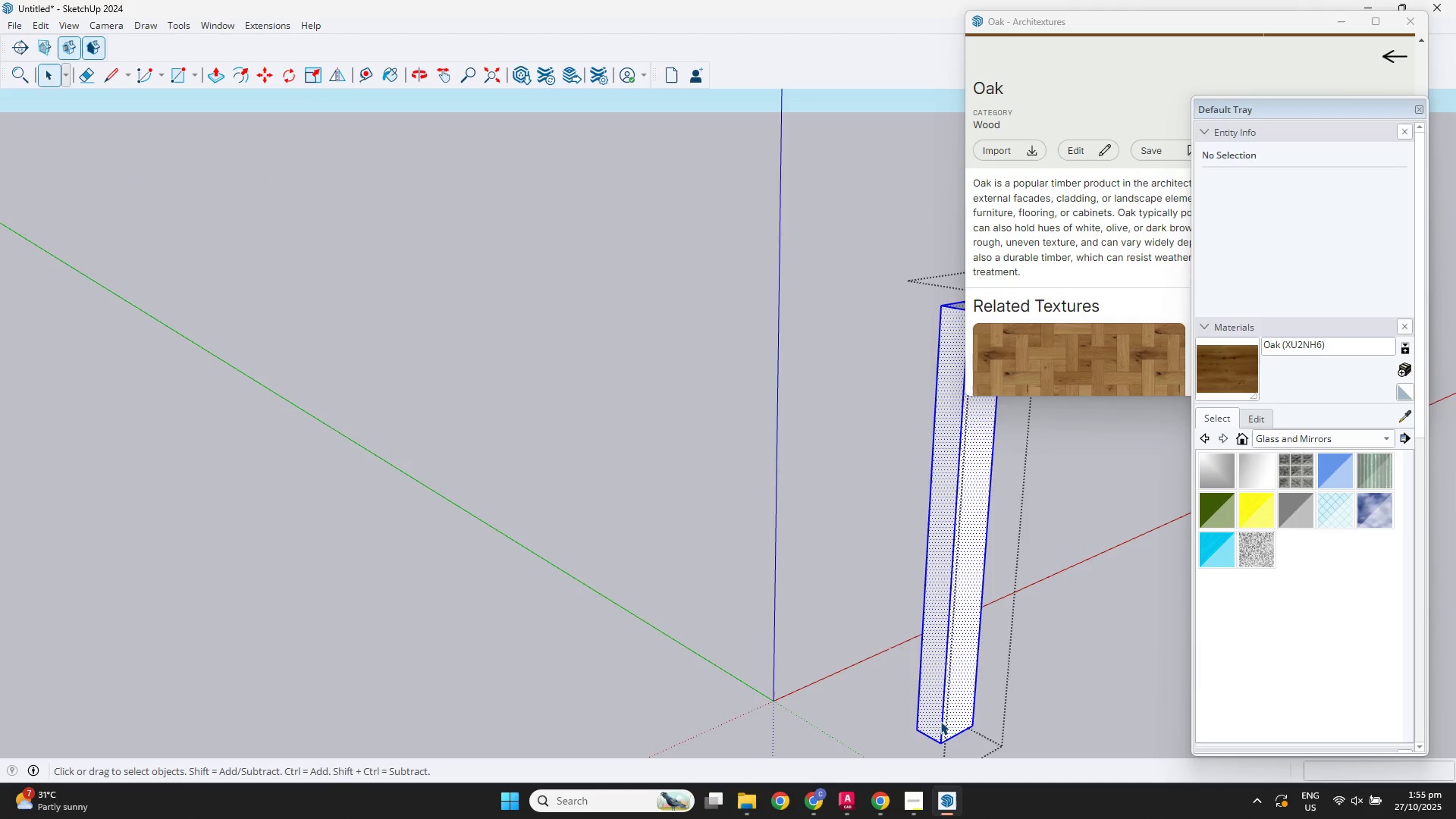 
triple_click([940, 721])
 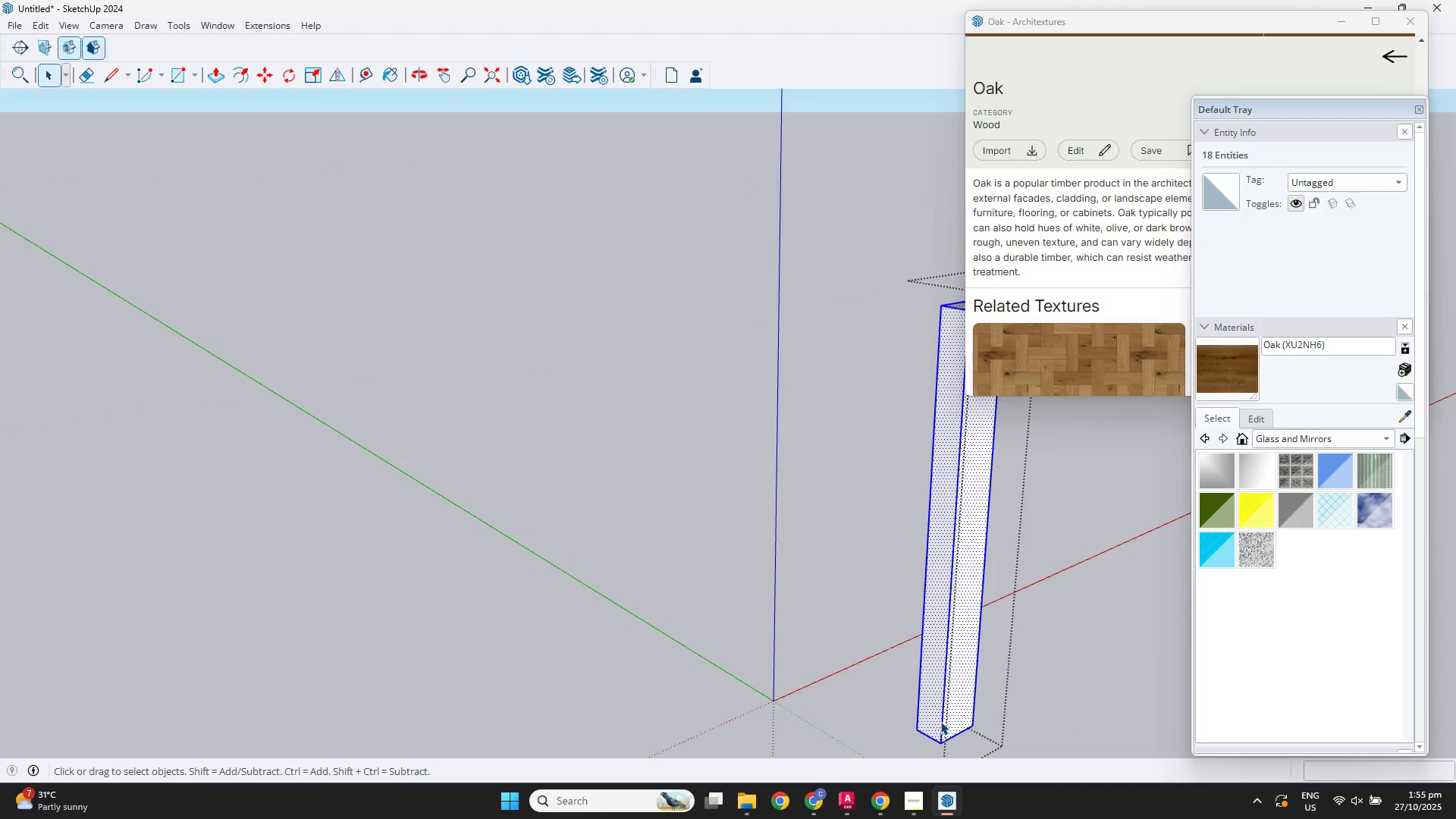 
key(F3)
 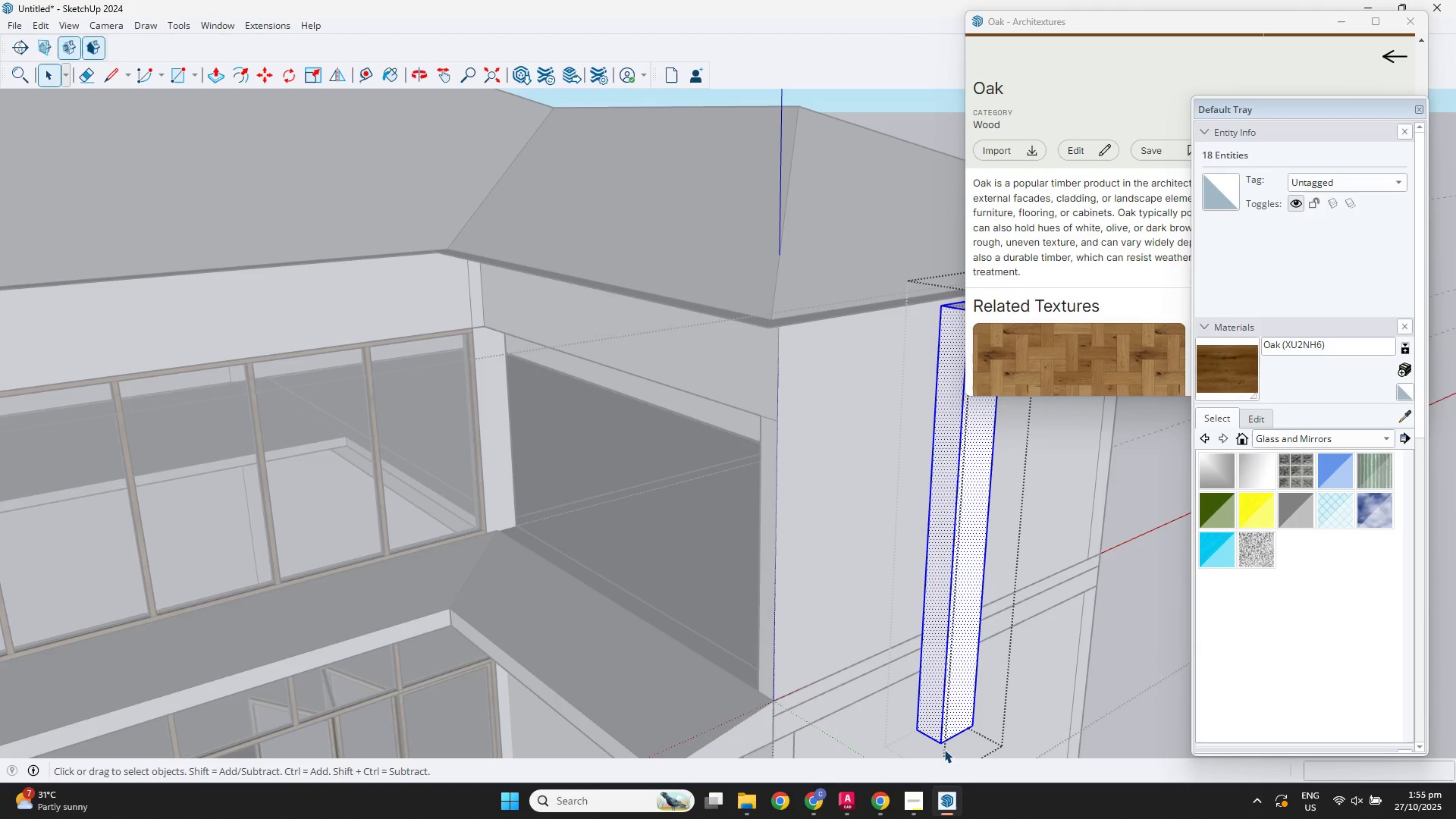 
key(M)
 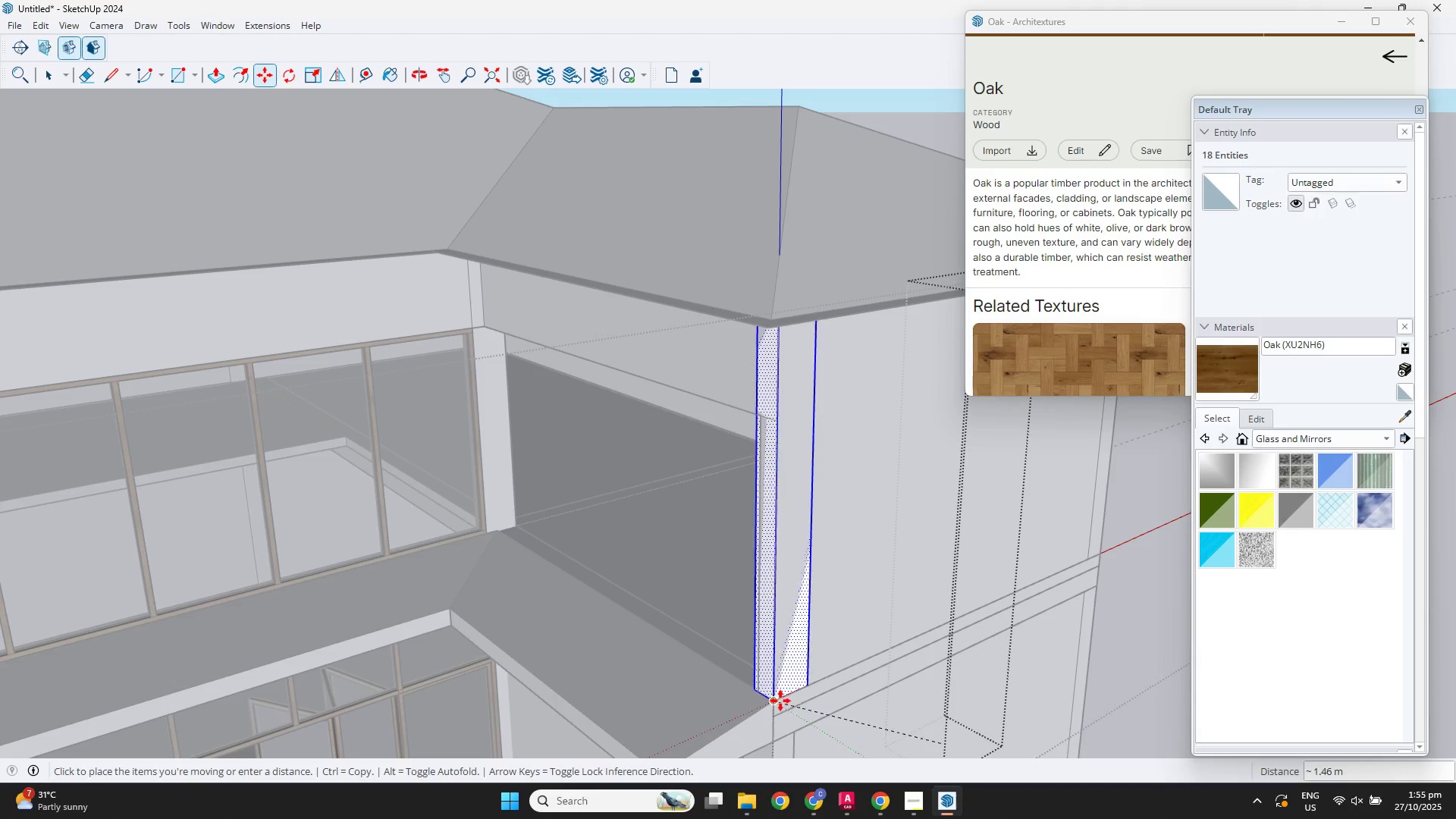 
left_click([773, 698])
 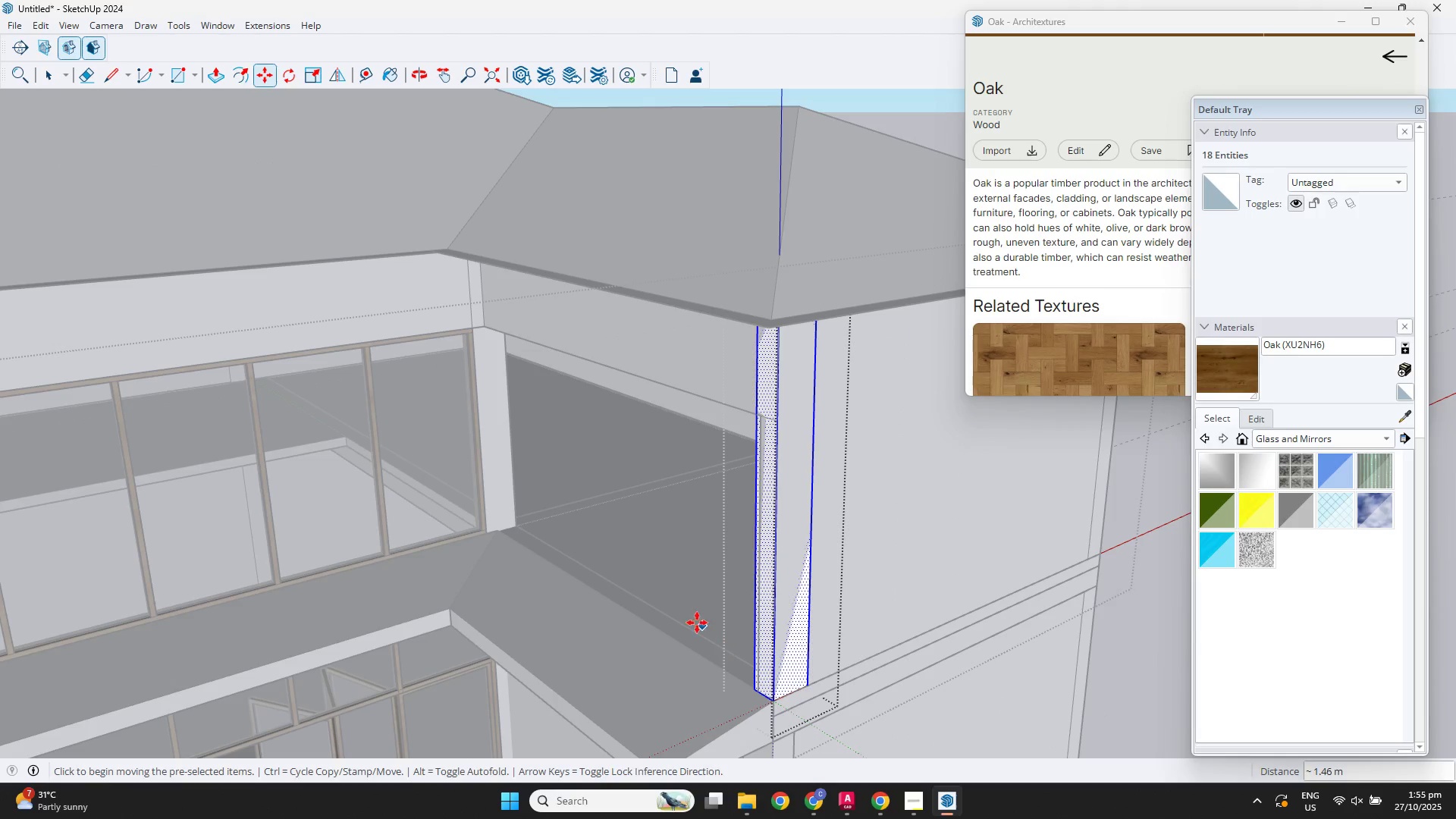 
key(Space)
 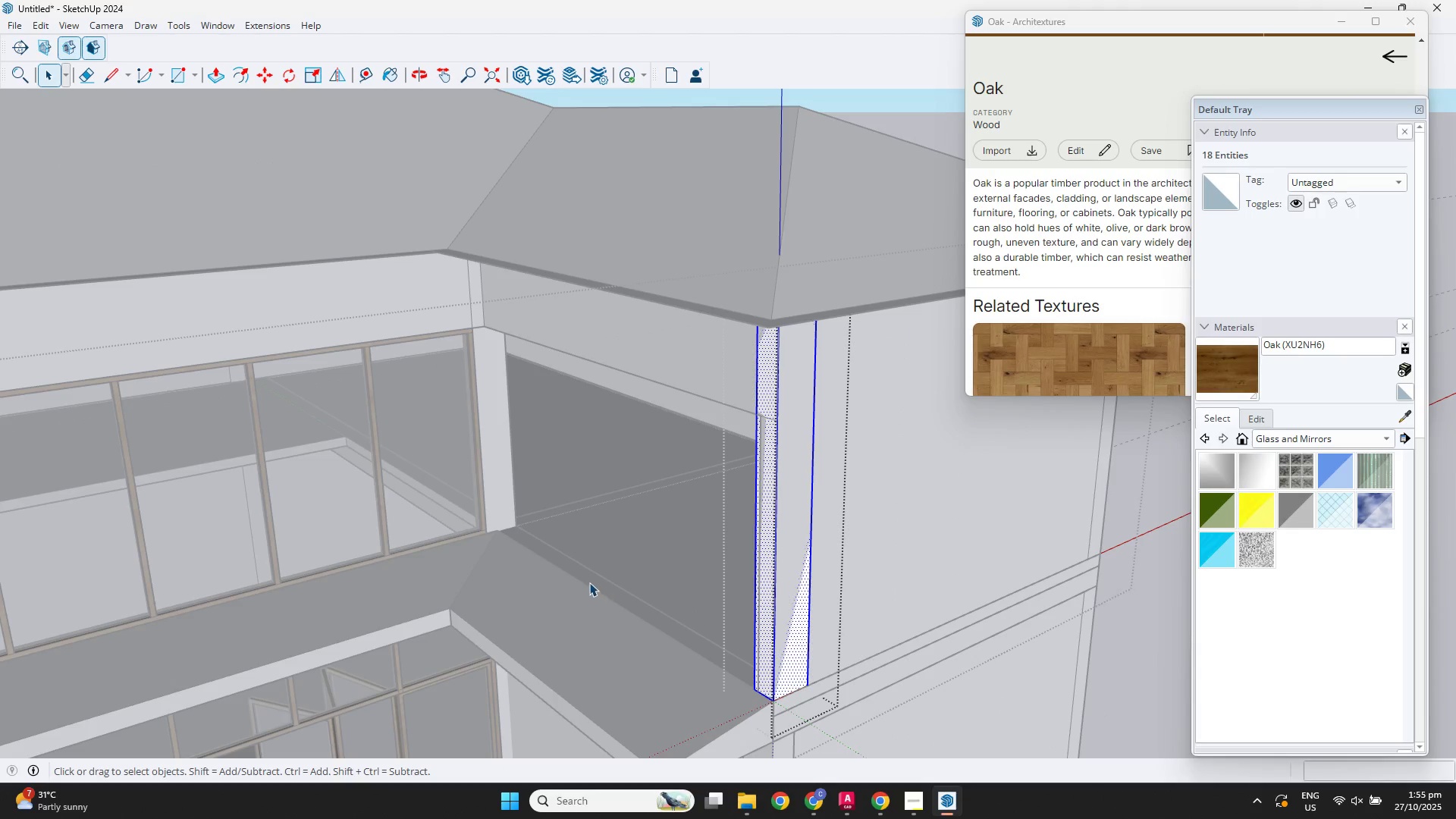 
left_click([589, 582])
 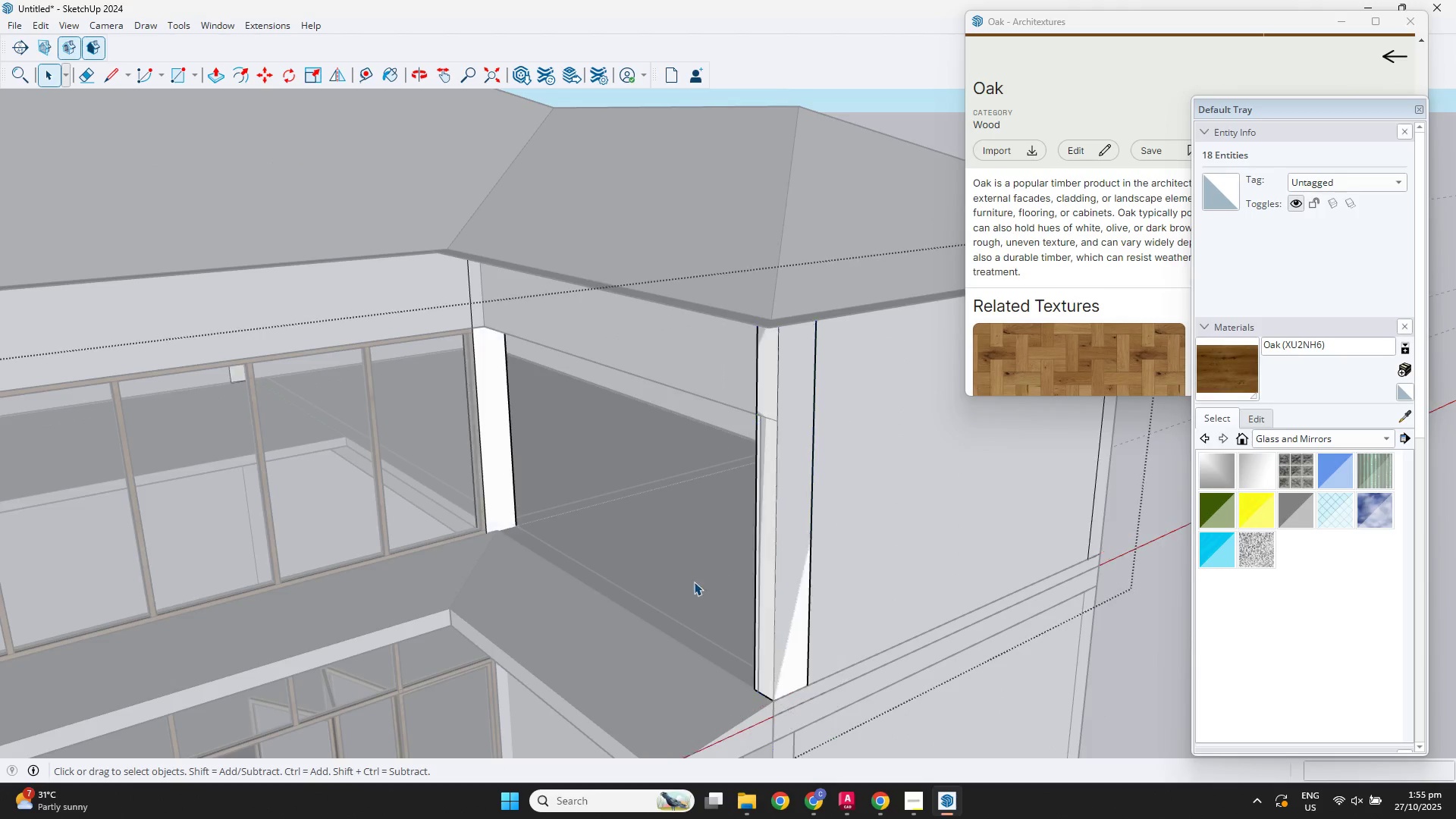 
scroll: coordinate [882, 571], scroll_direction: down, amount: 4.0
 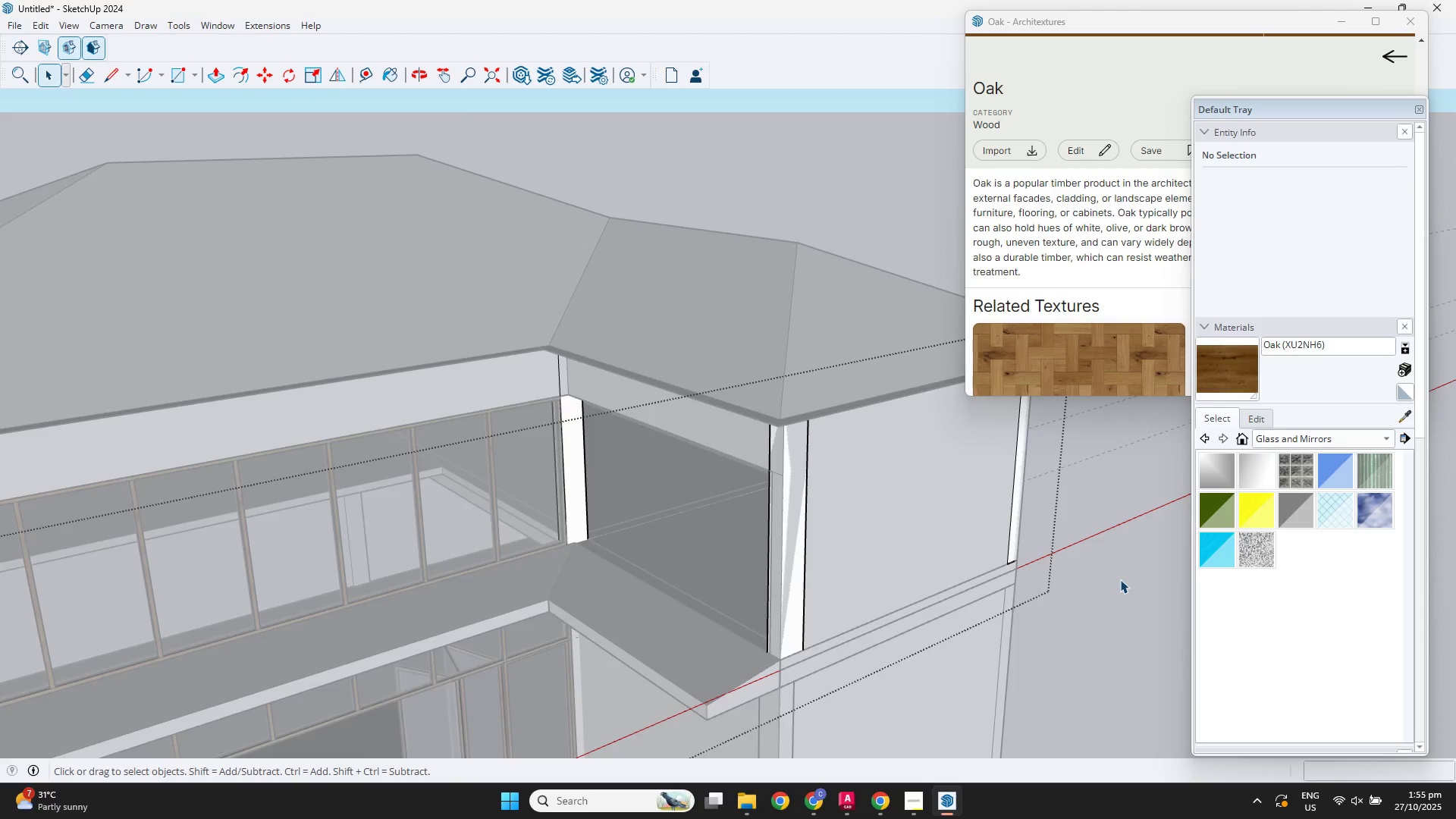 
double_click([1120, 579])
 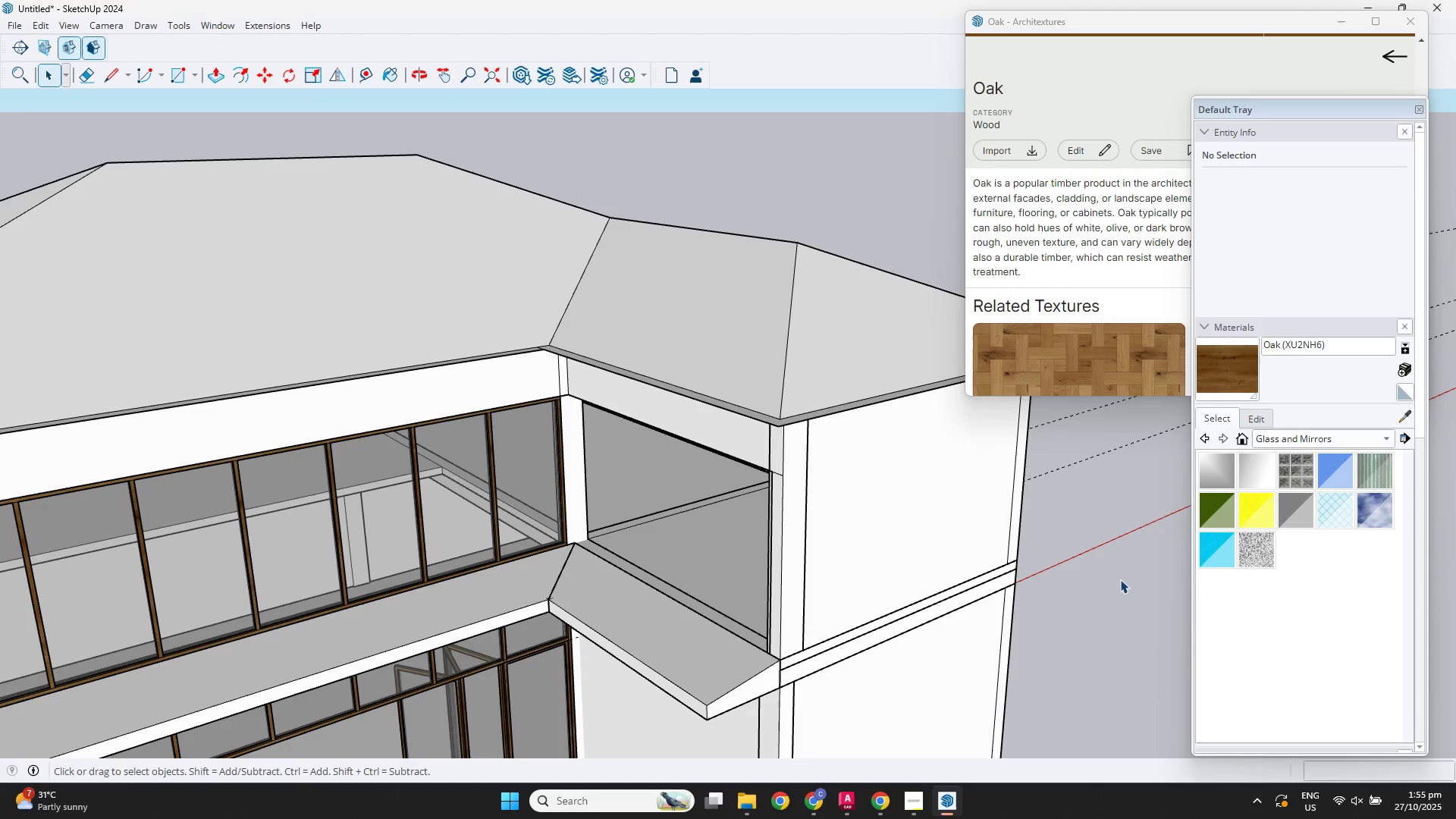 
triple_click([1120, 579])
 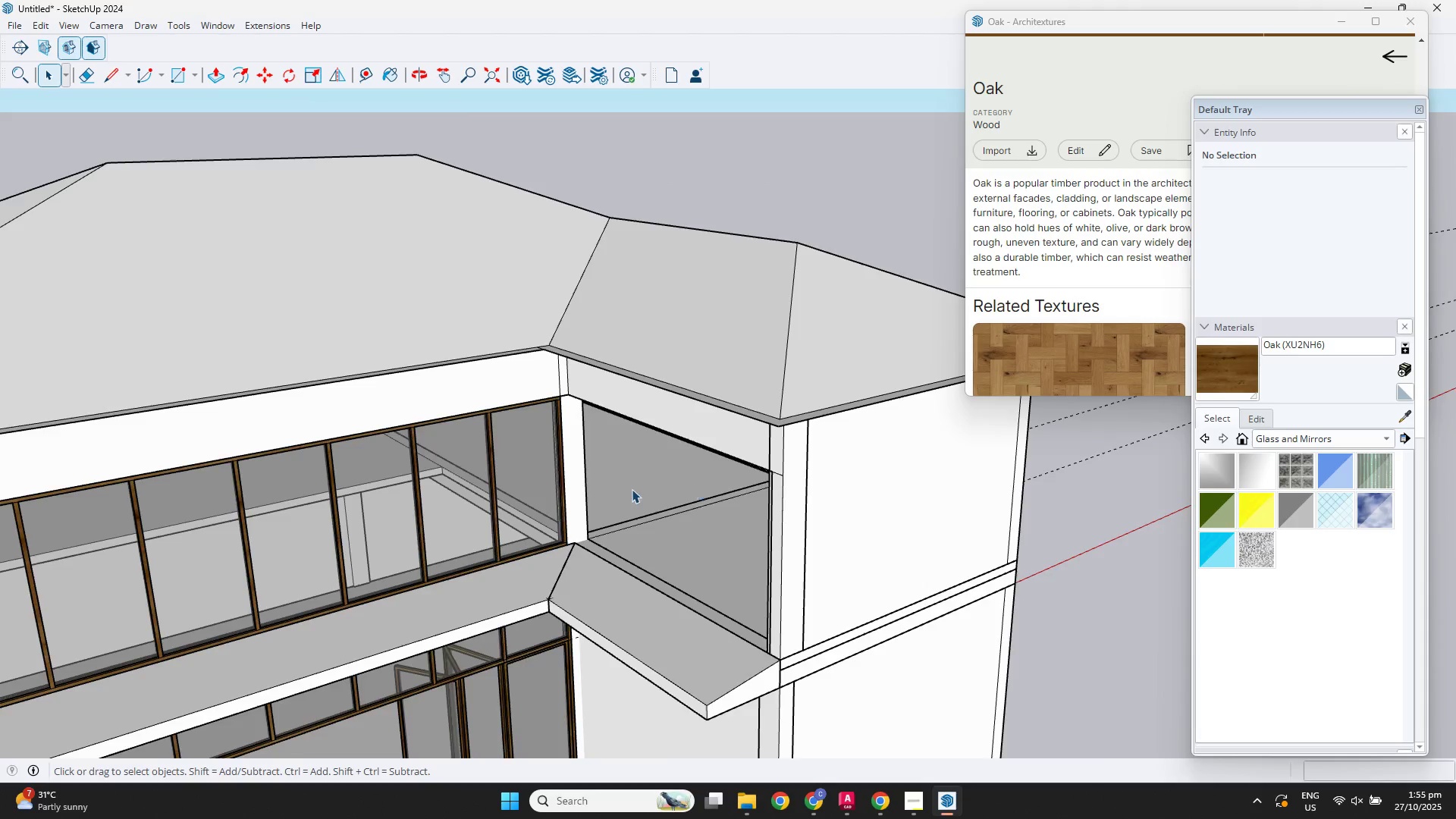 
scroll: coordinate [629, 491], scroll_direction: up, amount: 3.0
 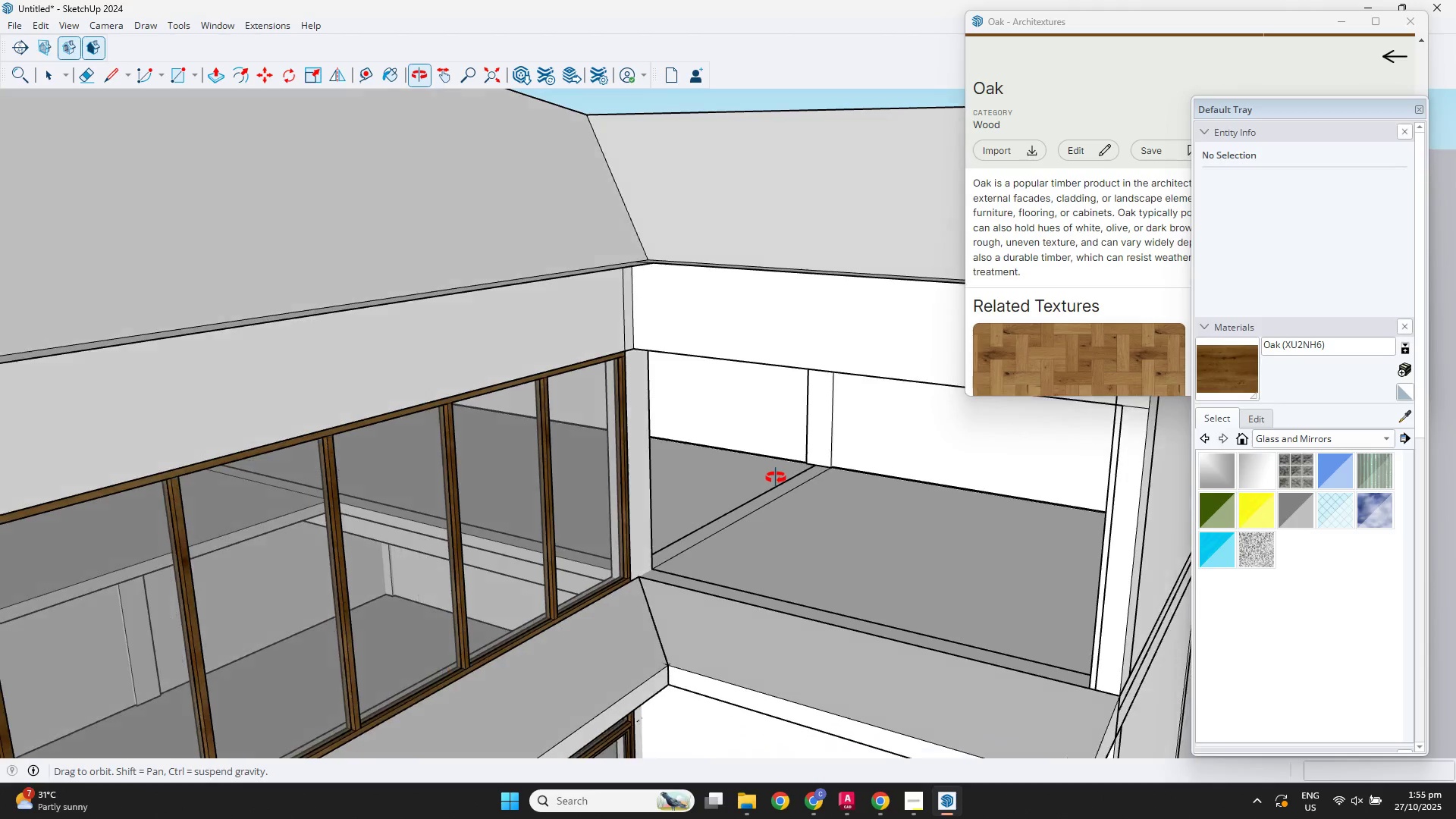 
hold_key(key=ShiftLeft, duration=0.5)
 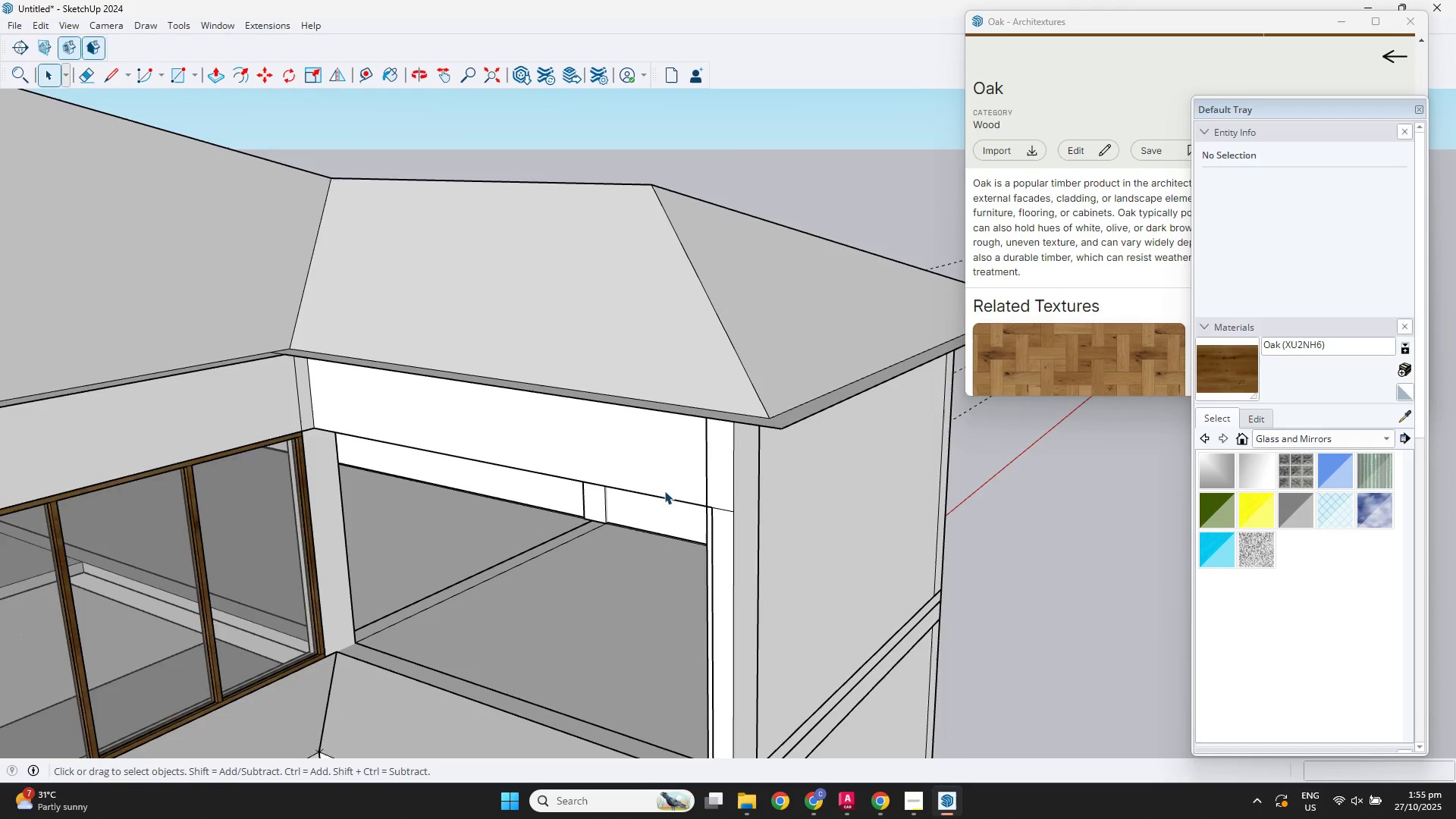 
scroll: coordinate [704, 498], scroll_direction: up, amount: 7.0
 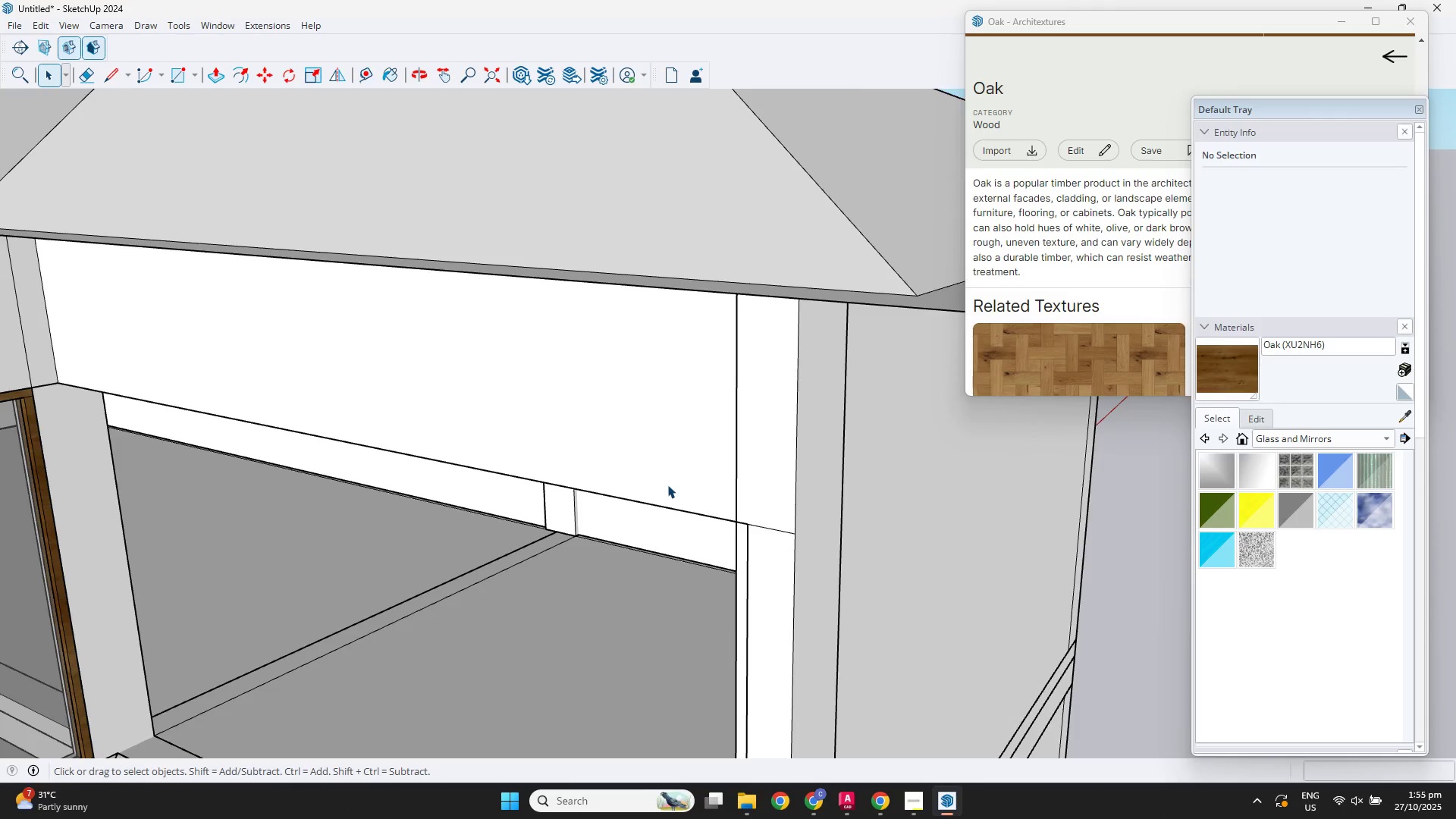 
double_click([667, 485])
 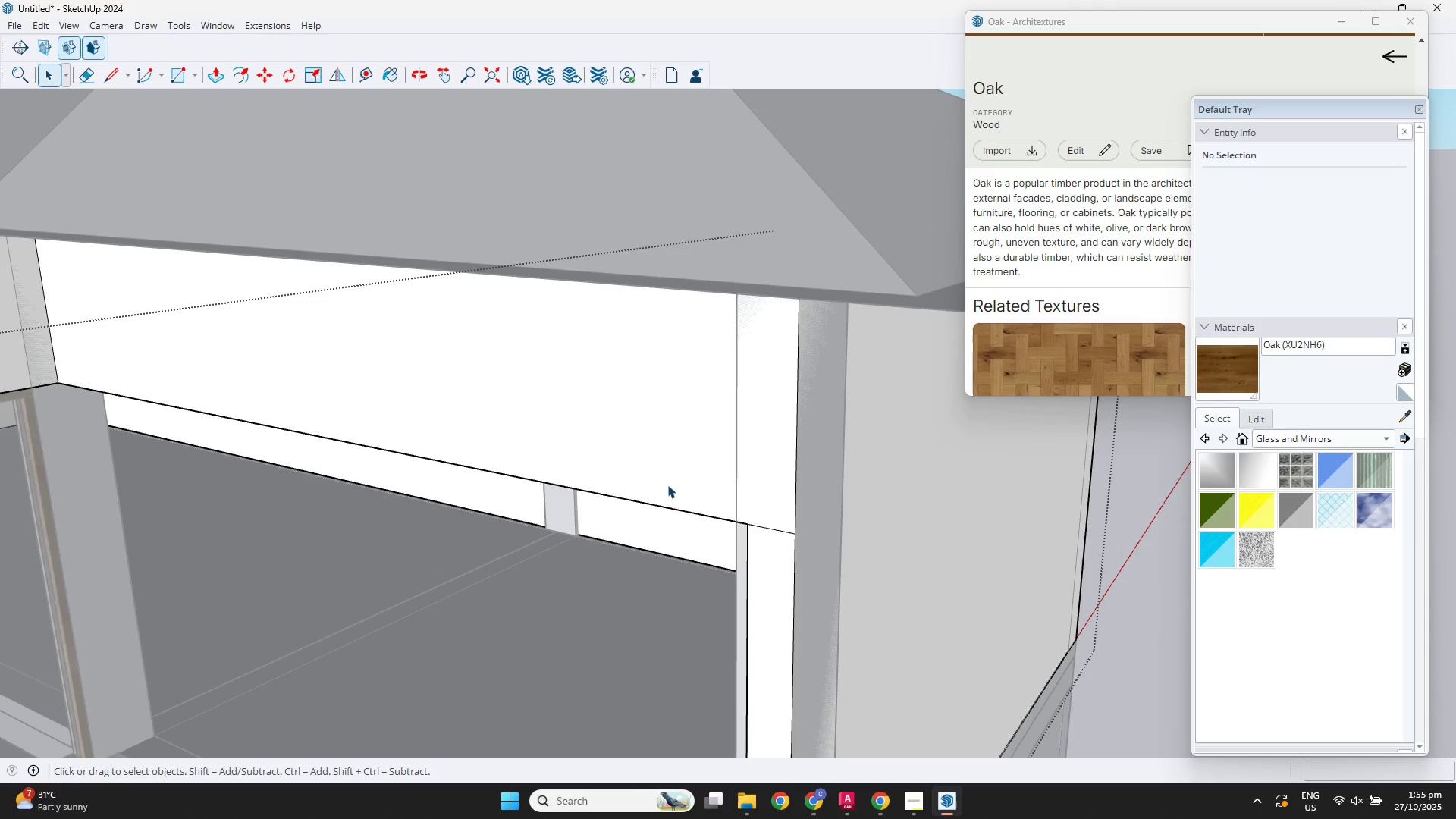 
triple_click([667, 485])
 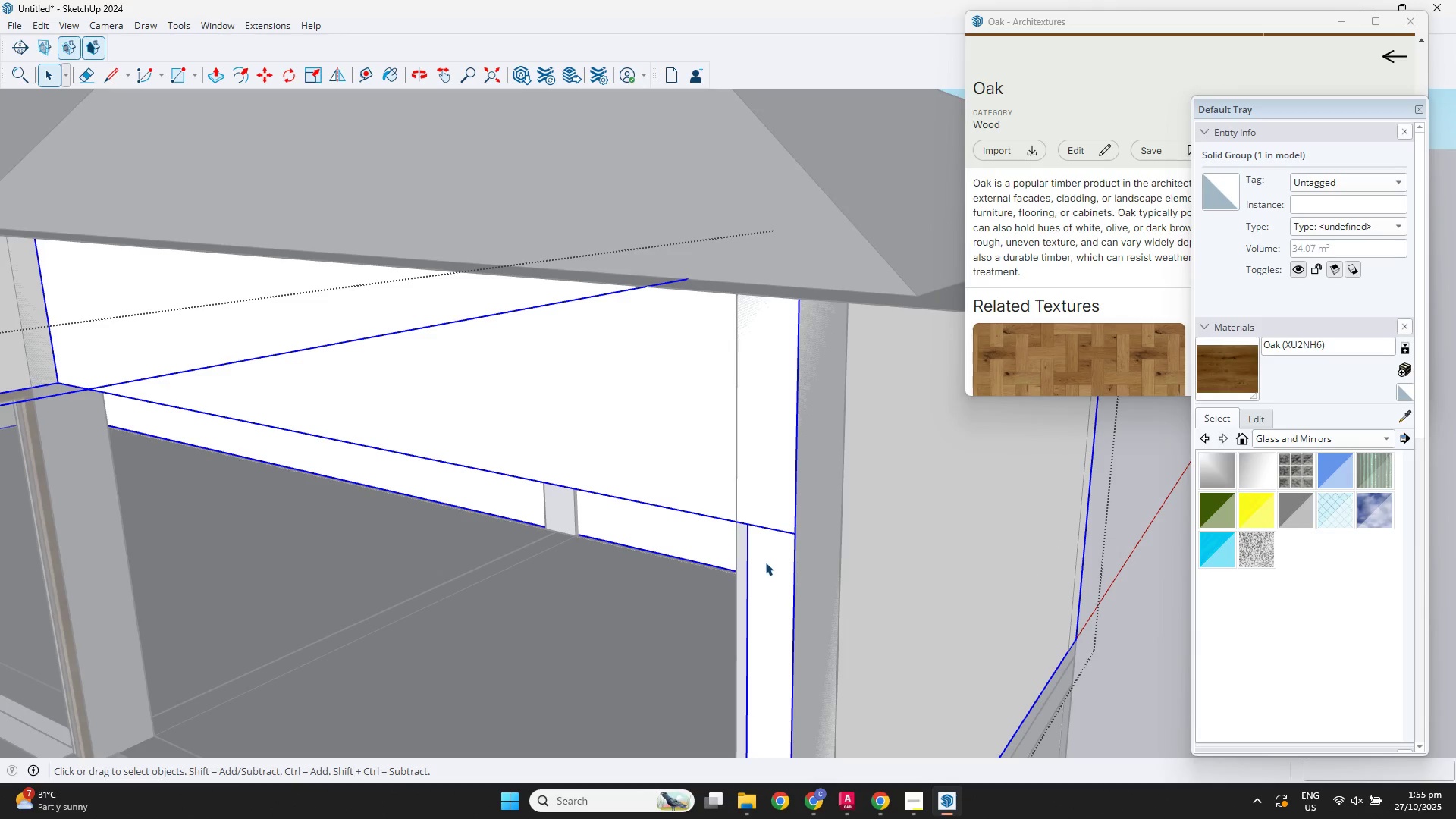 
double_click([765, 562])
 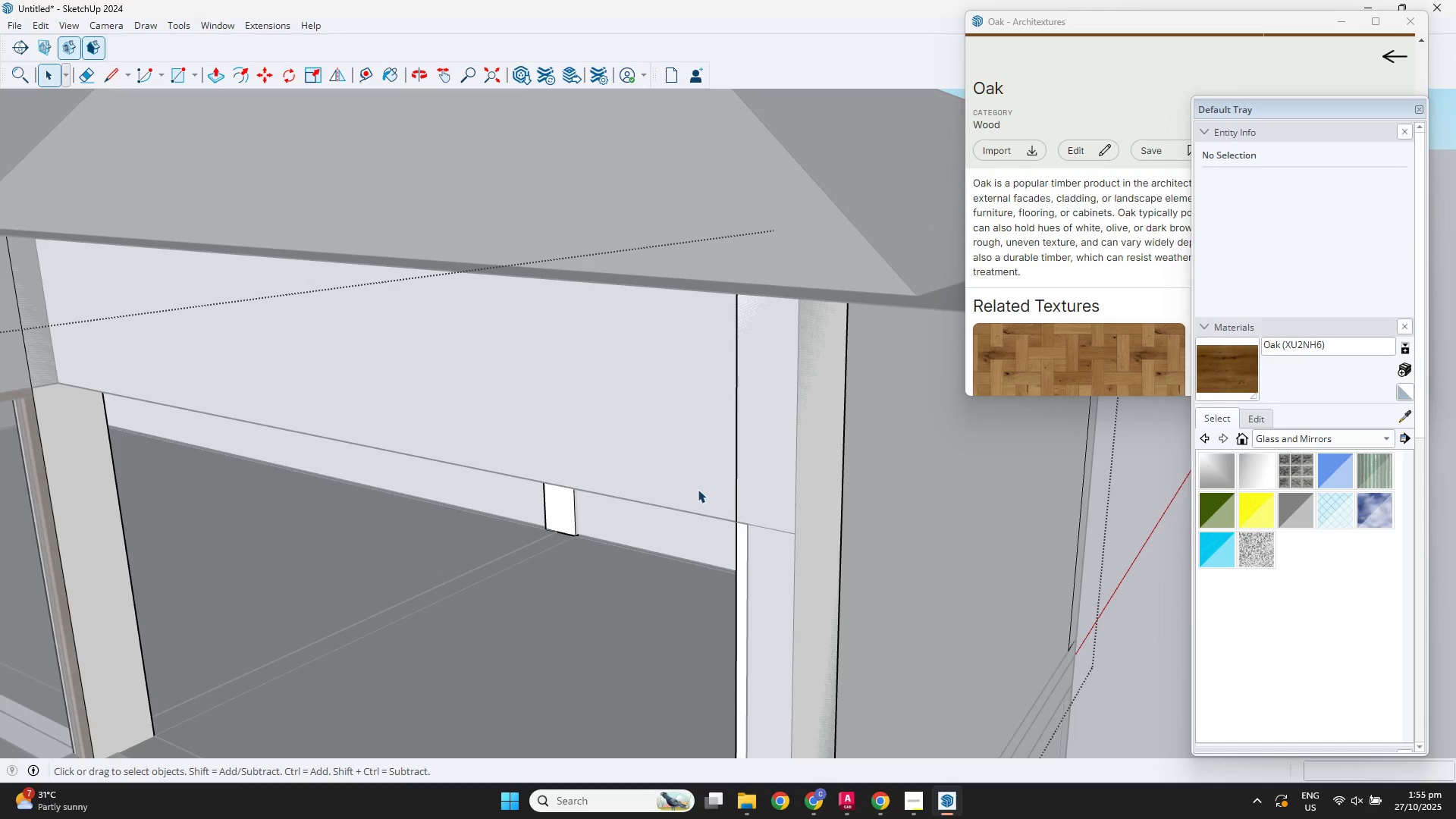 
double_click([697, 488])
 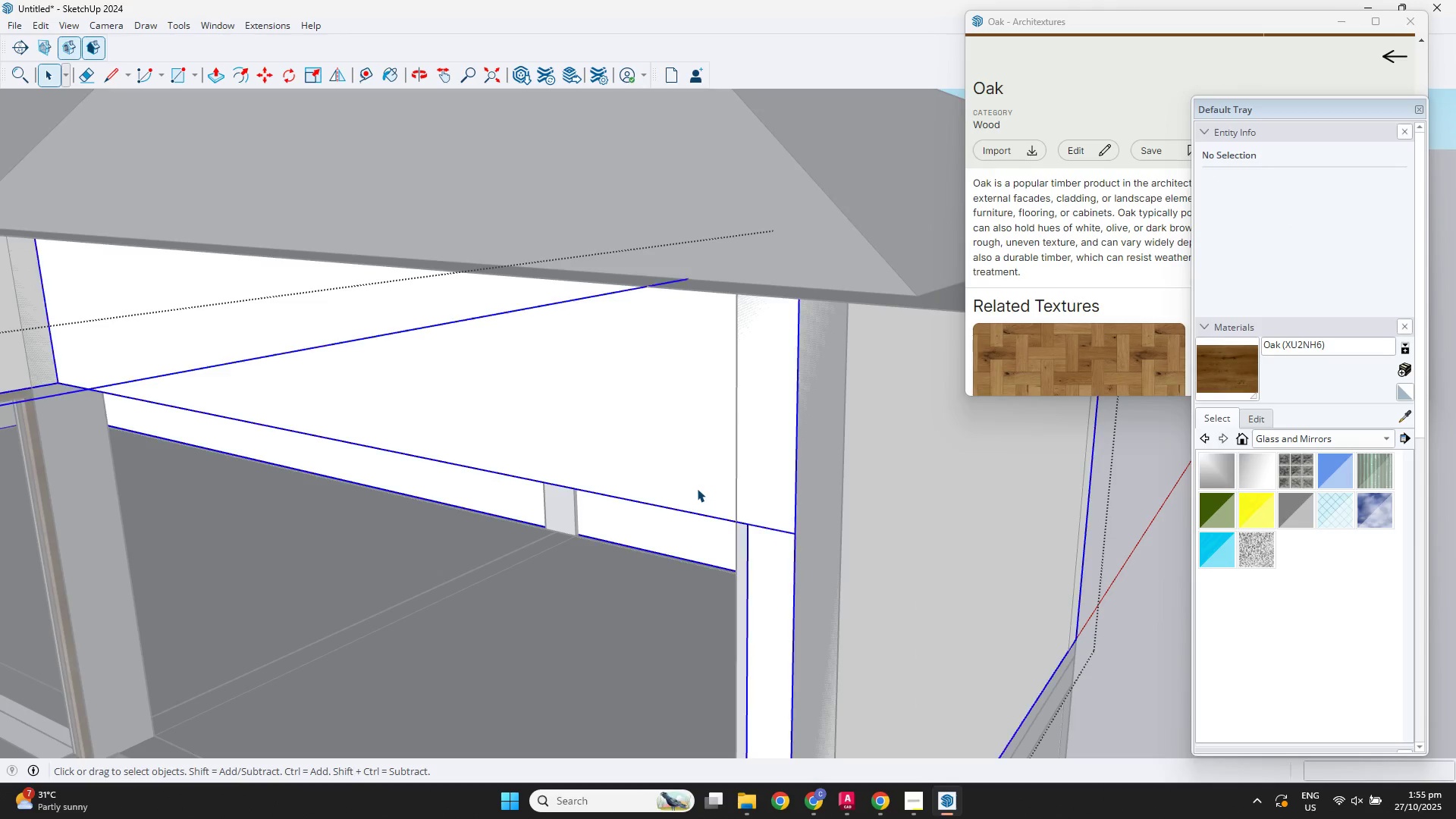 
triple_click([697, 488])
 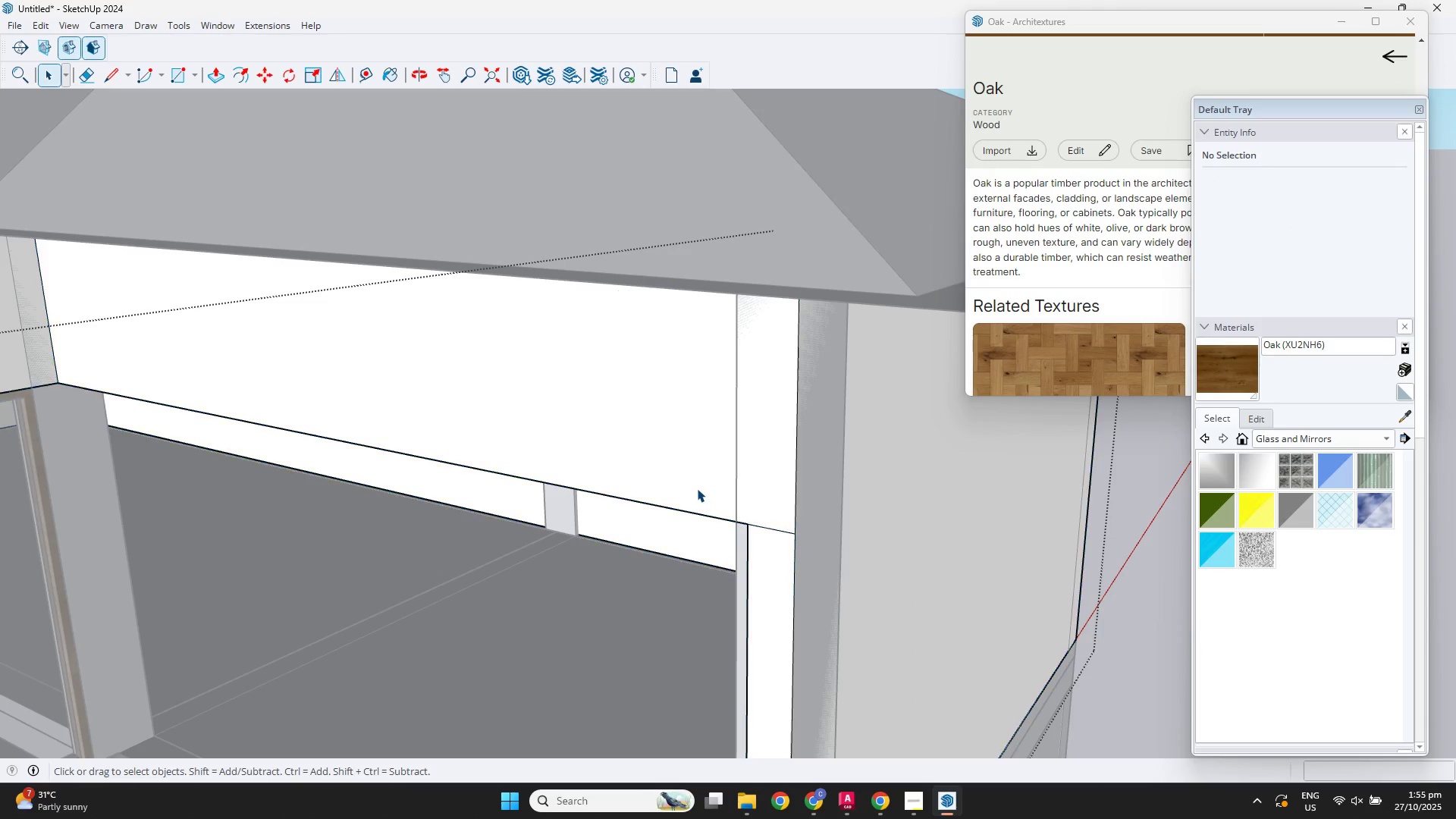 
triple_click([697, 488])
 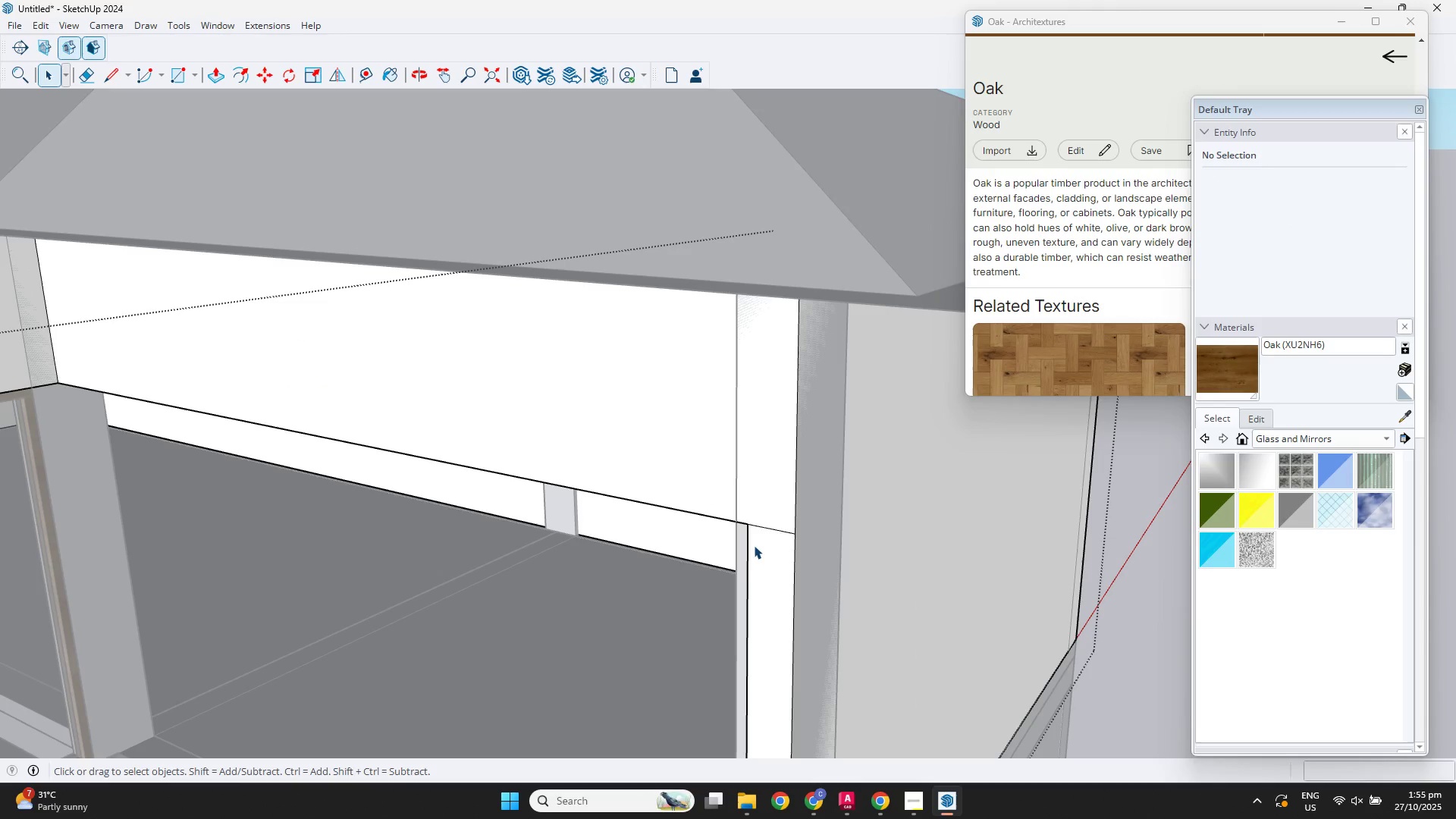 
left_click([754, 545])
 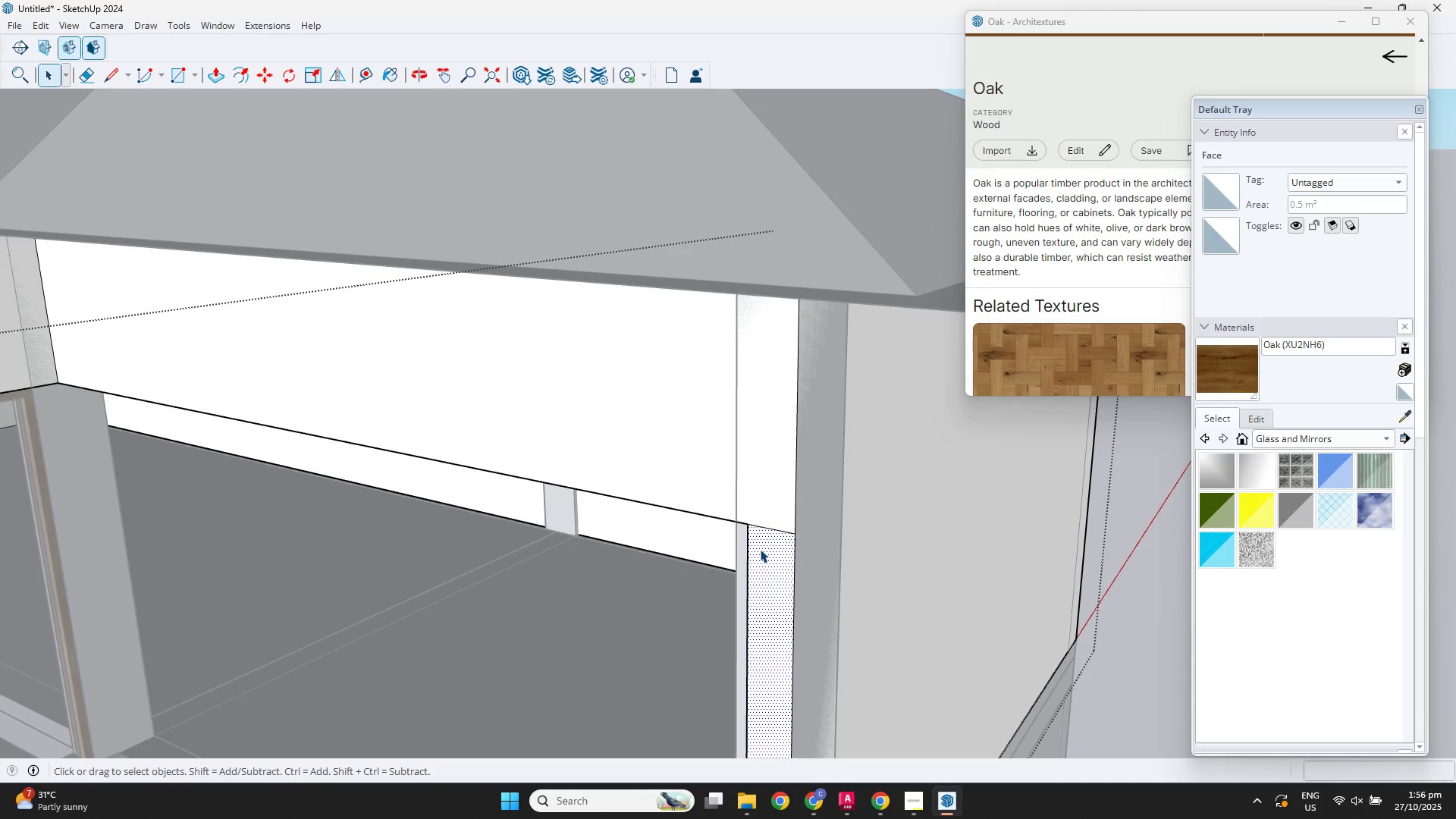 
key(P)
 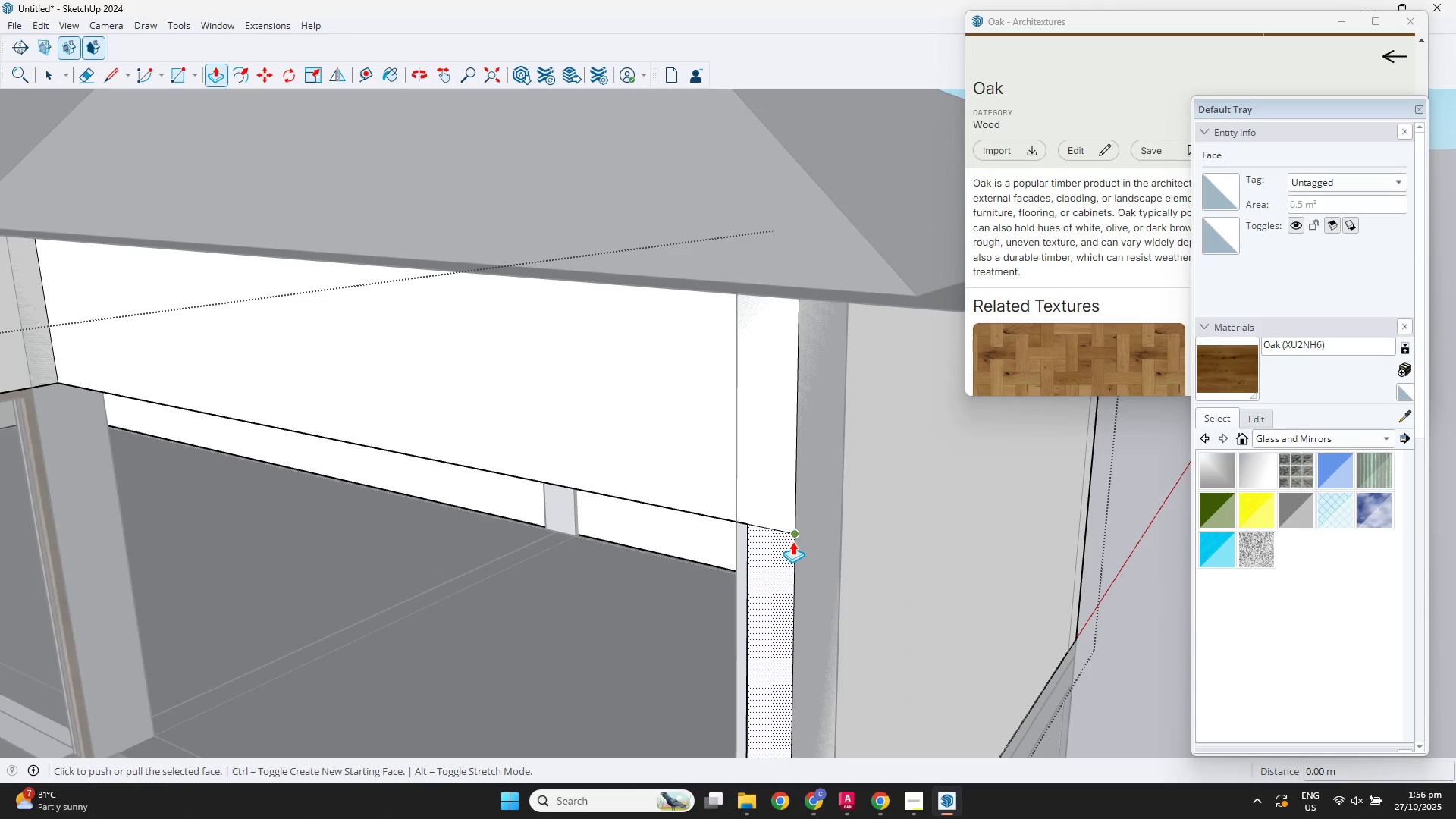 
left_click([793, 540])
 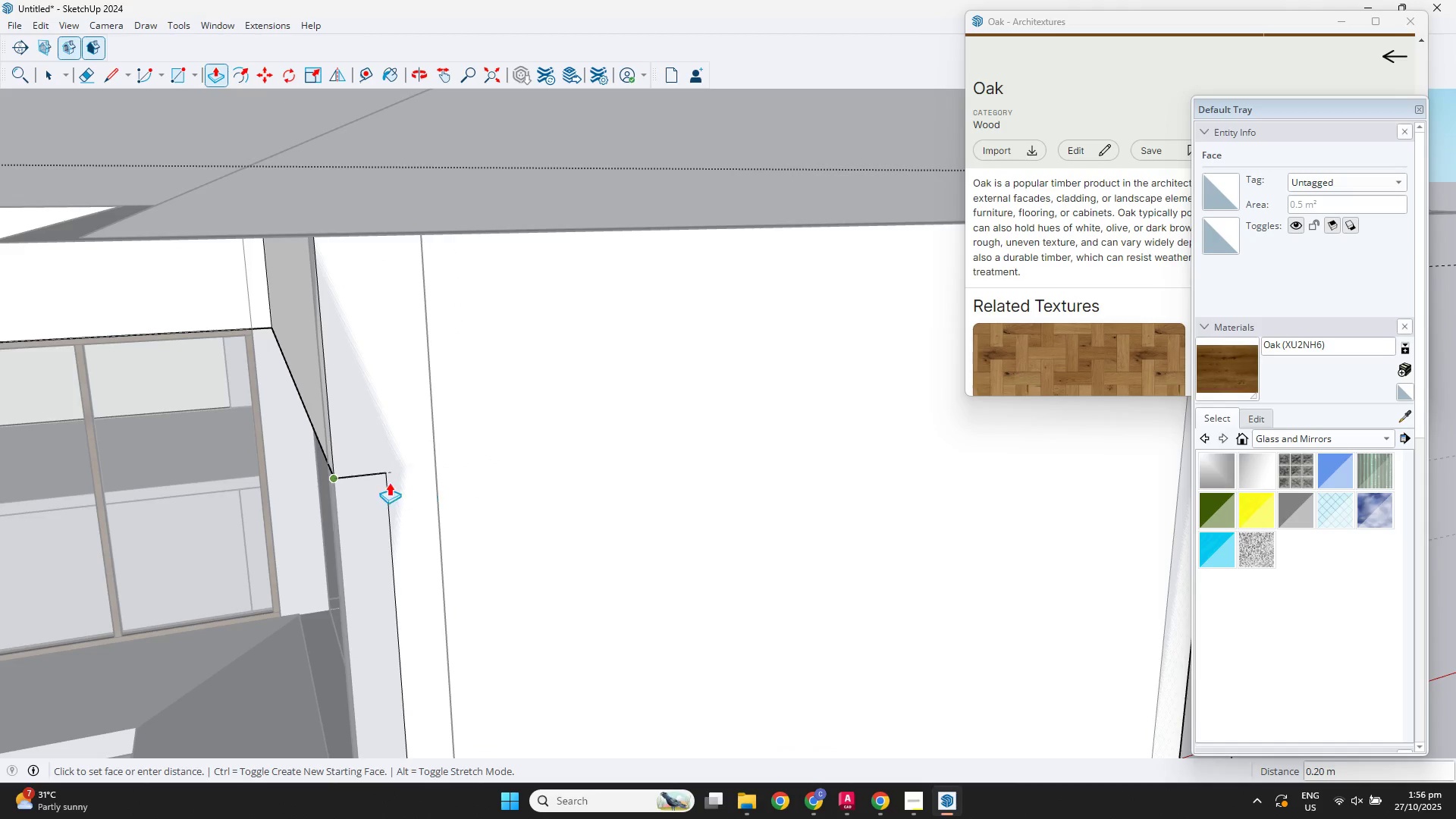 
key(Control+ControlLeft)
 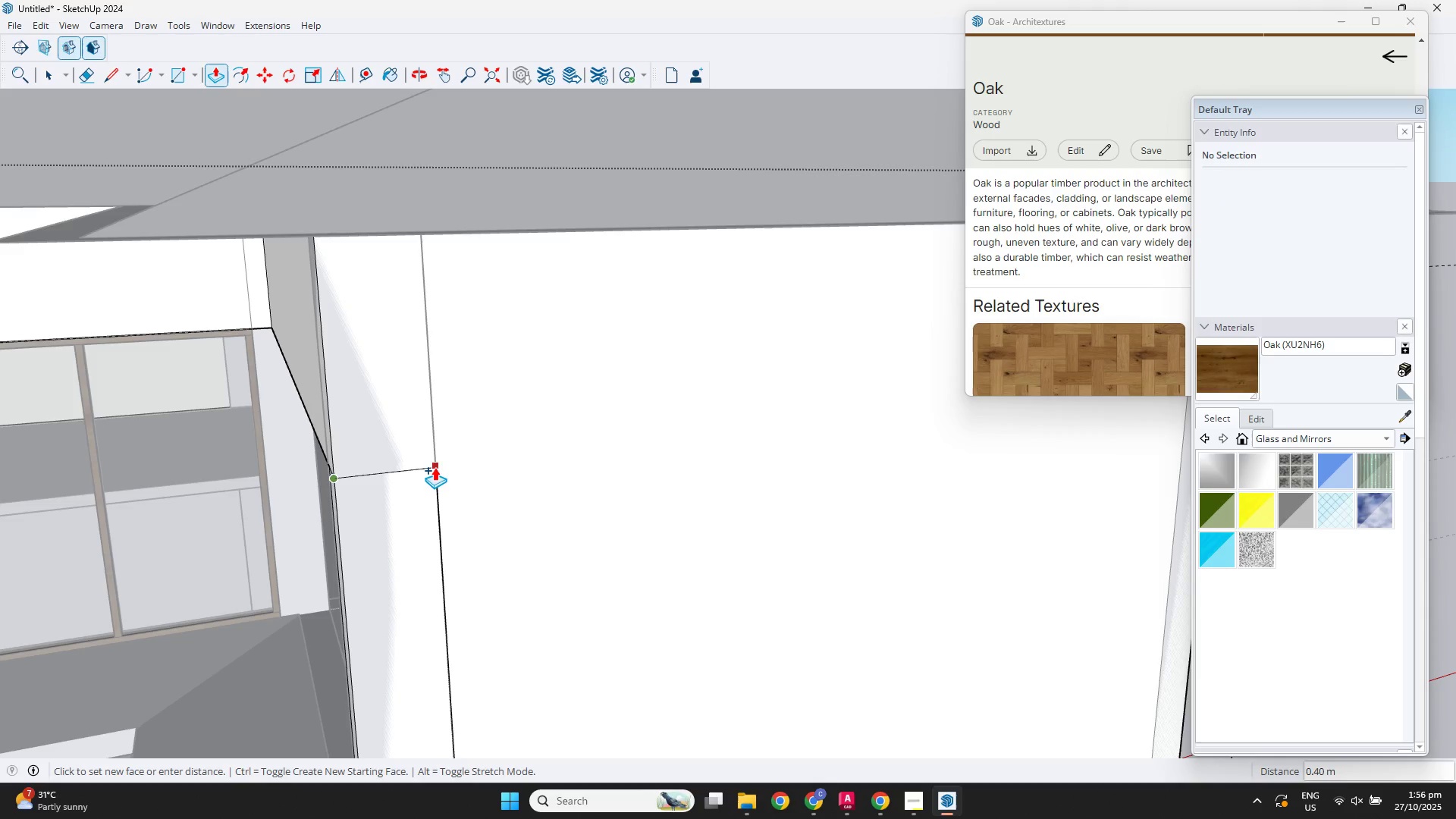 
left_click([432, 472])
 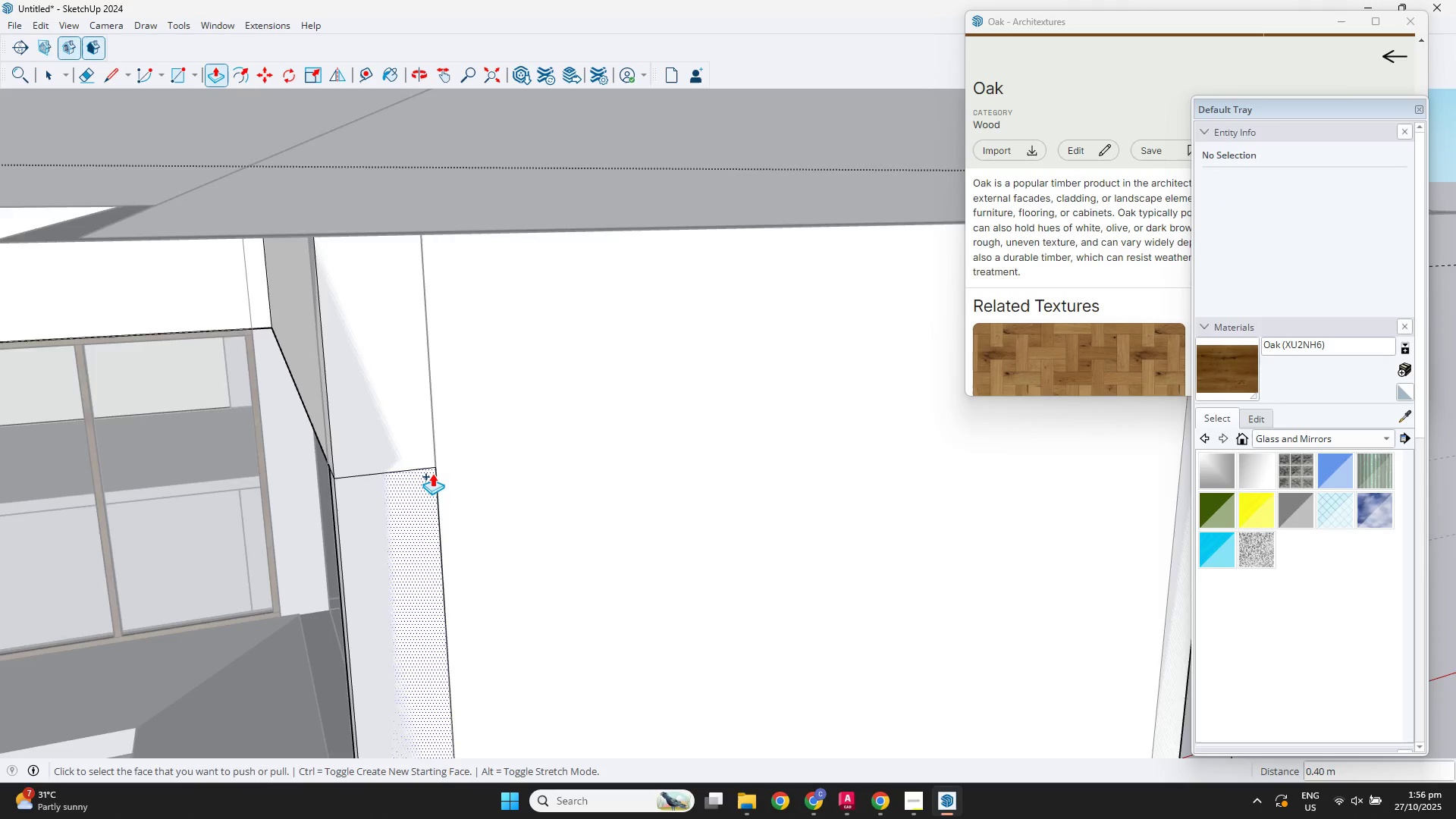 
scroll: coordinate [652, 536], scroll_direction: down, amount: 9.0
 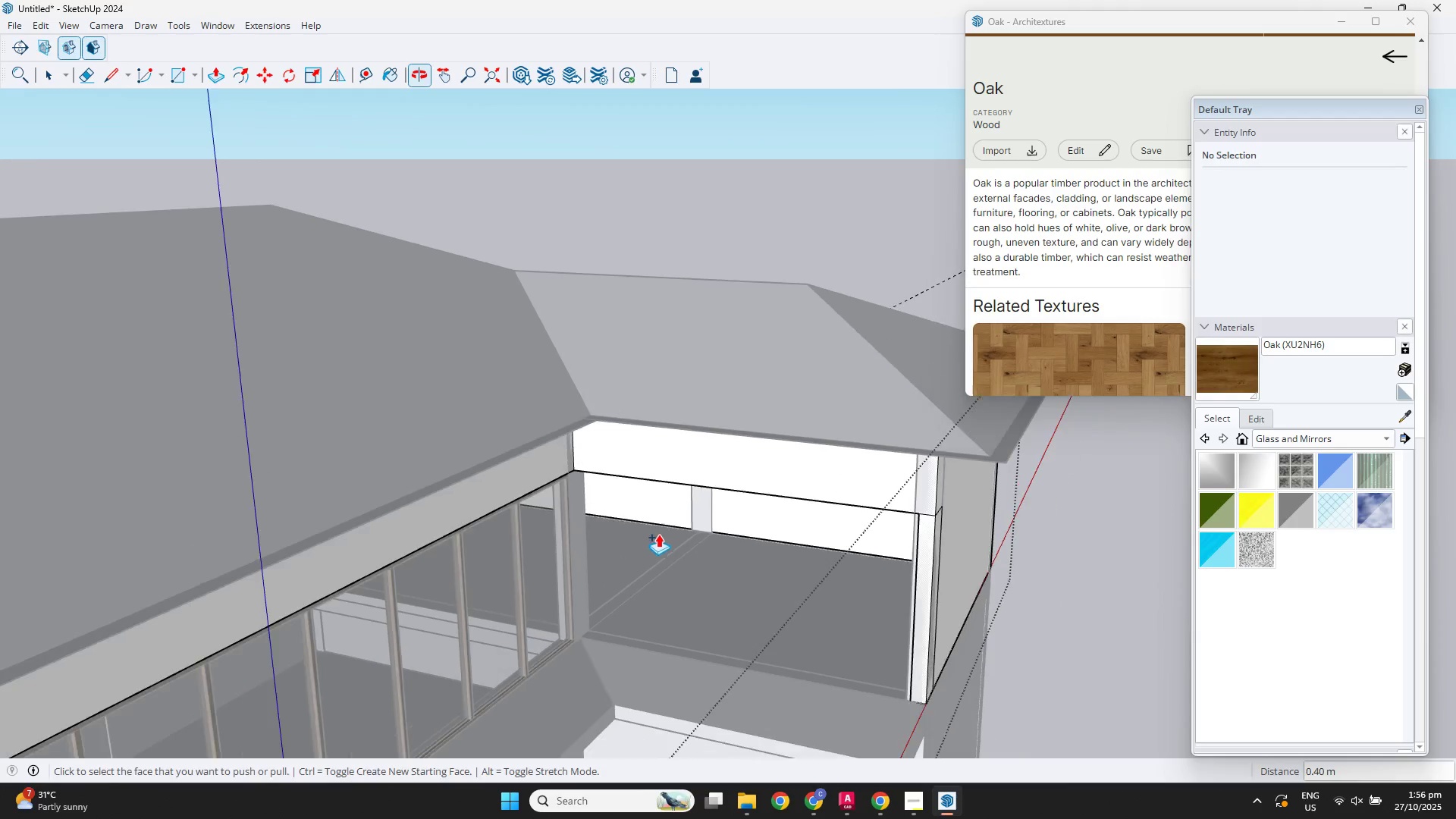 
key(Space)
 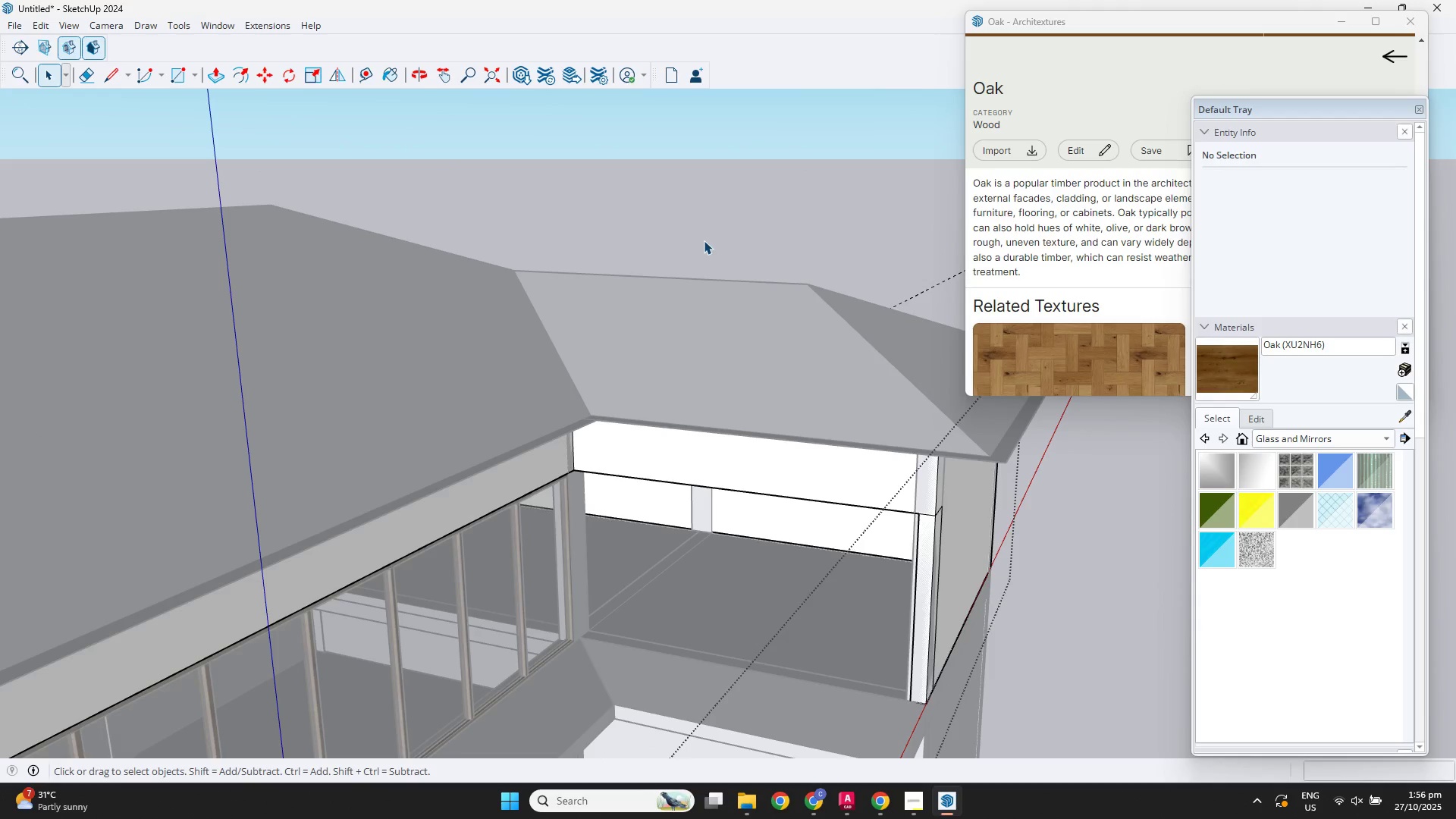 
double_click([709, 237])
 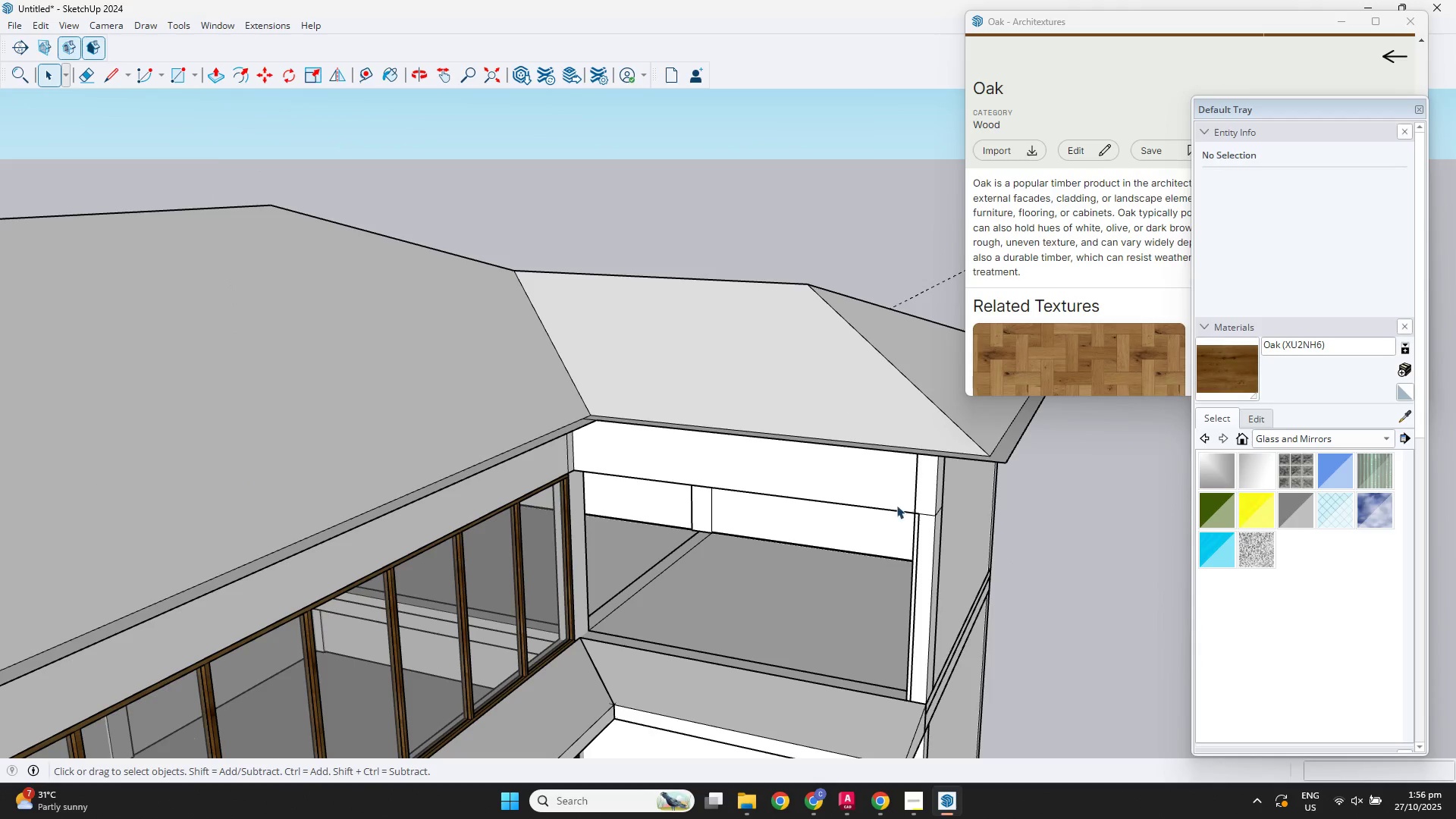 
scroll: coordinate [902, 528], scroll_direction: up, amount: 3.0
 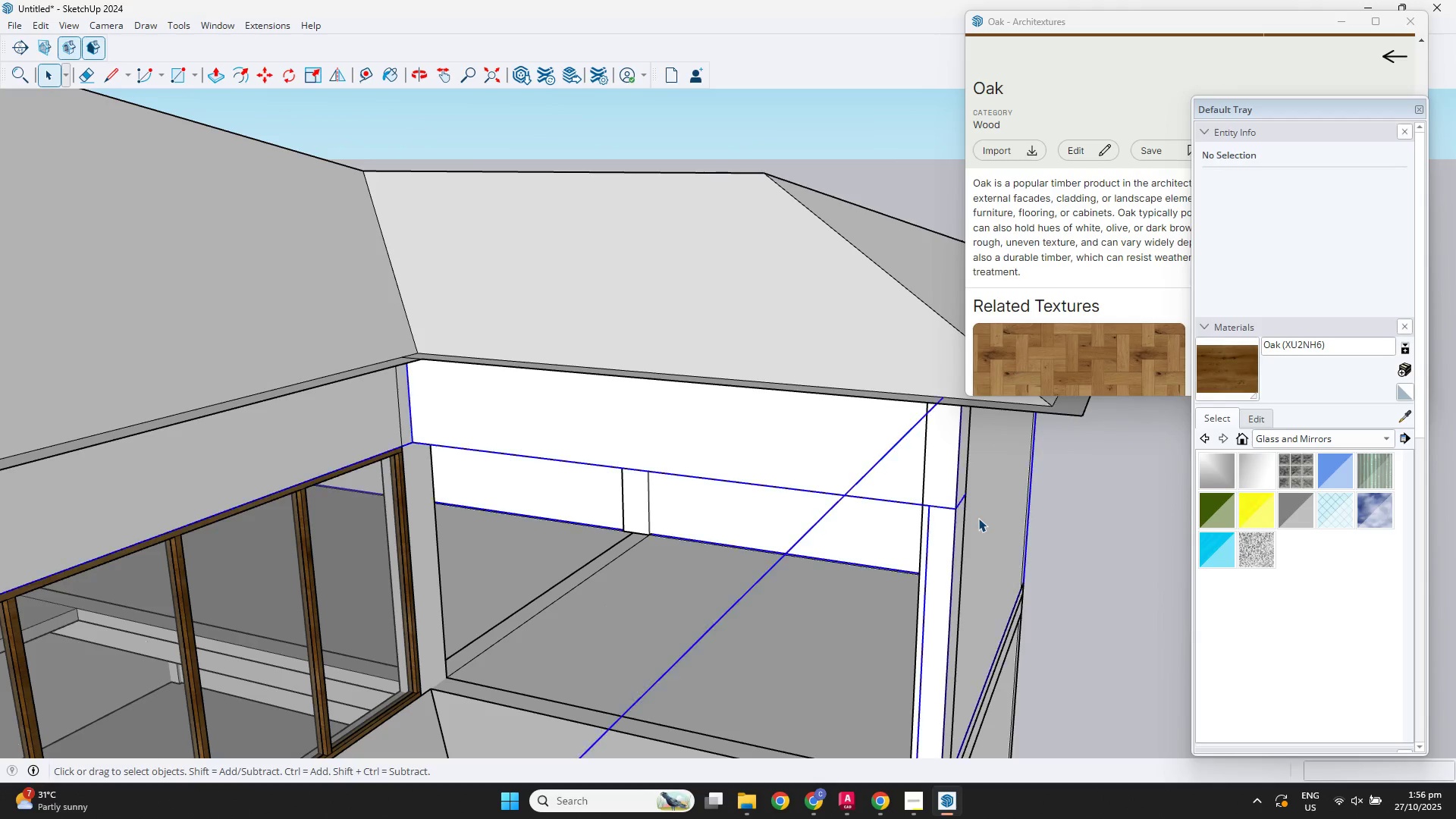 
double_click([978, 518])
 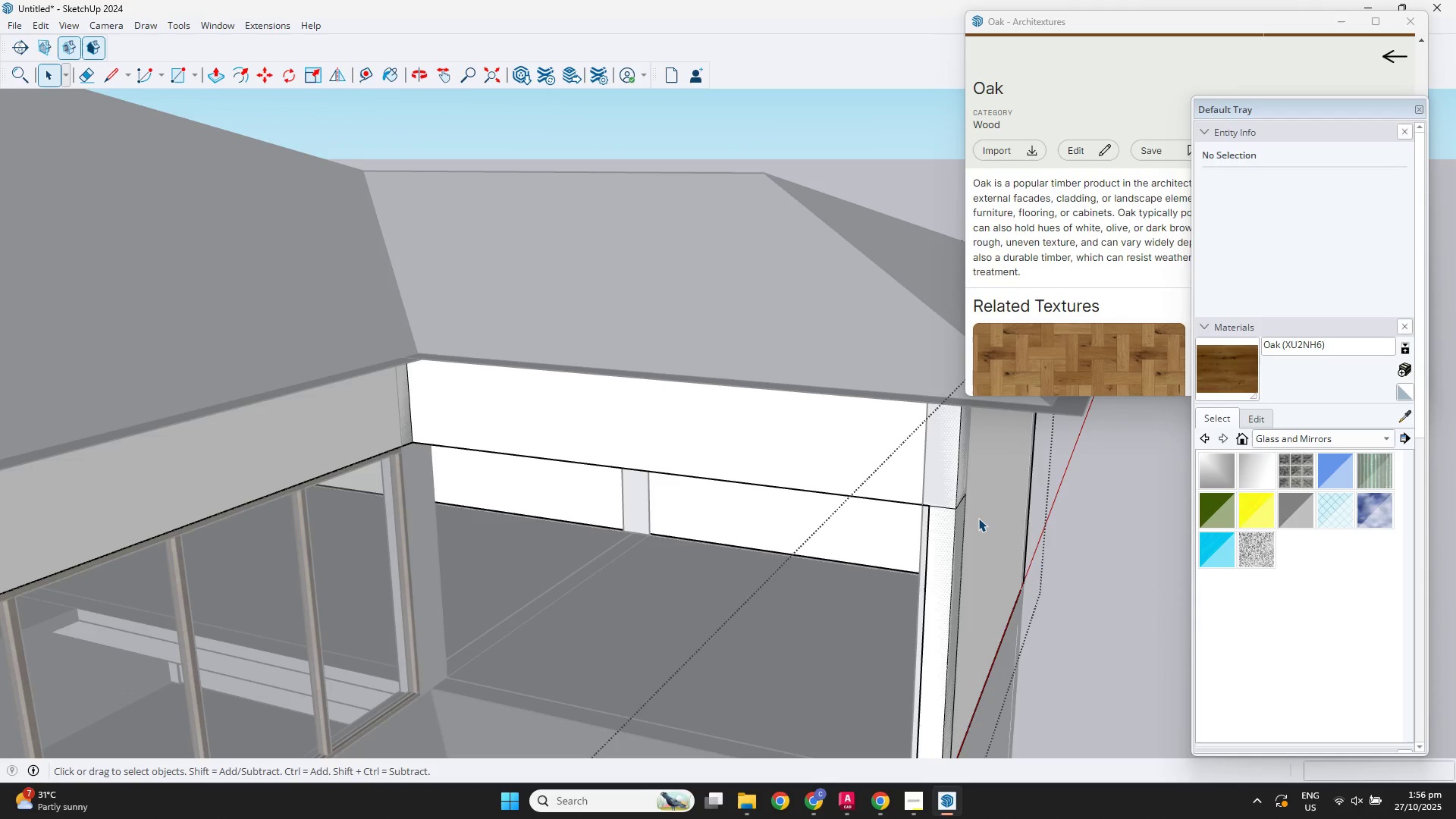 
triple_click([978, 518])
 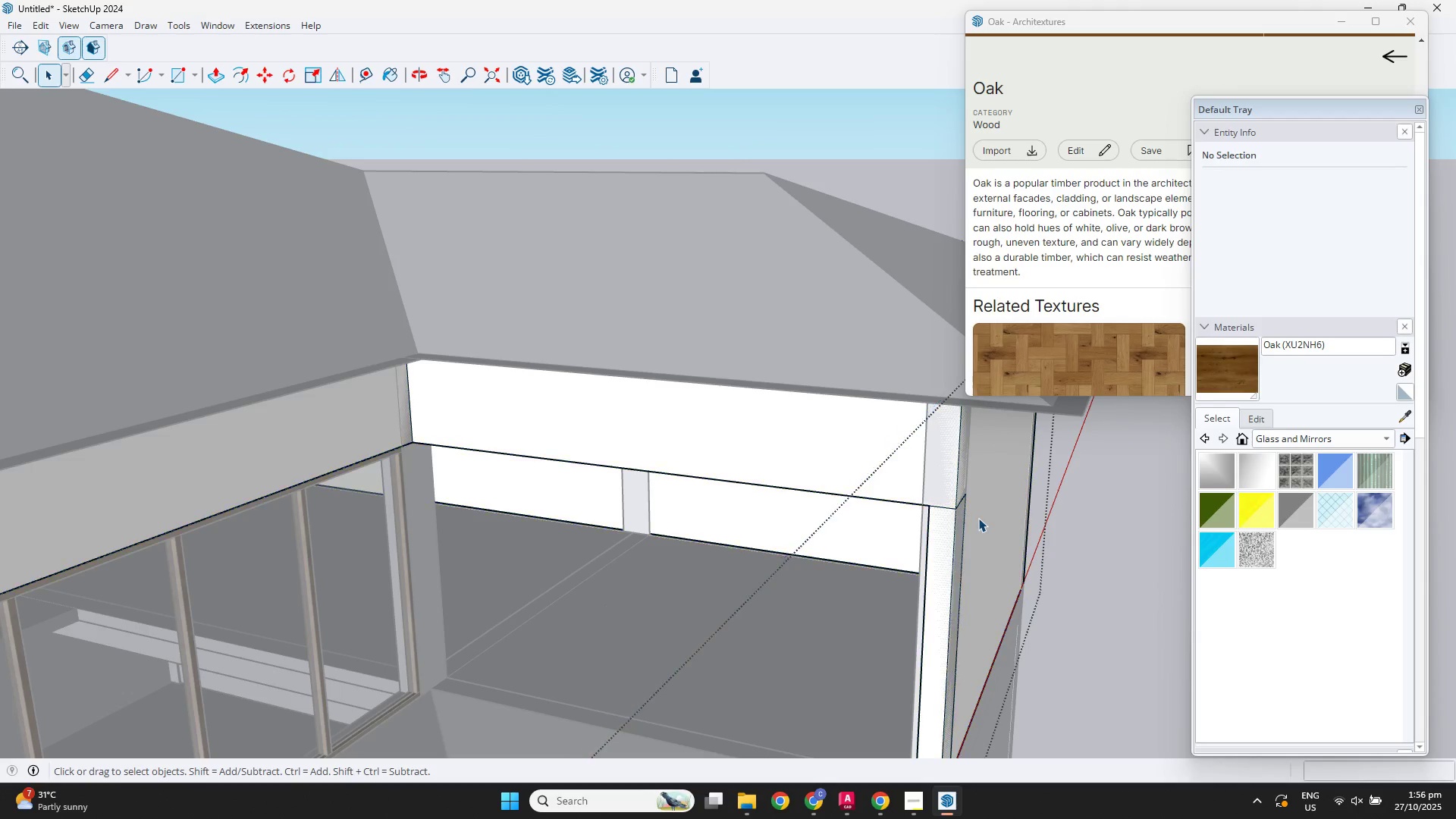 
triple_click([978, 518])
 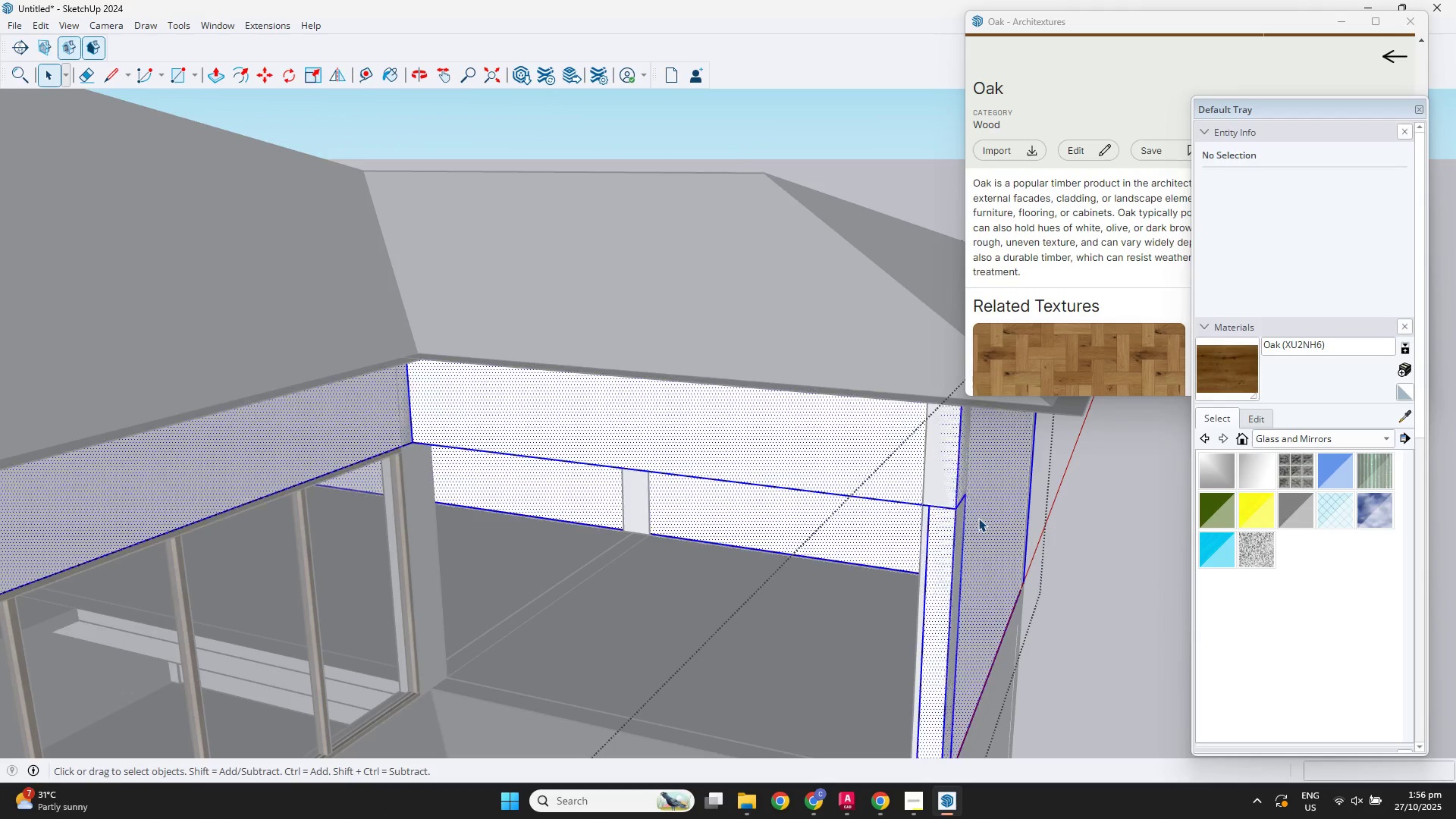 
triple_click([978, 518])
 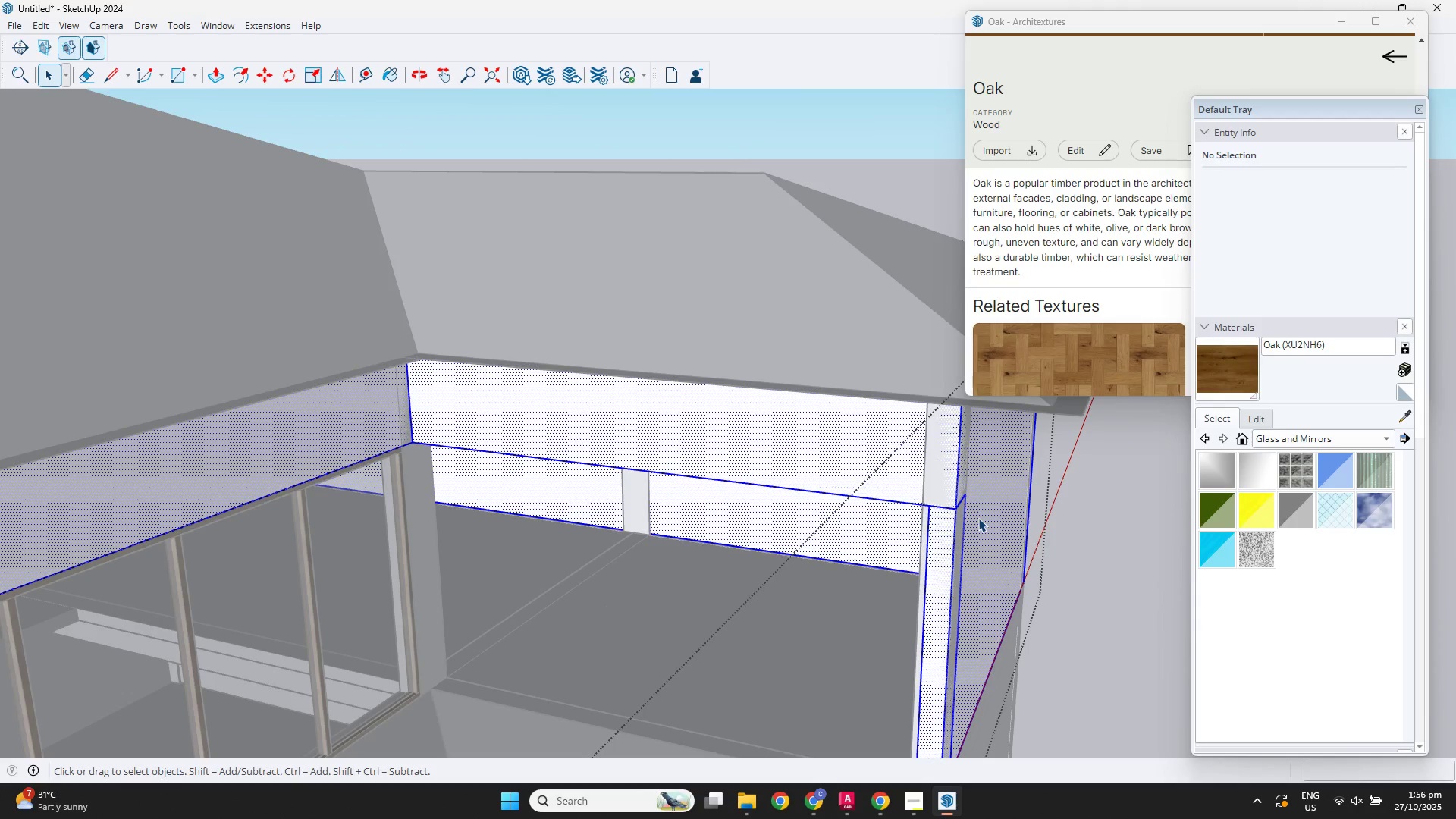 
triple_click([978, 518])
 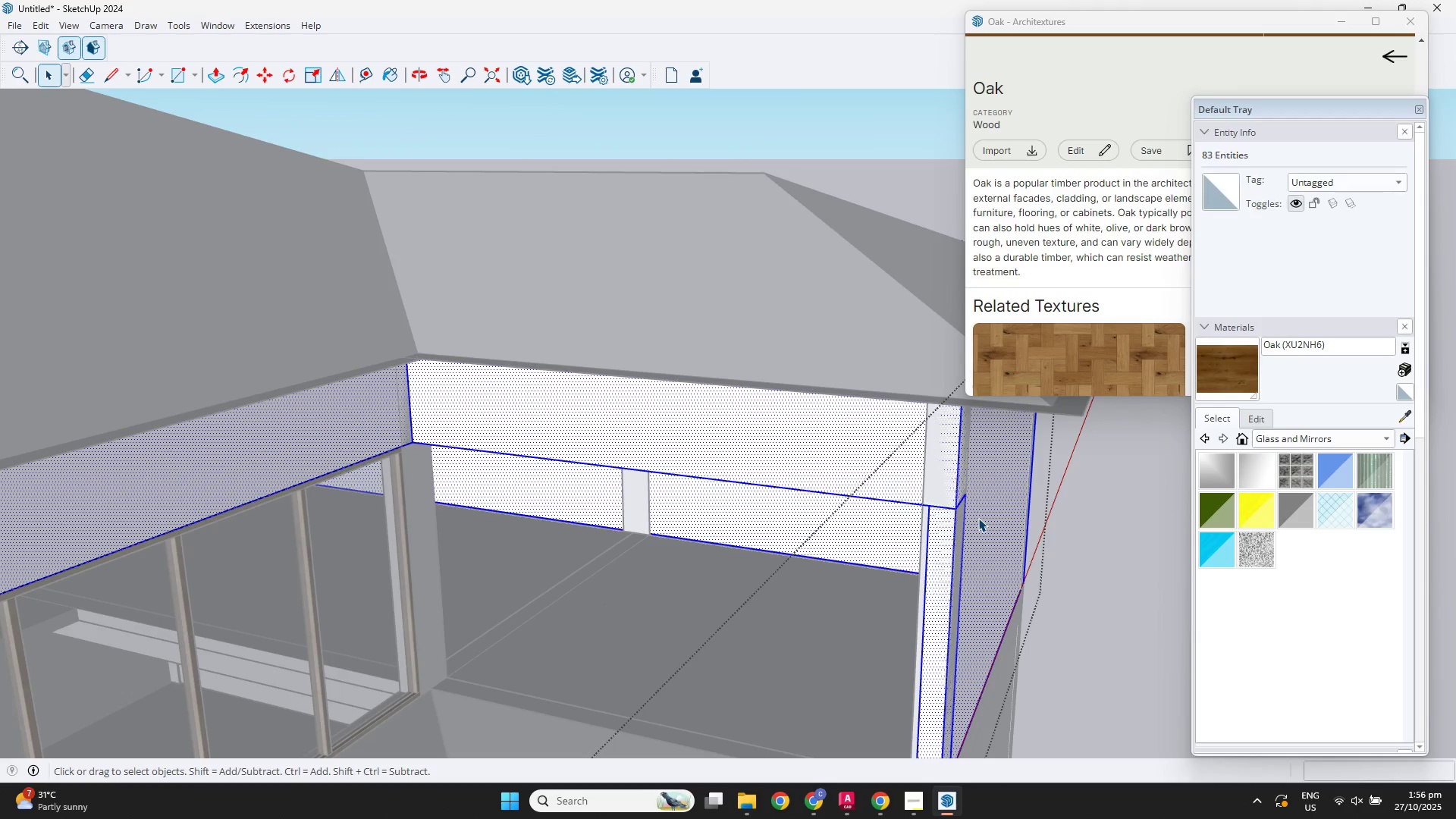 
key(F3)
 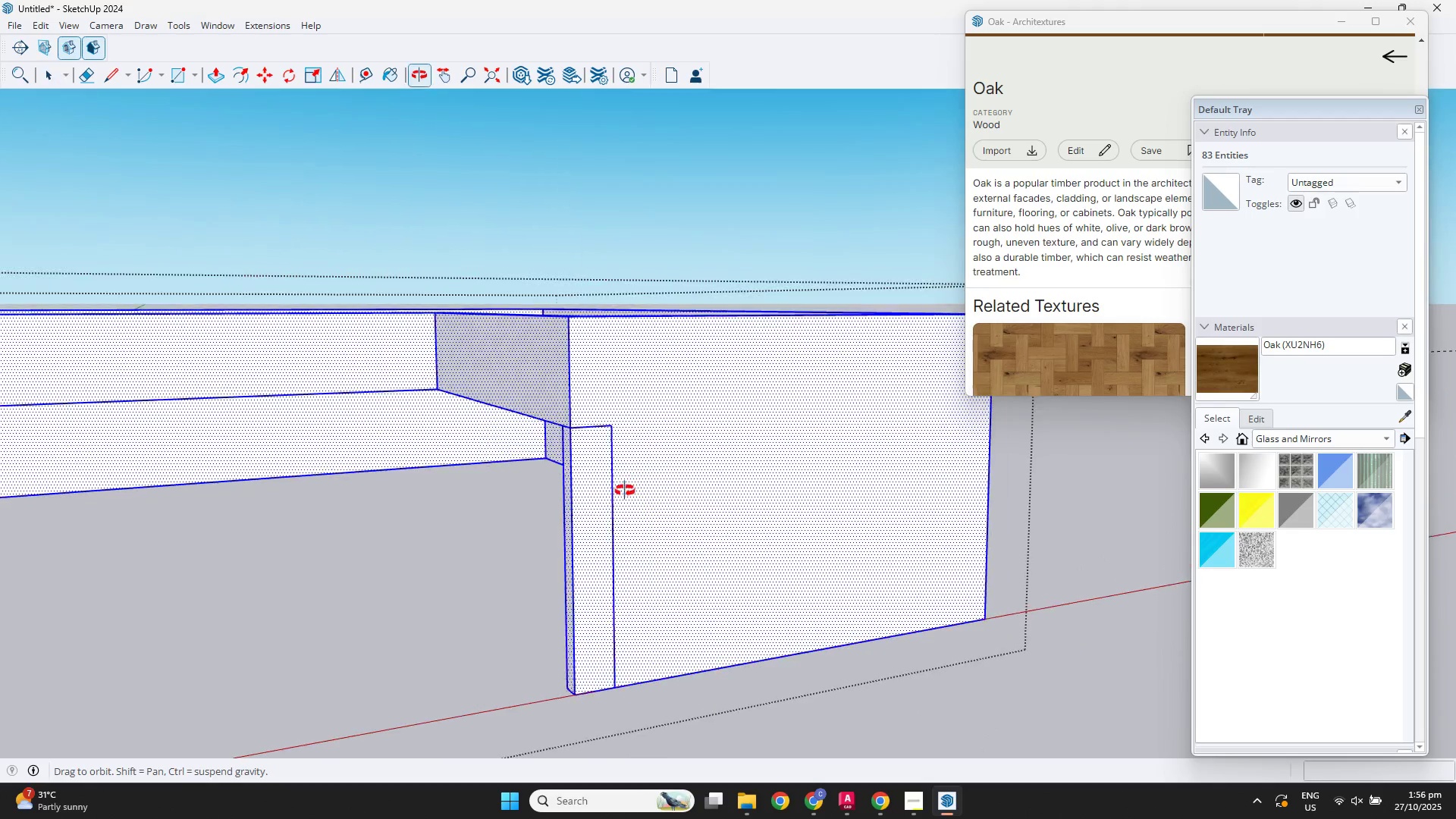 
scroll: coordinate [627, 513], scroll_direction: up, amount: 3.0
 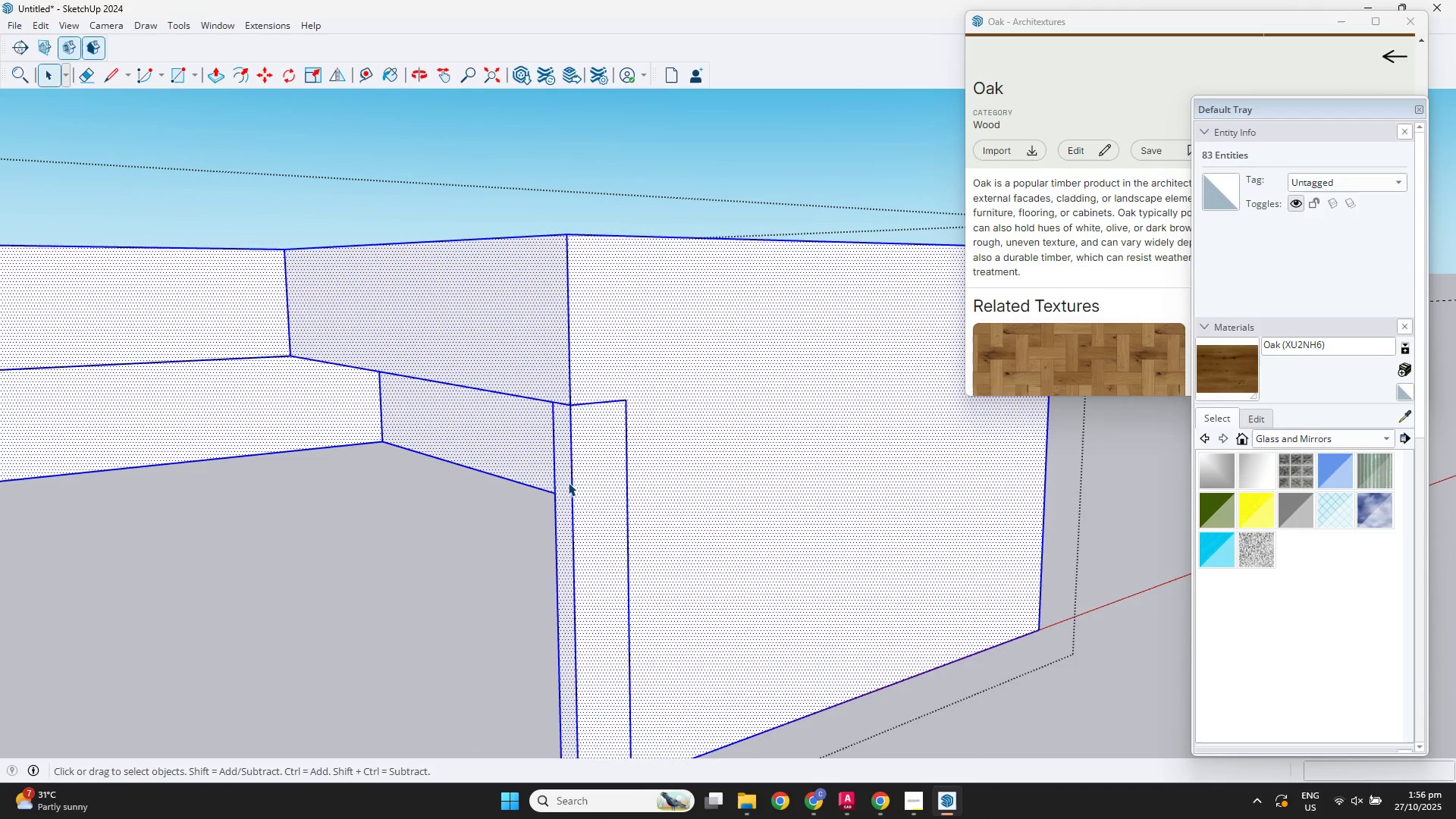 
left_click([563, 481])
 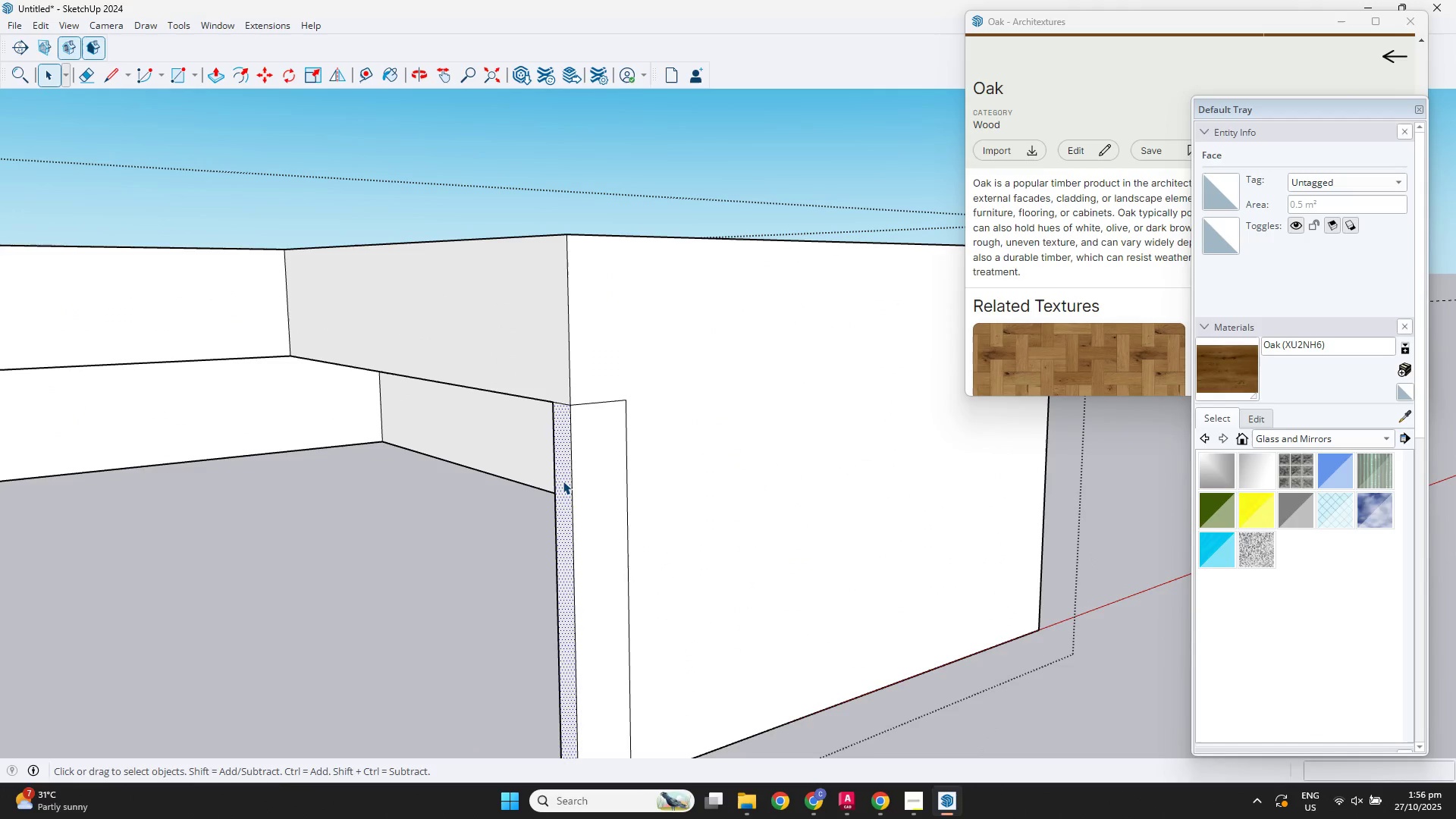 
key(P)
 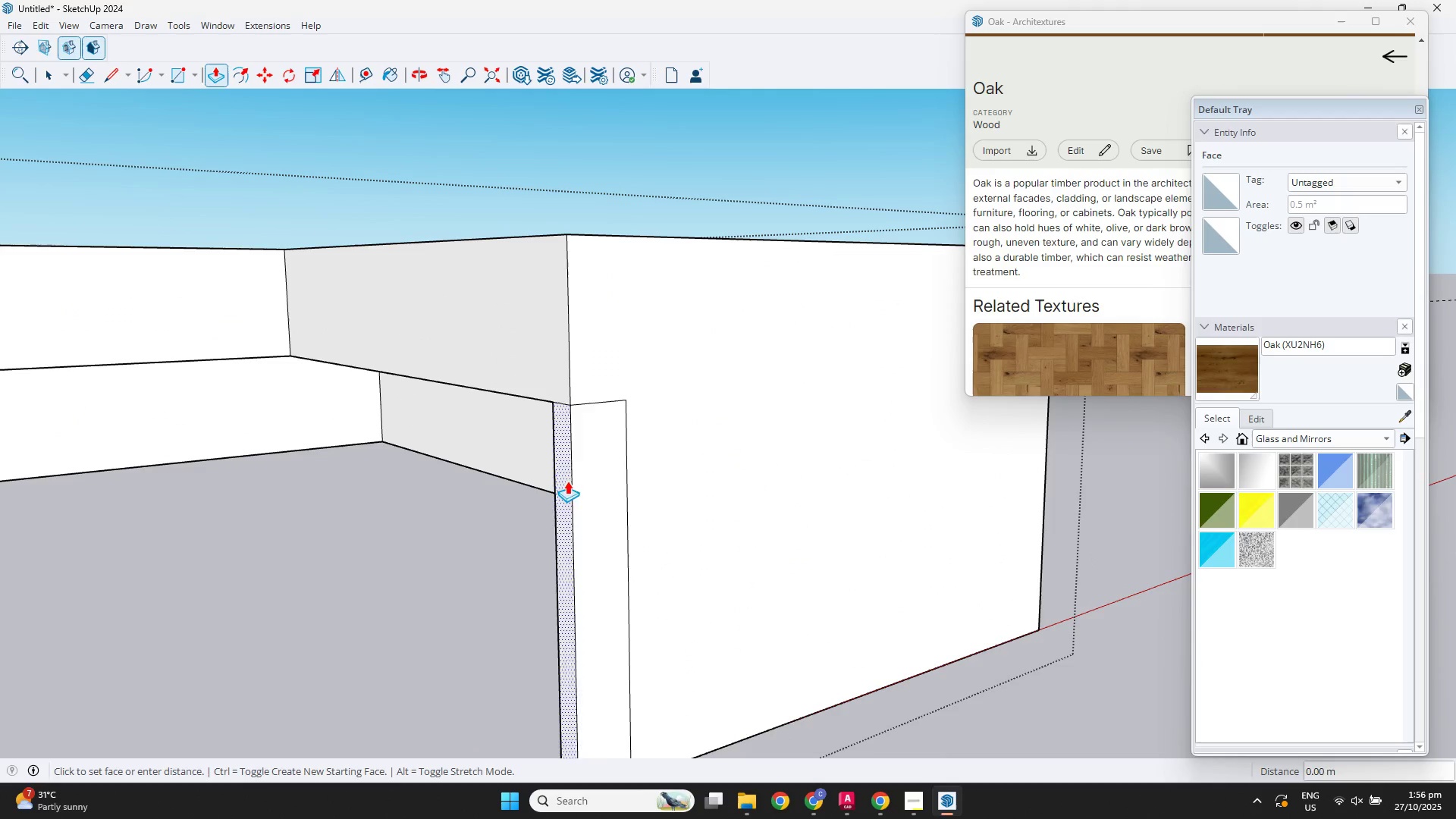 
left_click([563, 481])
 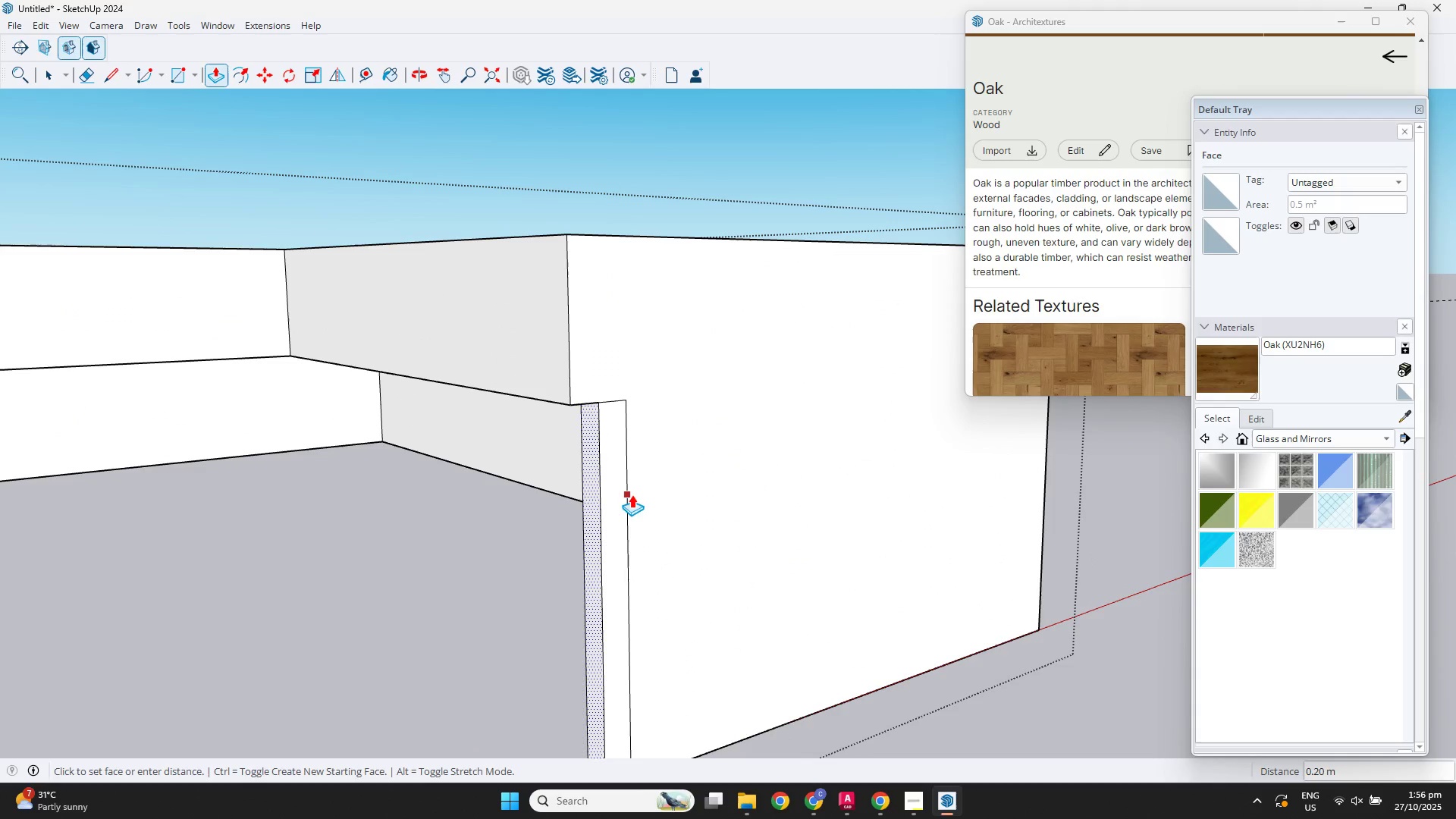 
left_click([636, 493])
 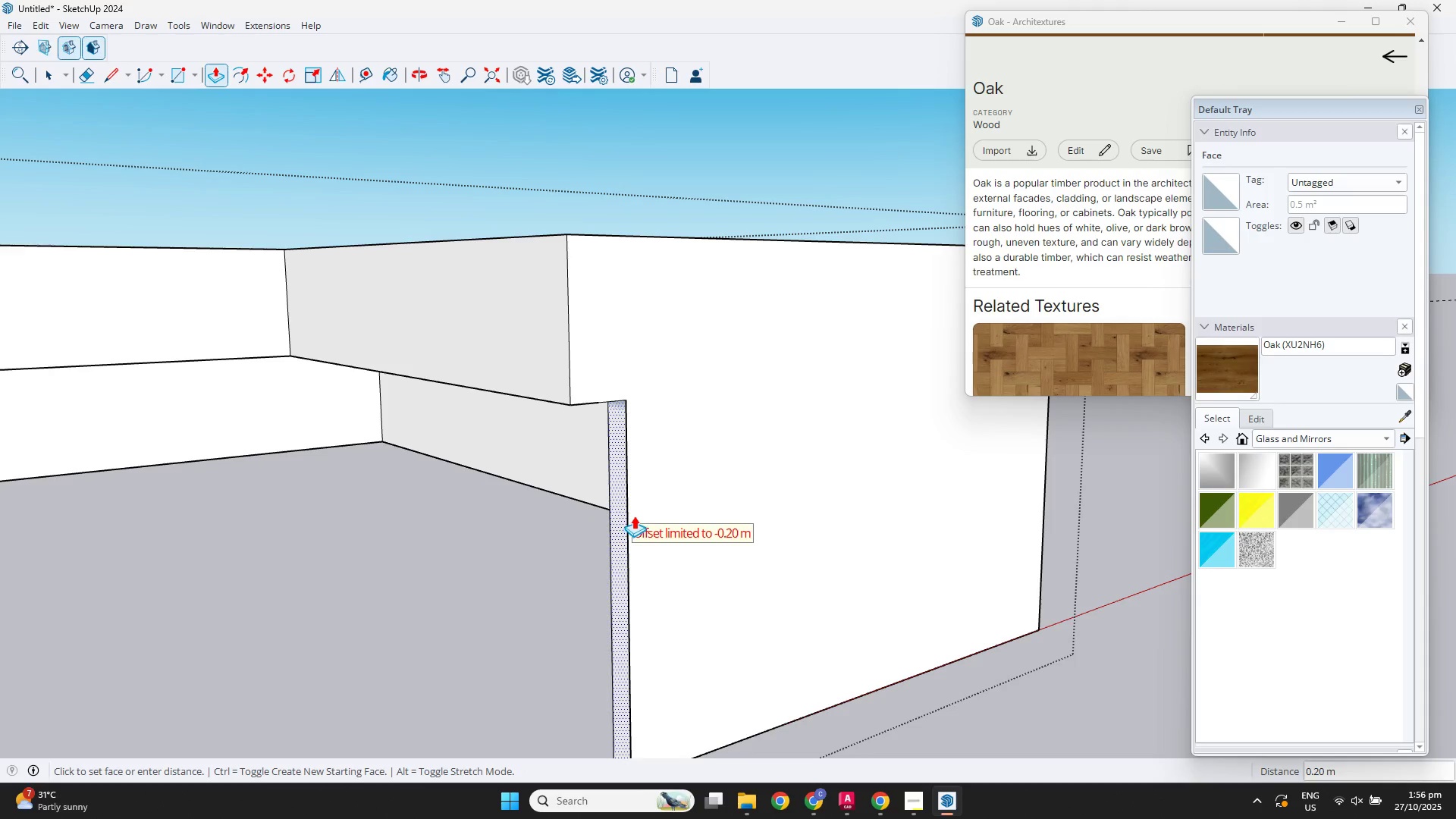 
left_click([636, 479])
 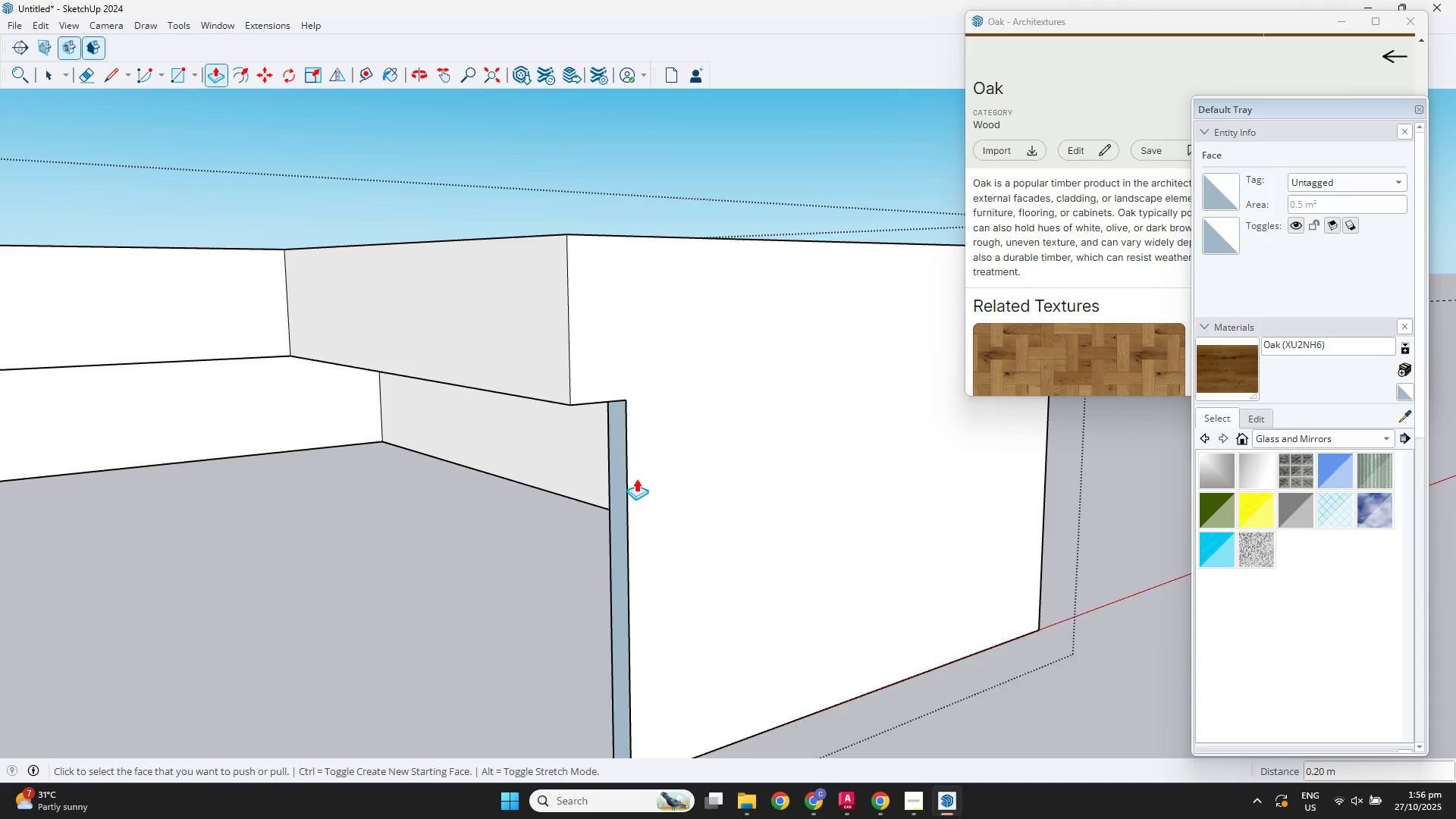 
key(Space)
 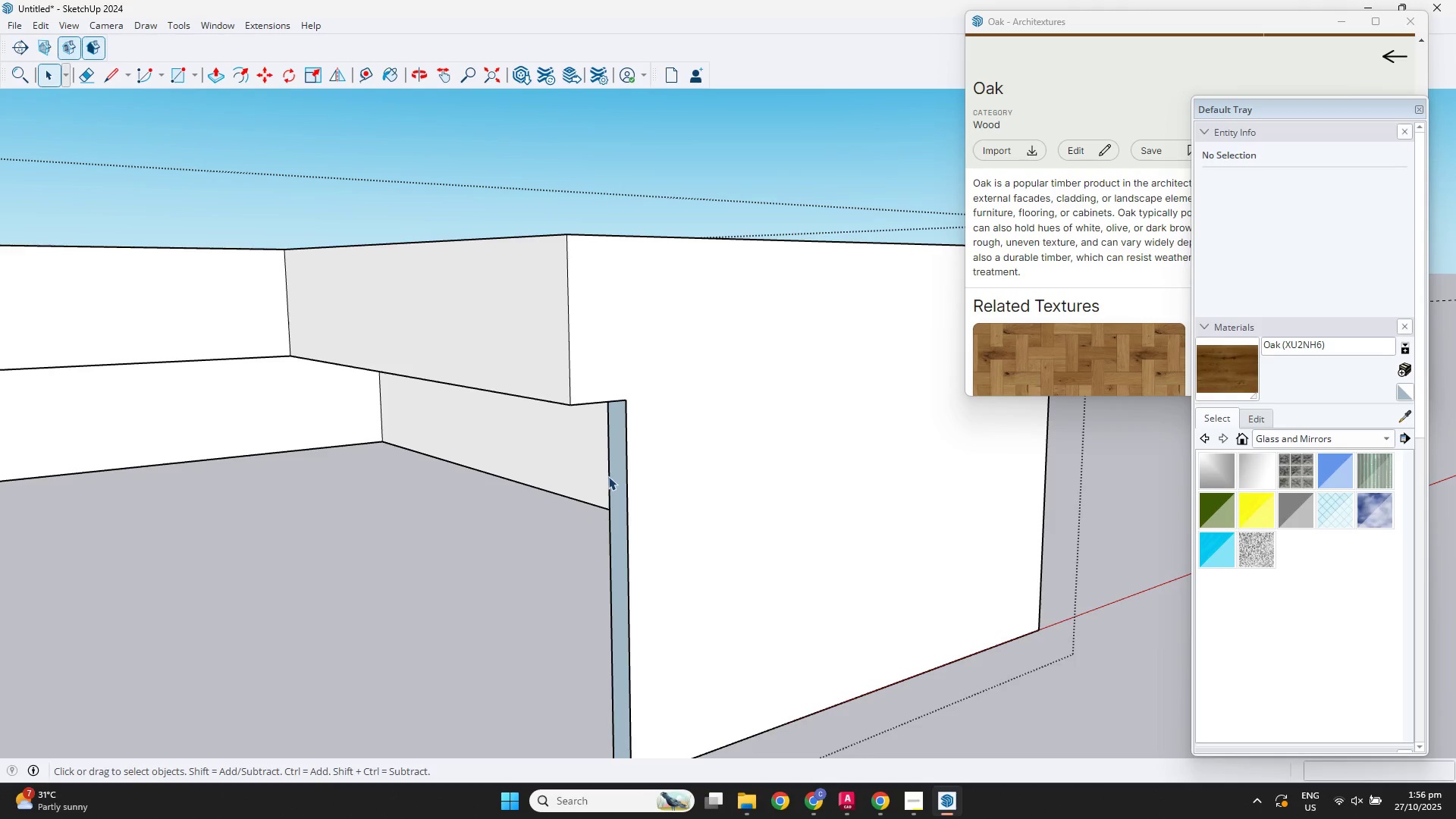 
double_click([623, 482])
 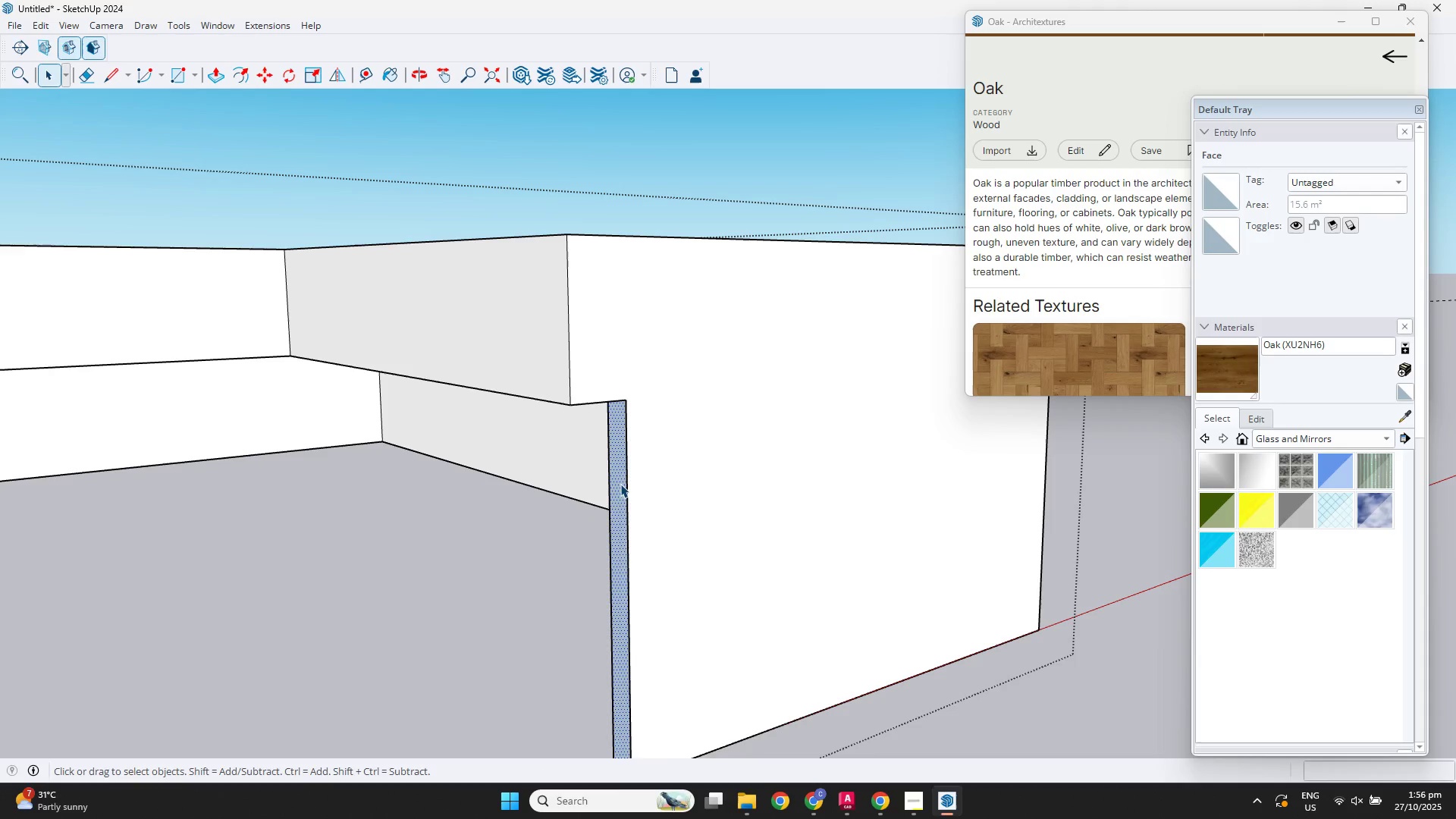 
right_click([620, 484])
 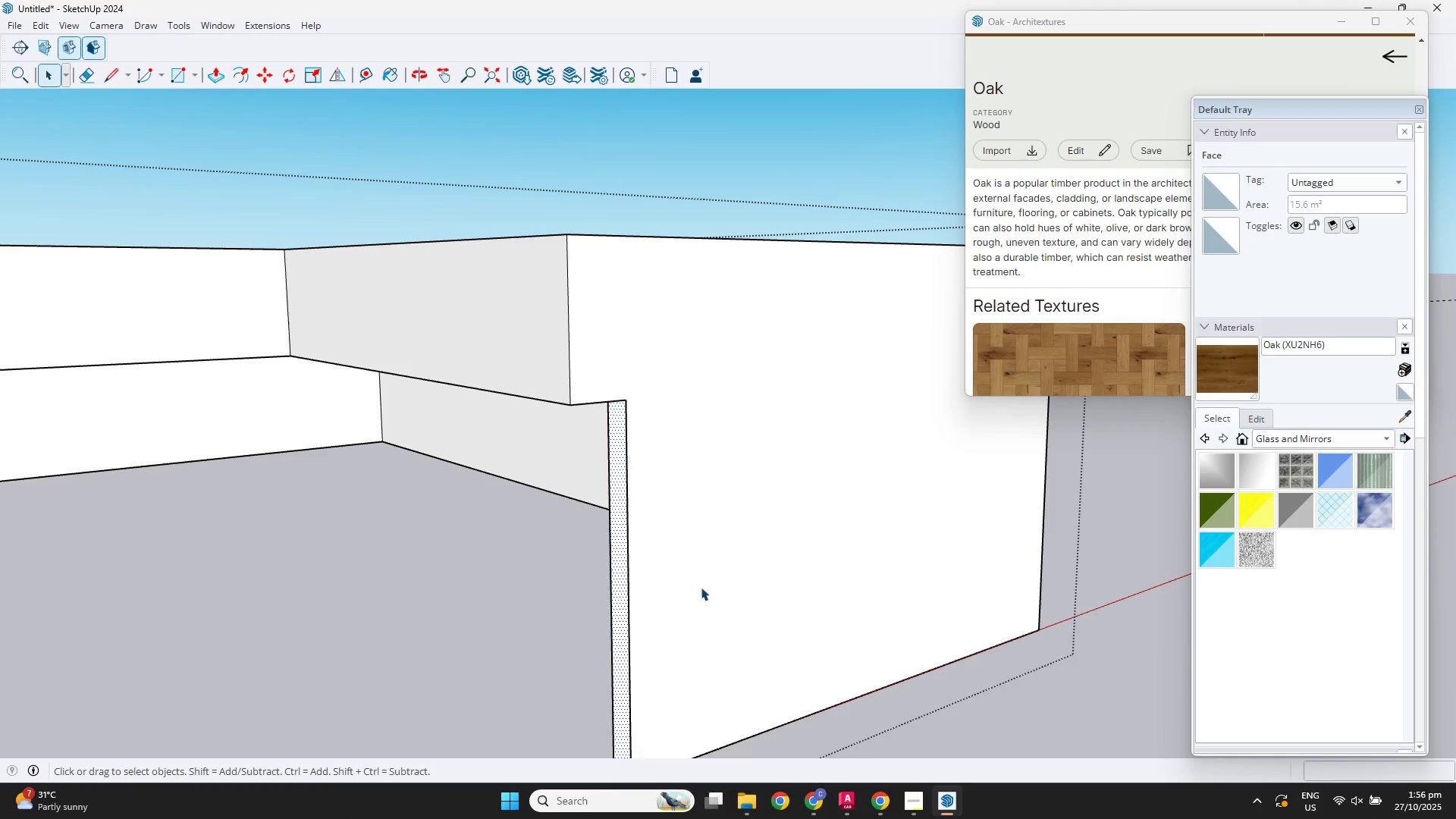 
double_click([748, 193])
 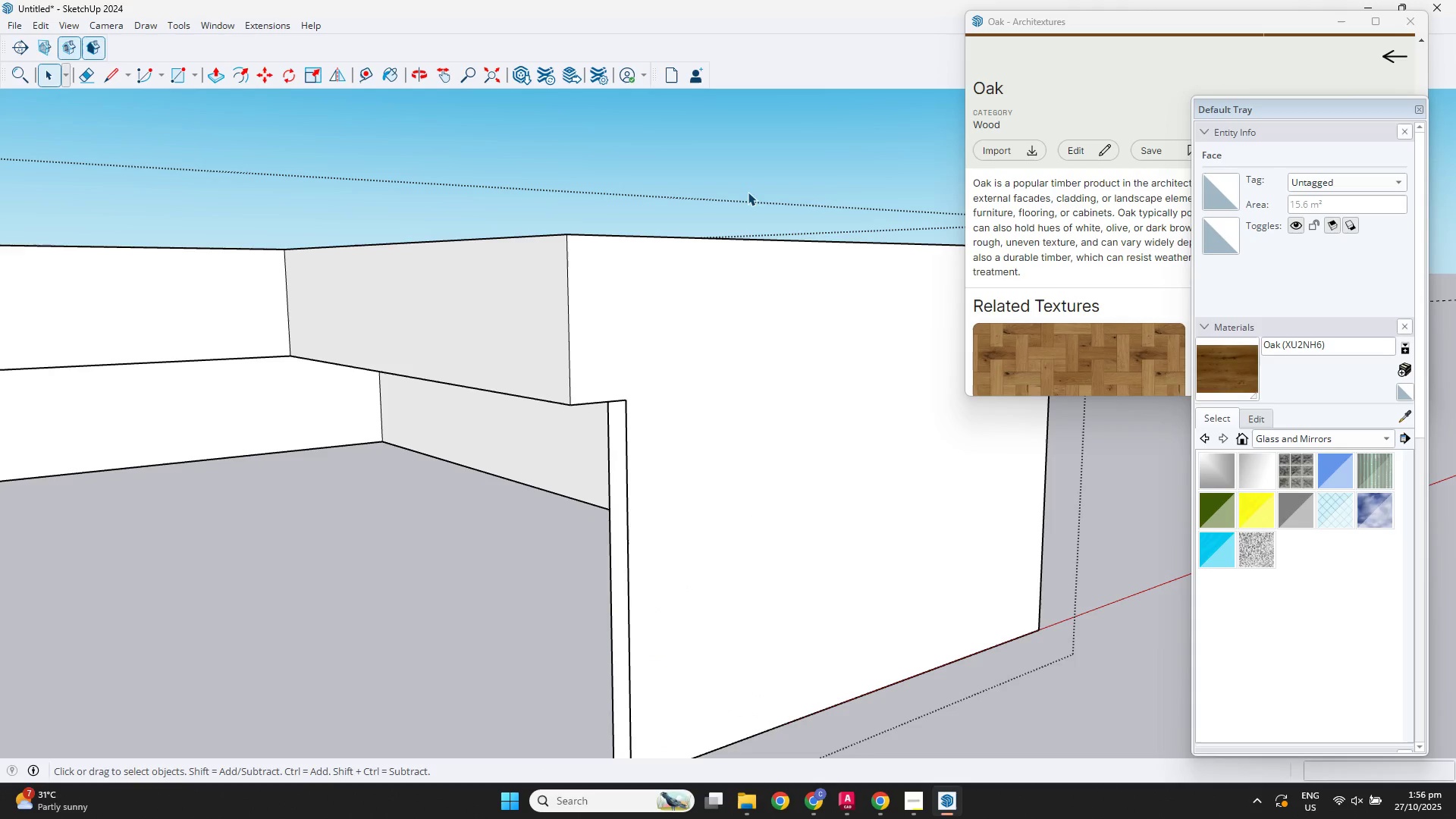 
triple_click([748, 192])
 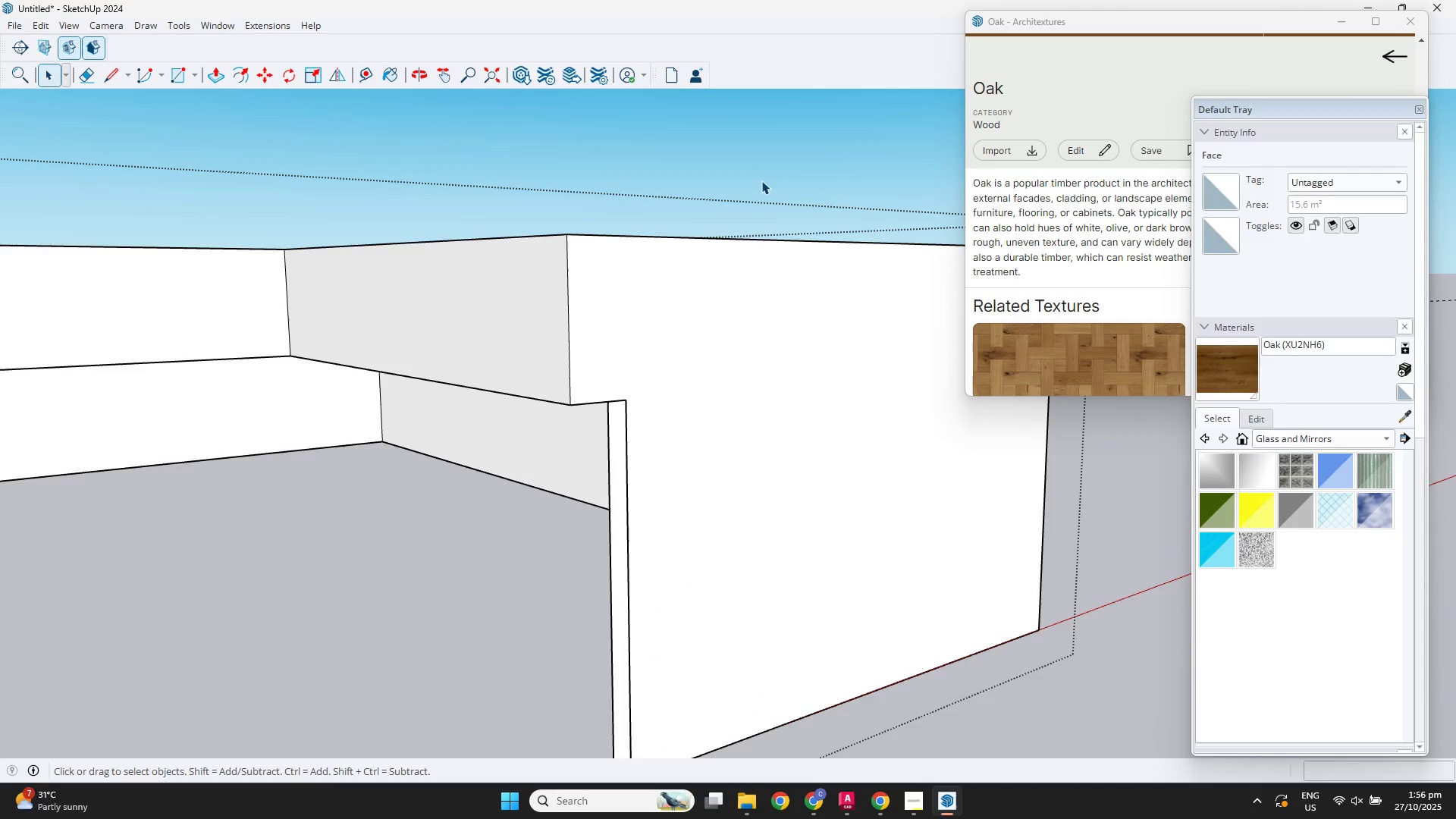 
triple_click([761, 180])
 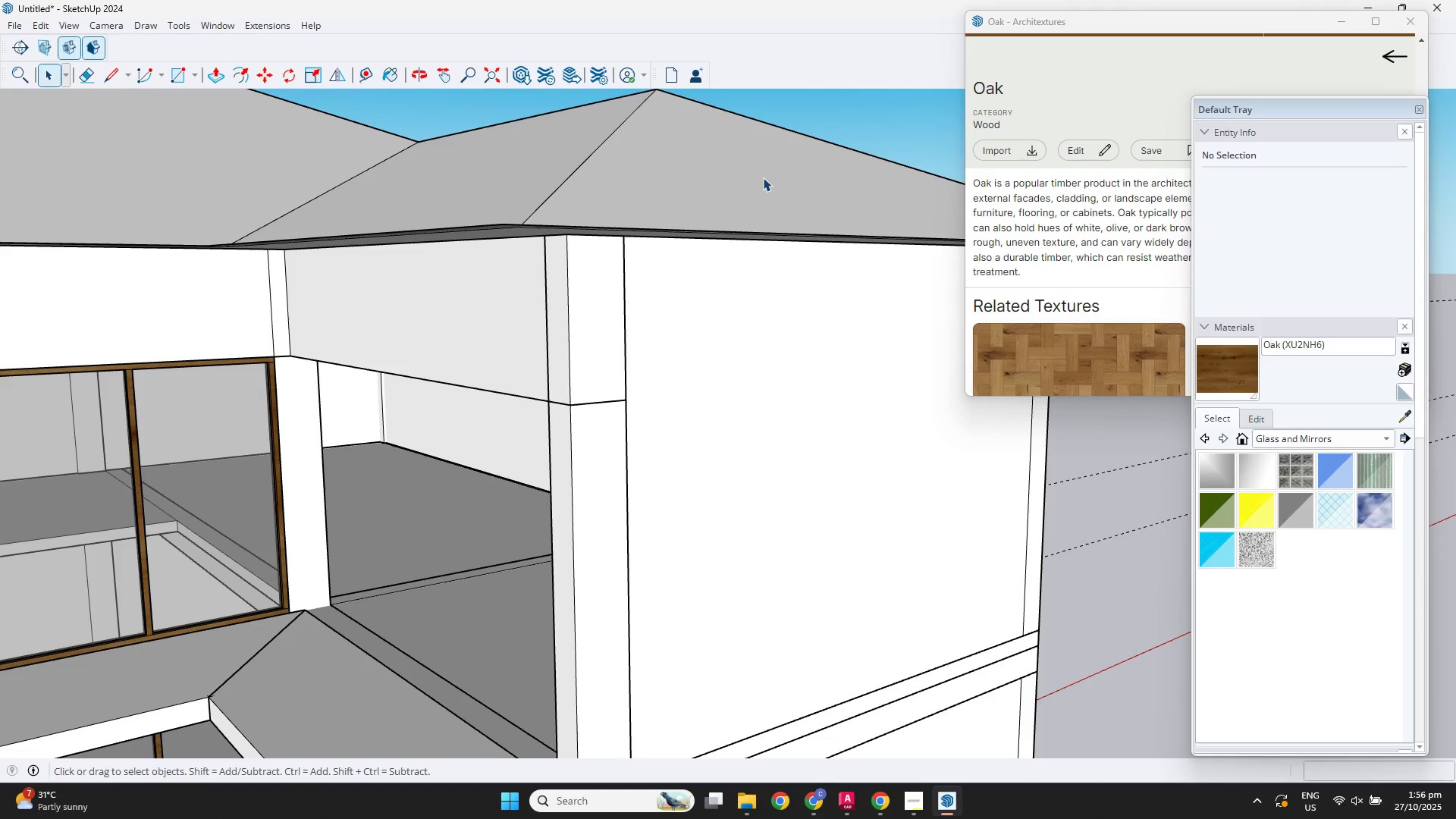 
triple_click([763, 177])
 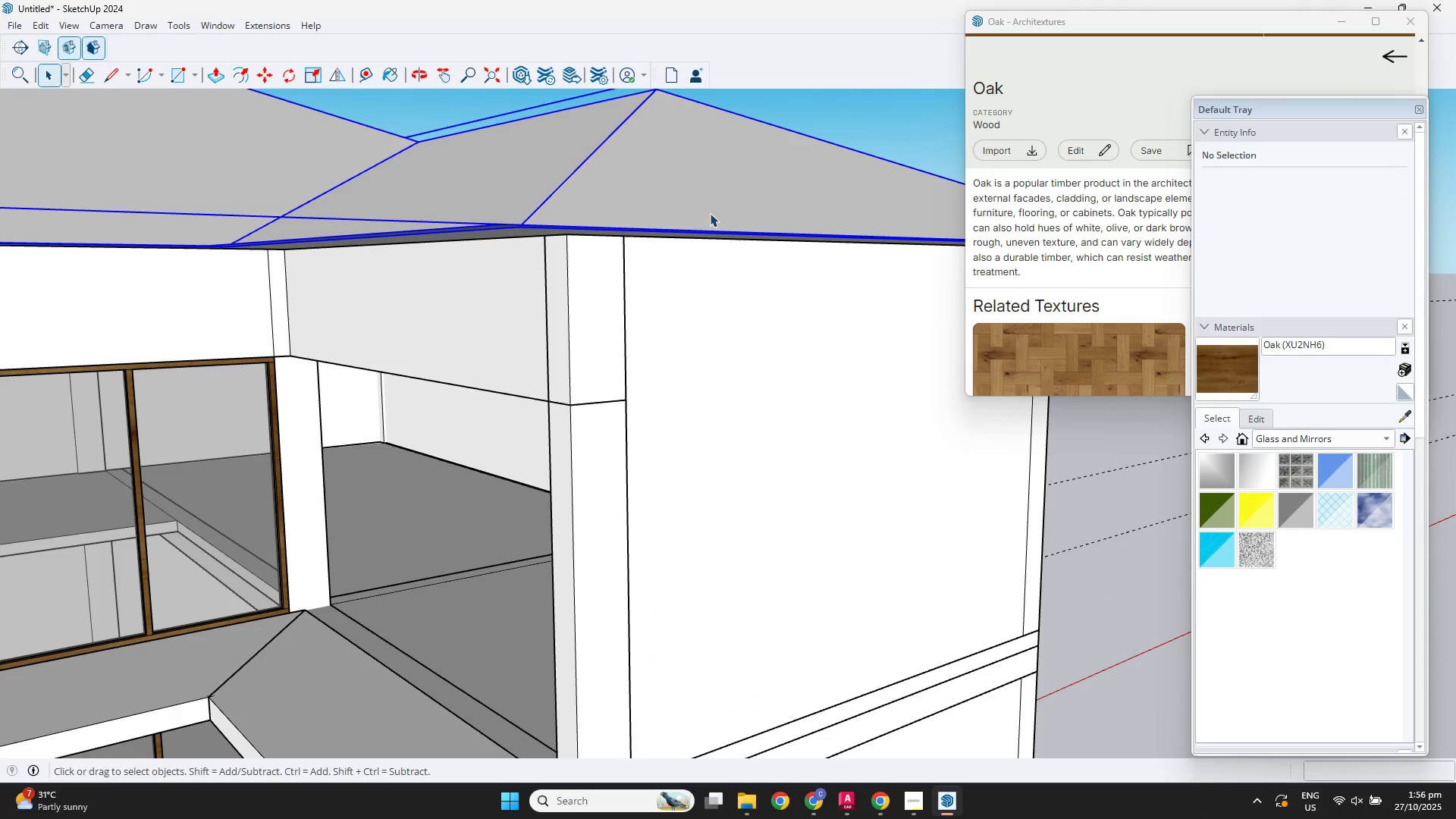 
scroll: coordinate [551, 334], scroll_direction: down, amount: 8.0
 